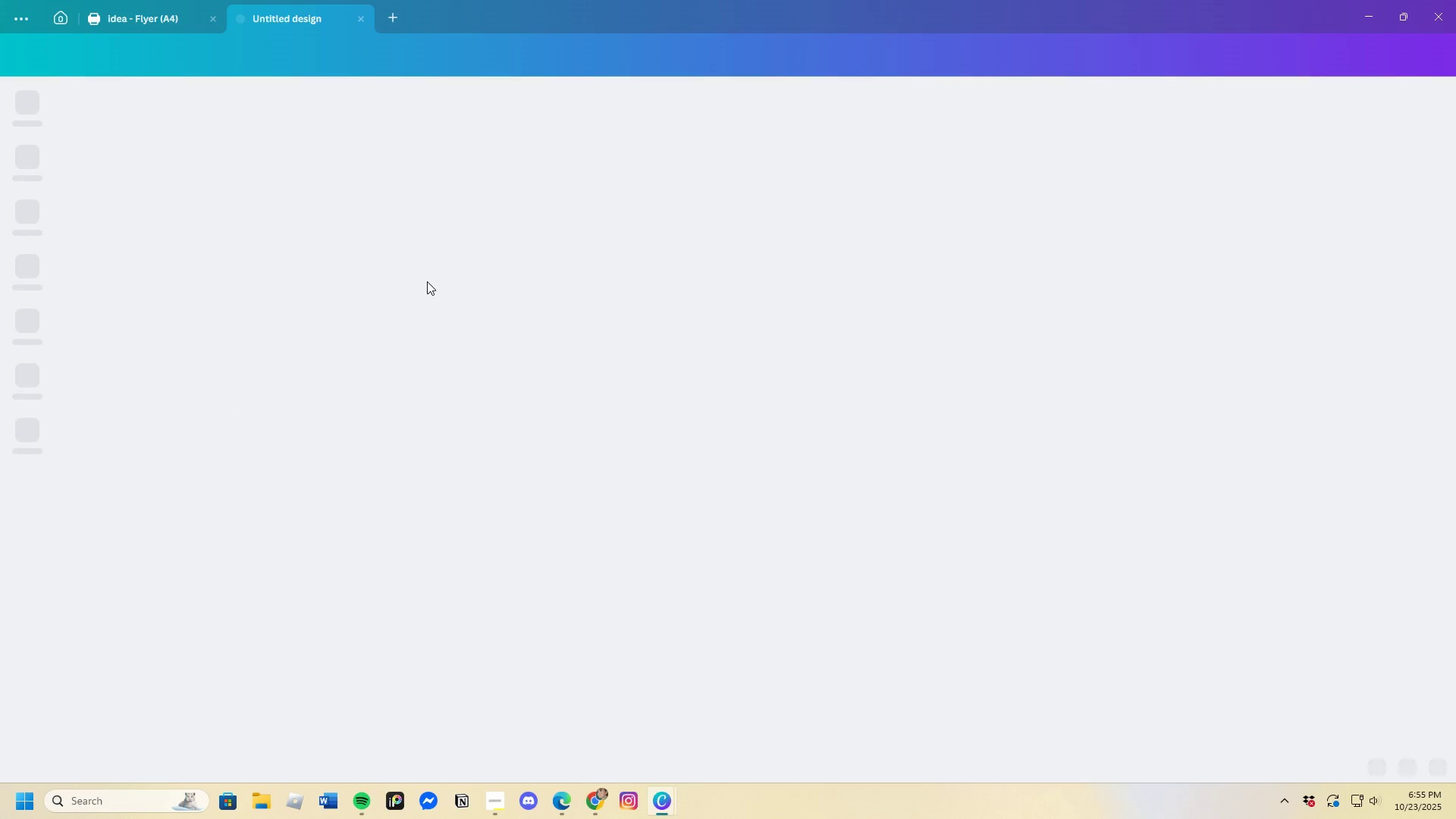 
type(Ratiioa)
key(Backspace)
key(Backspace)
key(Backspace)
type(onal for Taek)
 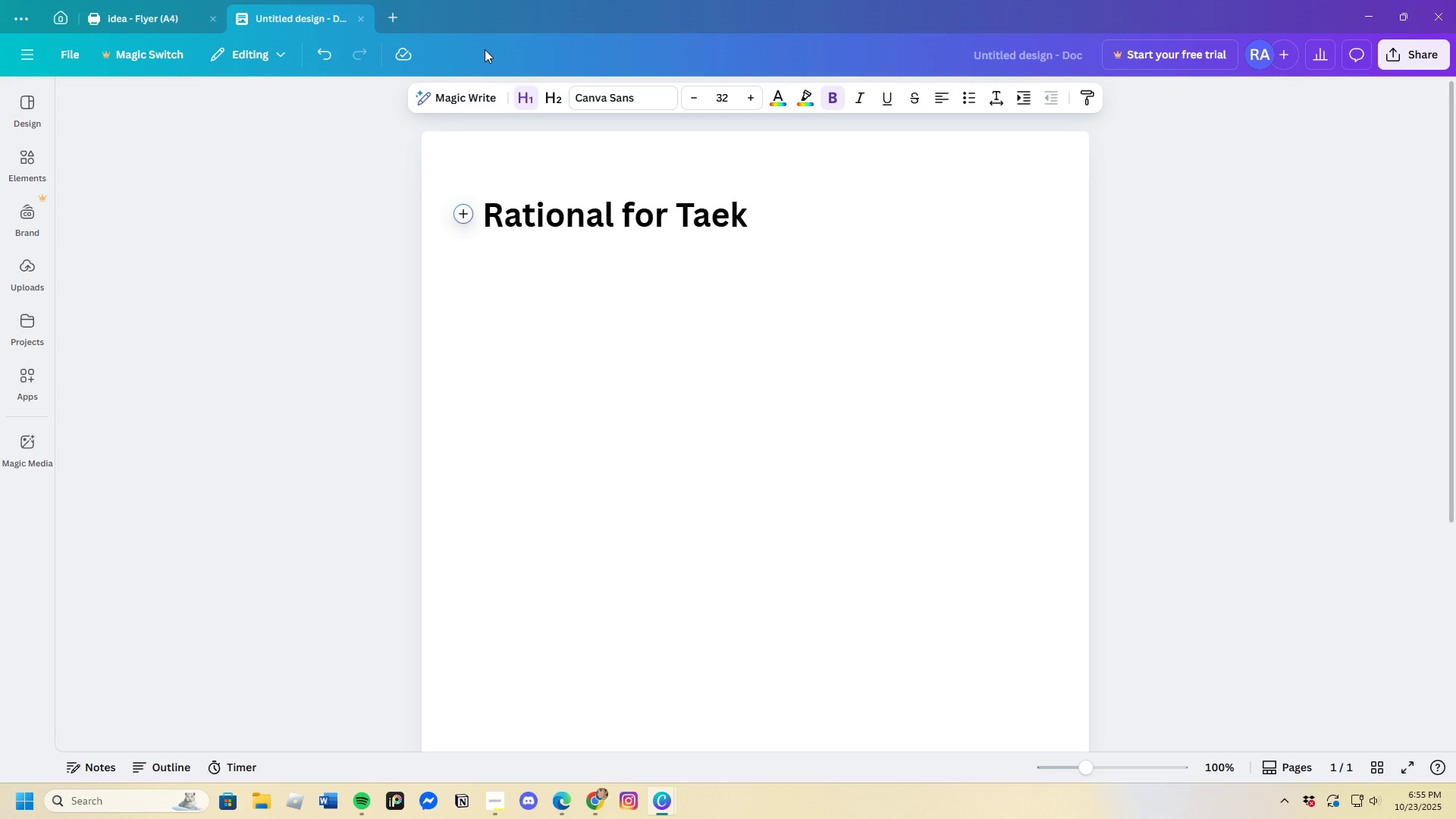 
type(wondo Flyer Design)
 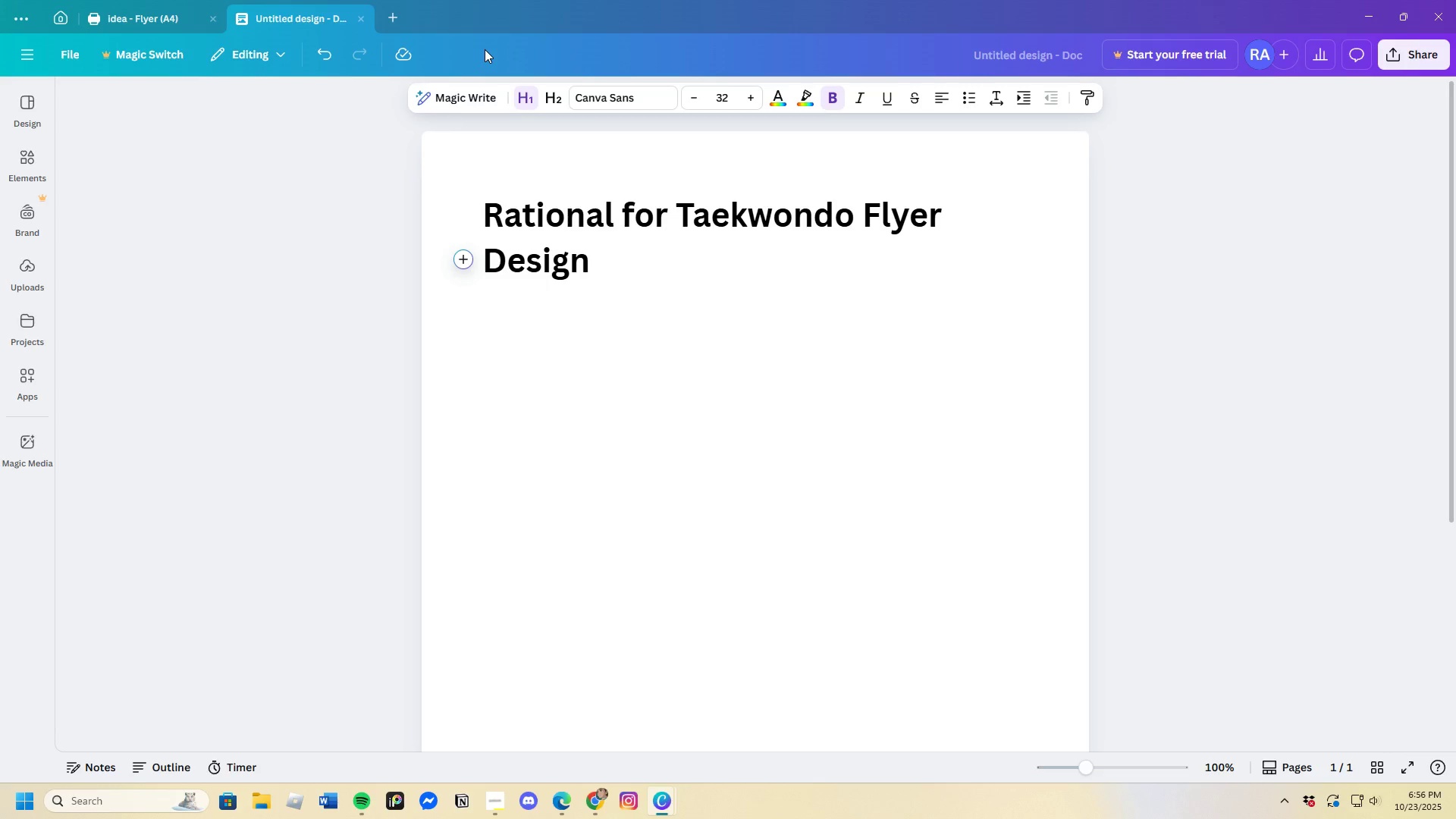 
left_click_drag(start_coordinate=[613, 274], to_coordinate=[491, 218])
 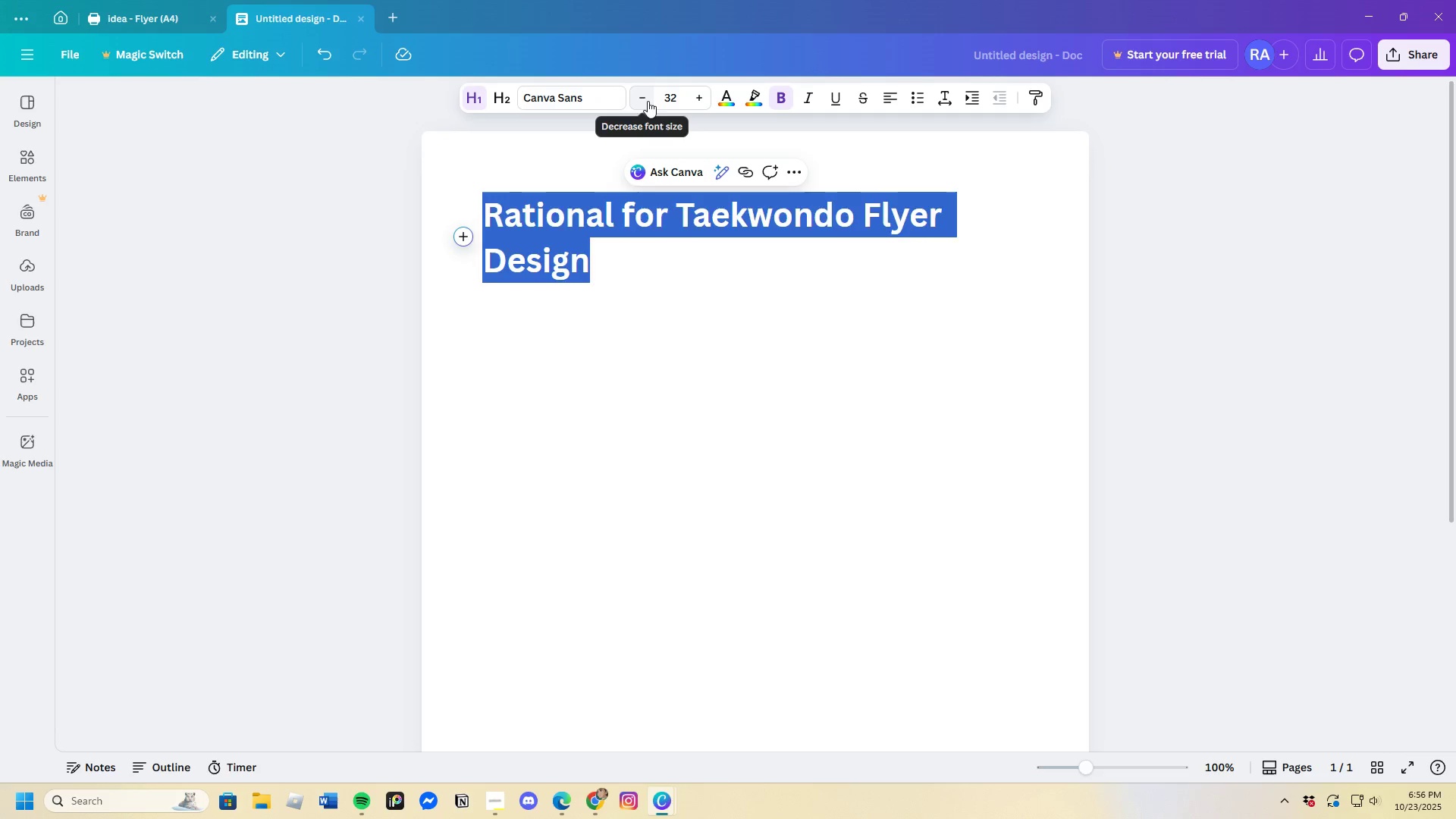 
double_click([646, 100])
 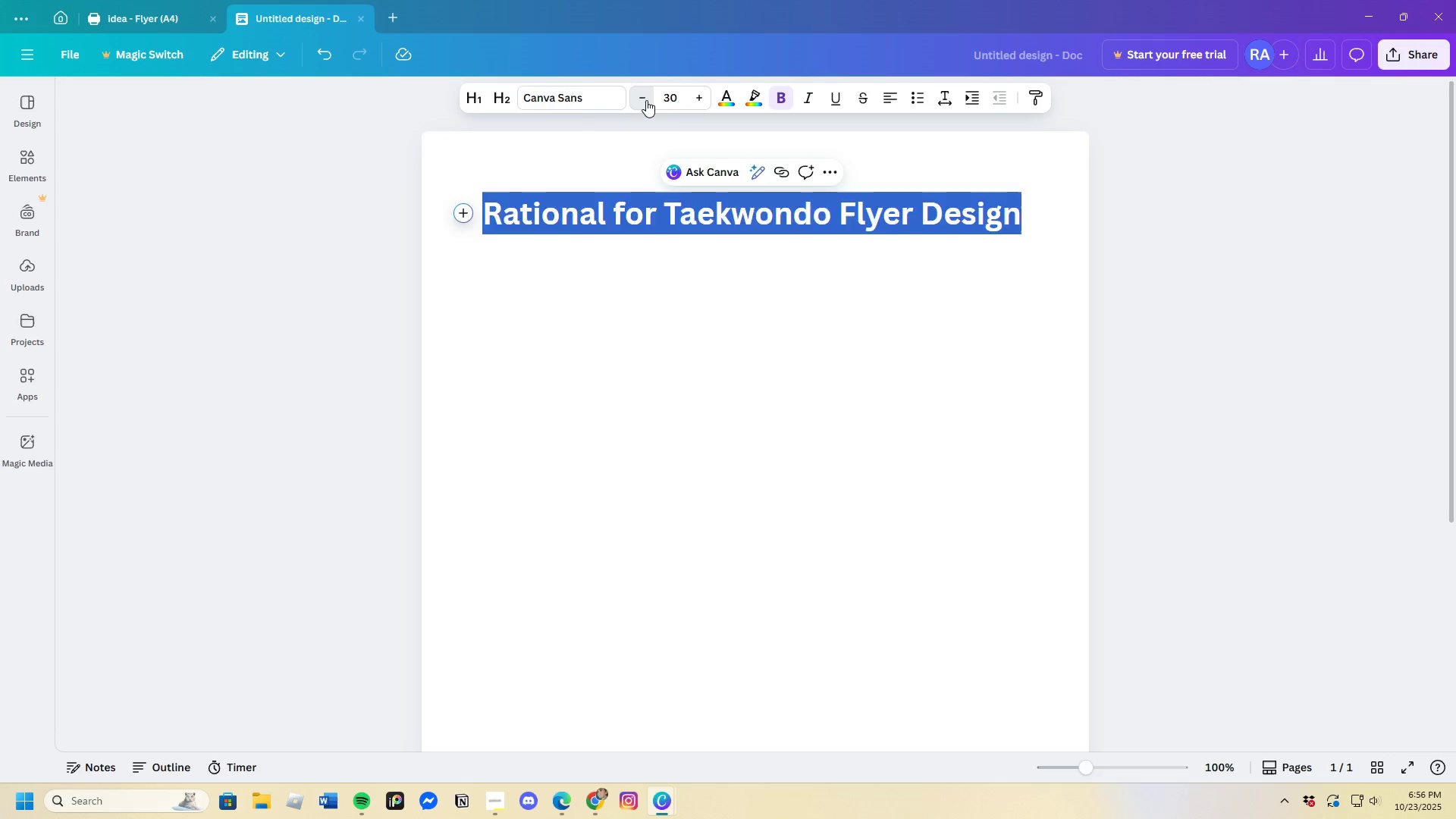 
triple_click([646, 100])
 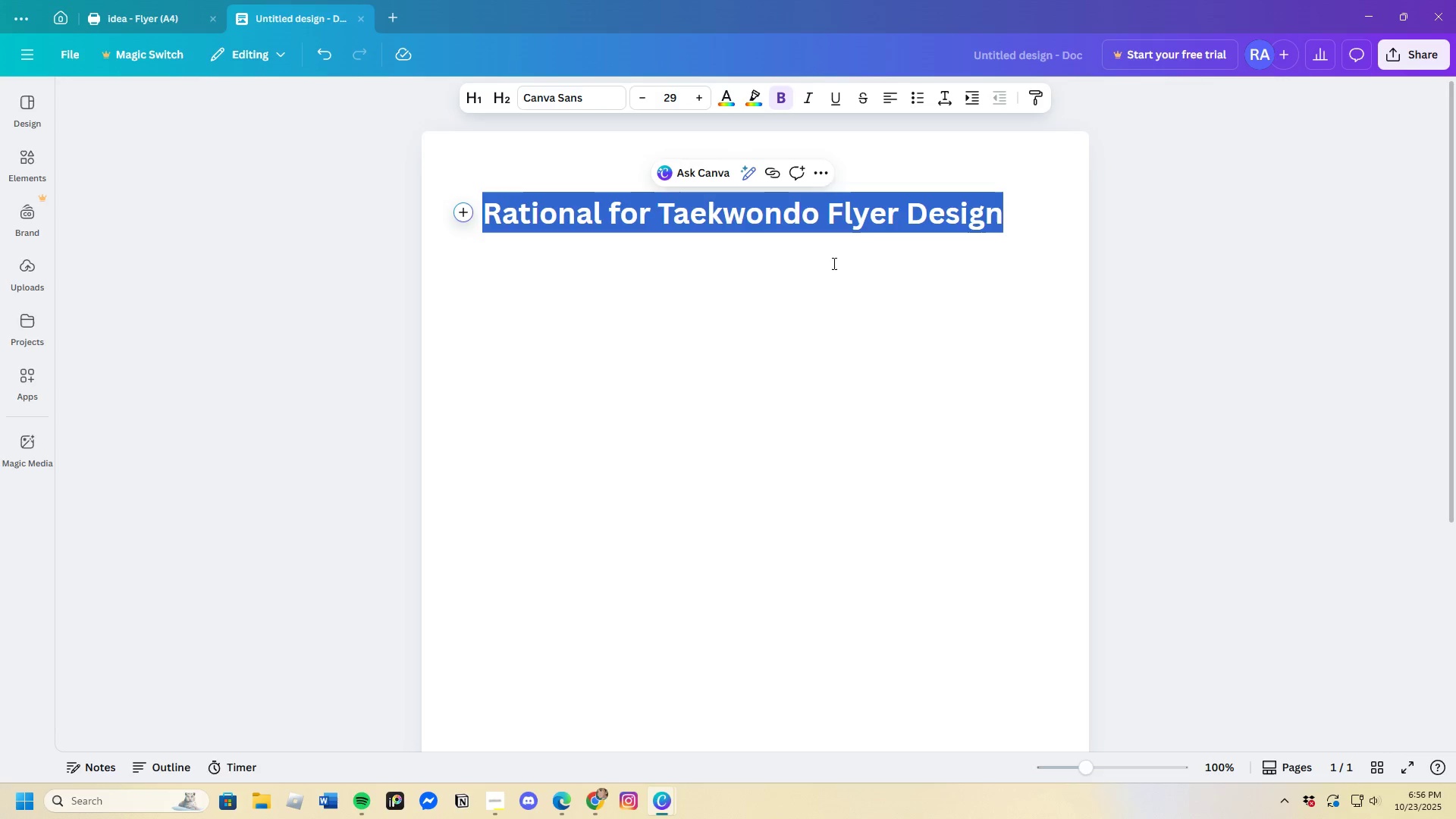 
left_click([833, 265])
 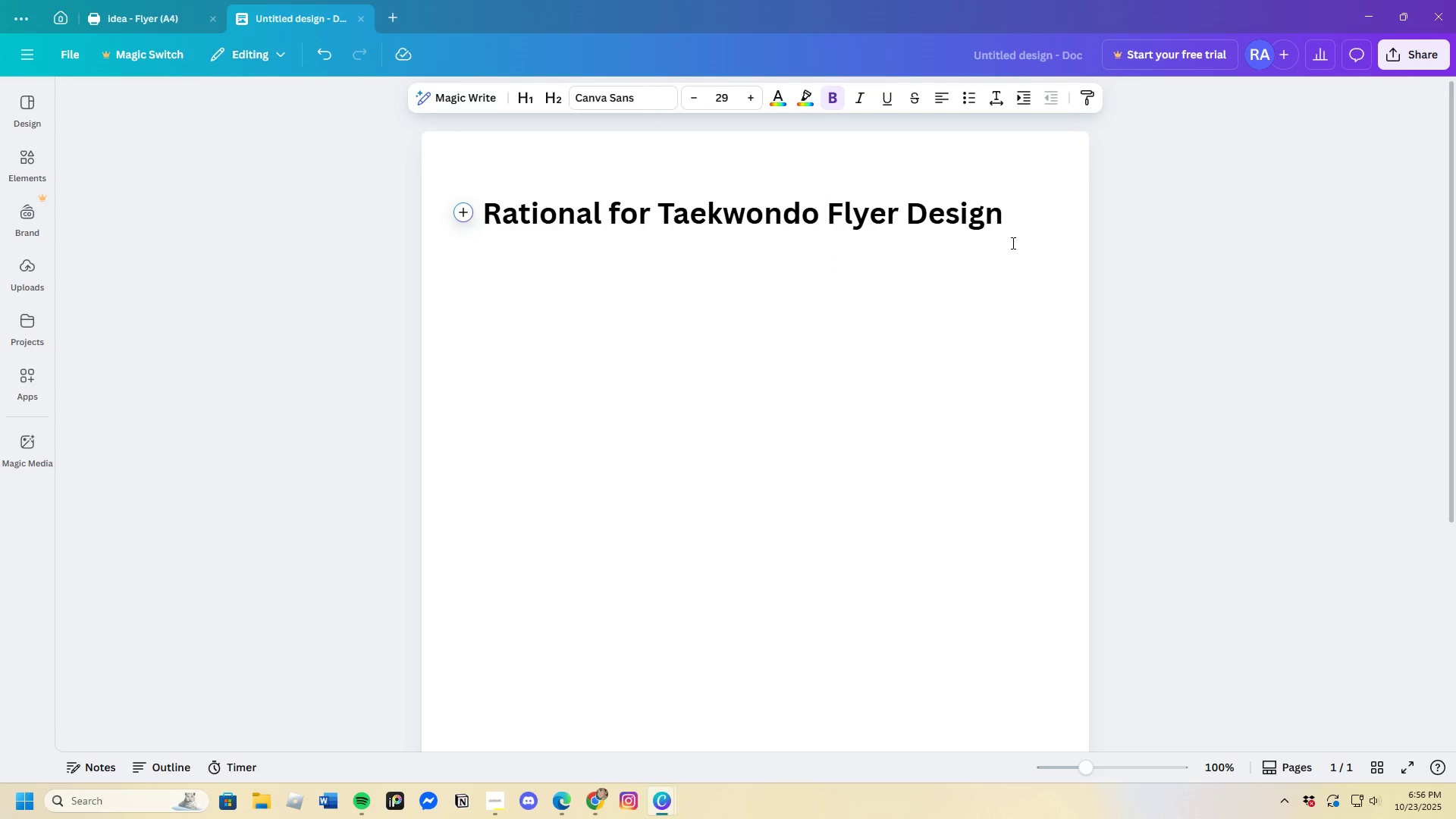 
left_click([1016, 241])
 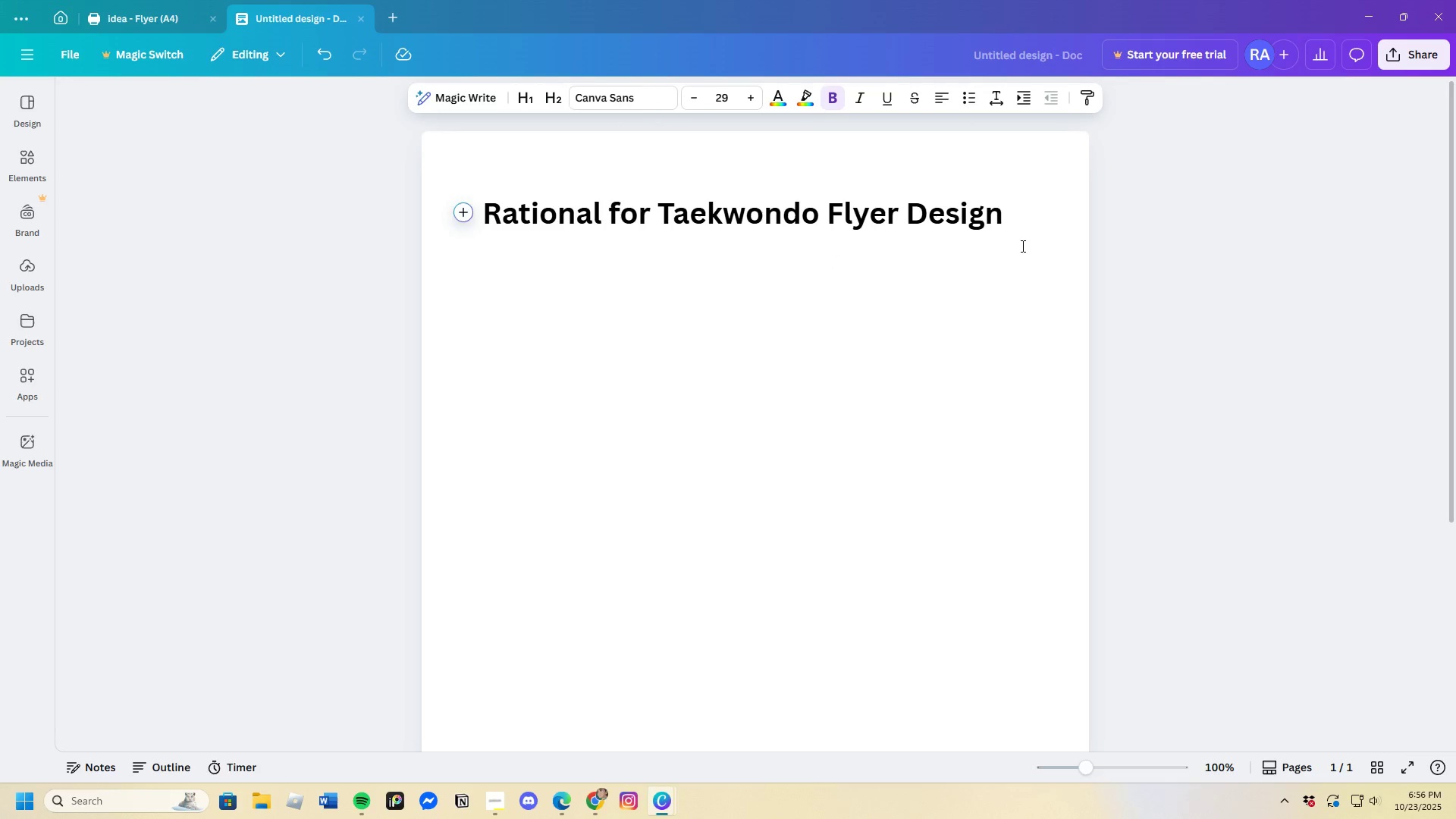 
key(Enter)
 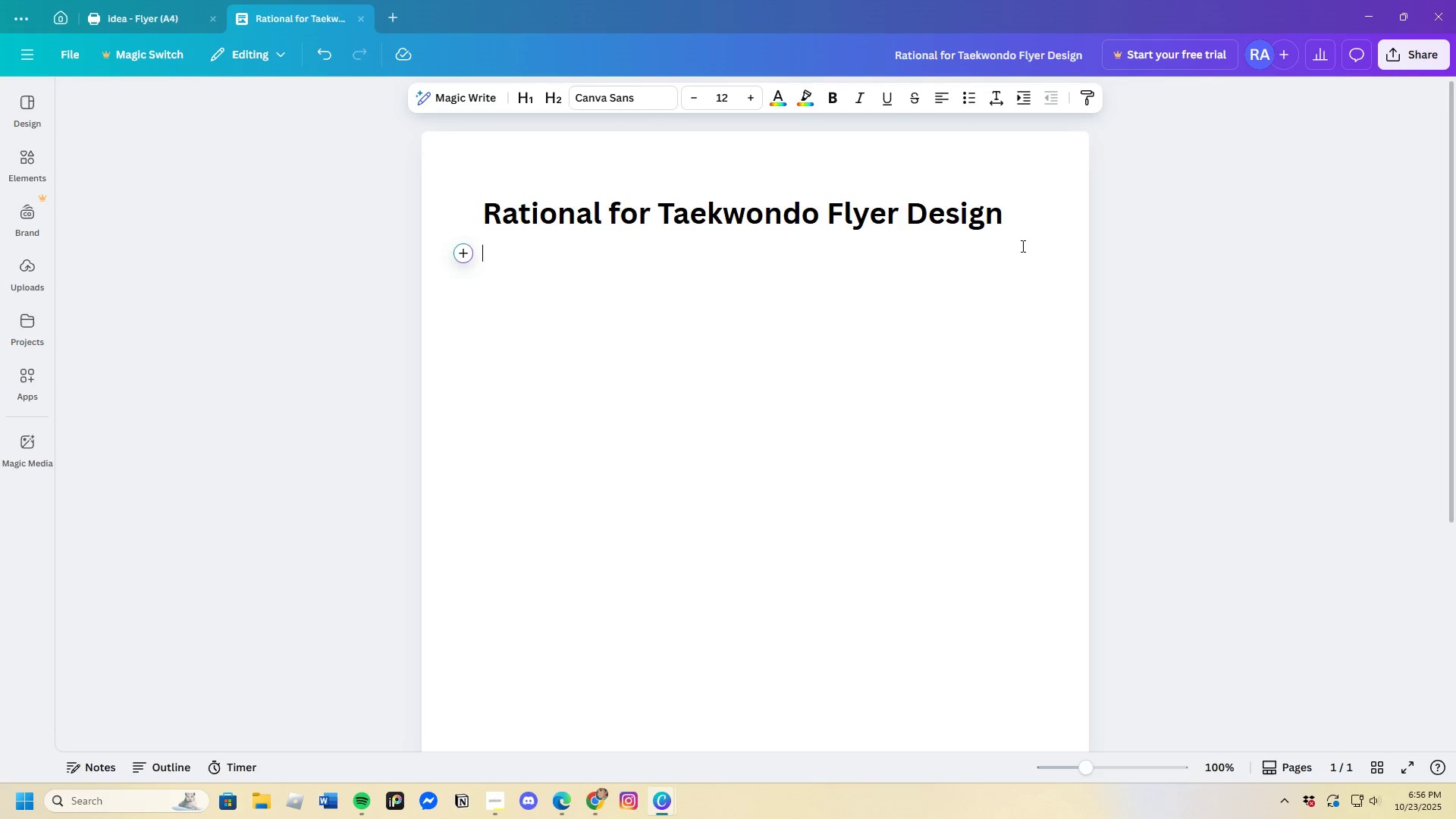 
key(Enter)
 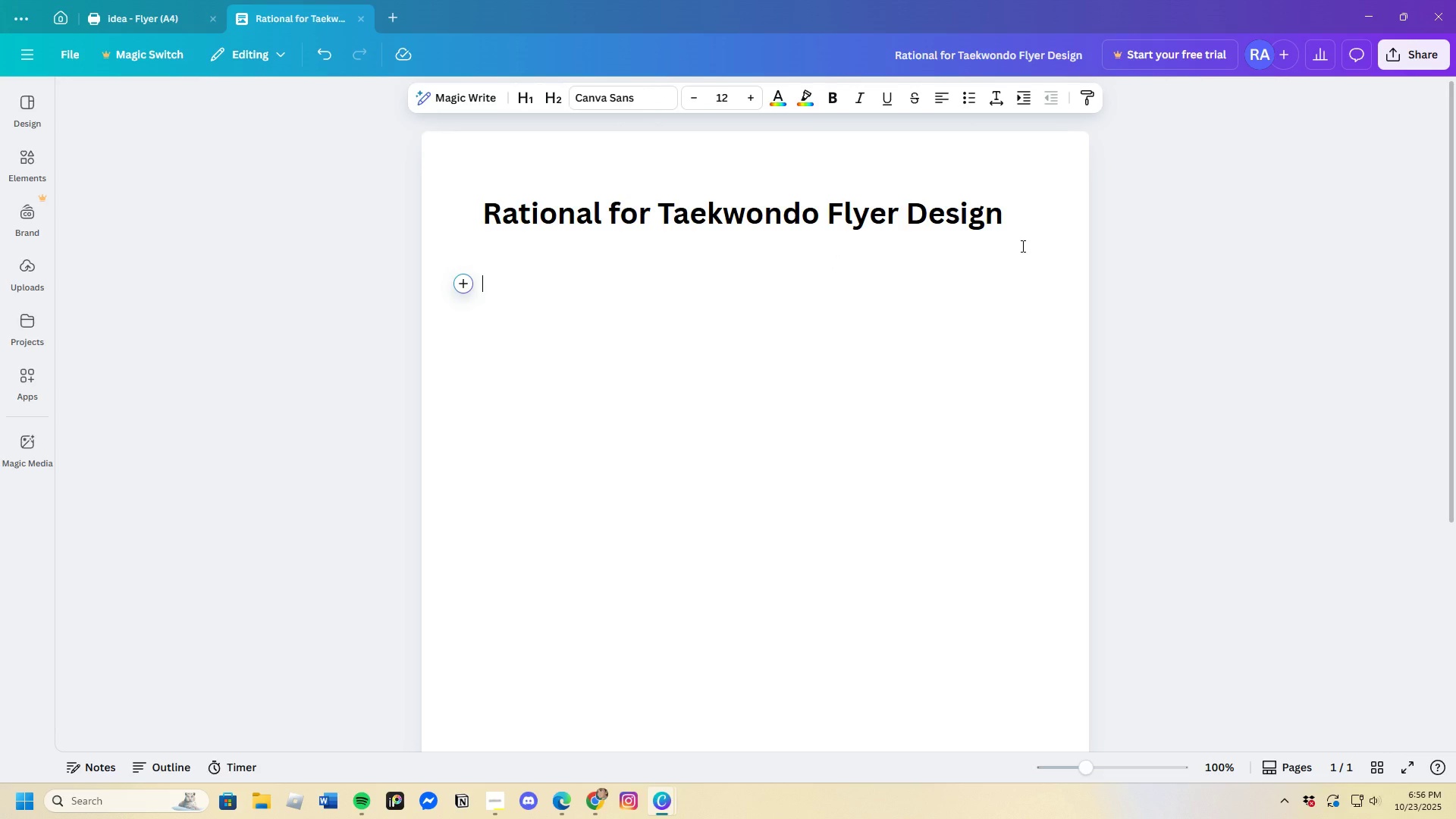 
key(Backspace)
type(The f)
key(Backspace)
type(goal of this flyer design )
 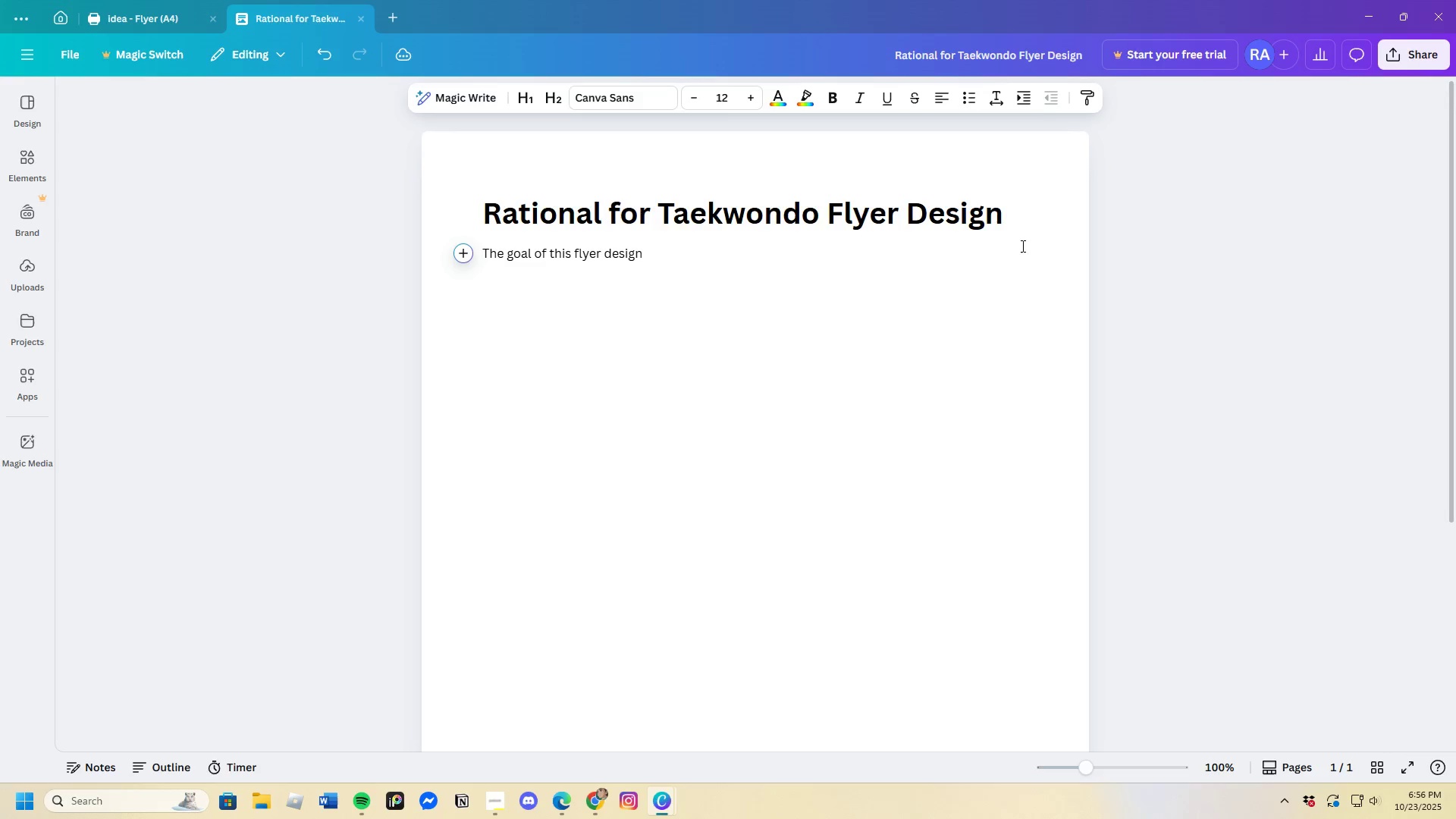 
wait(94.79)
 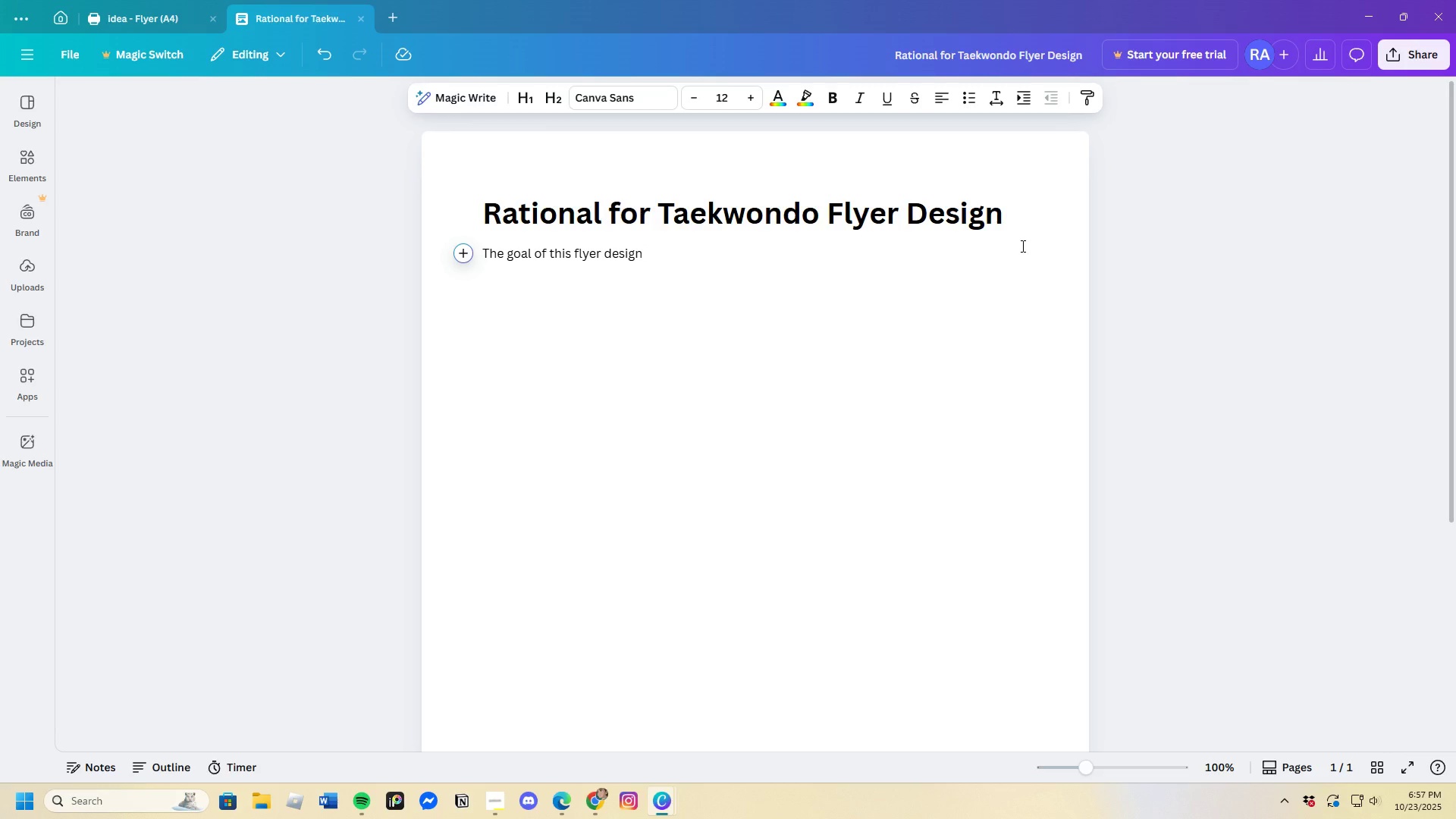 
type(tw)
key(Backspace)
key(Backspace)
type(is )
 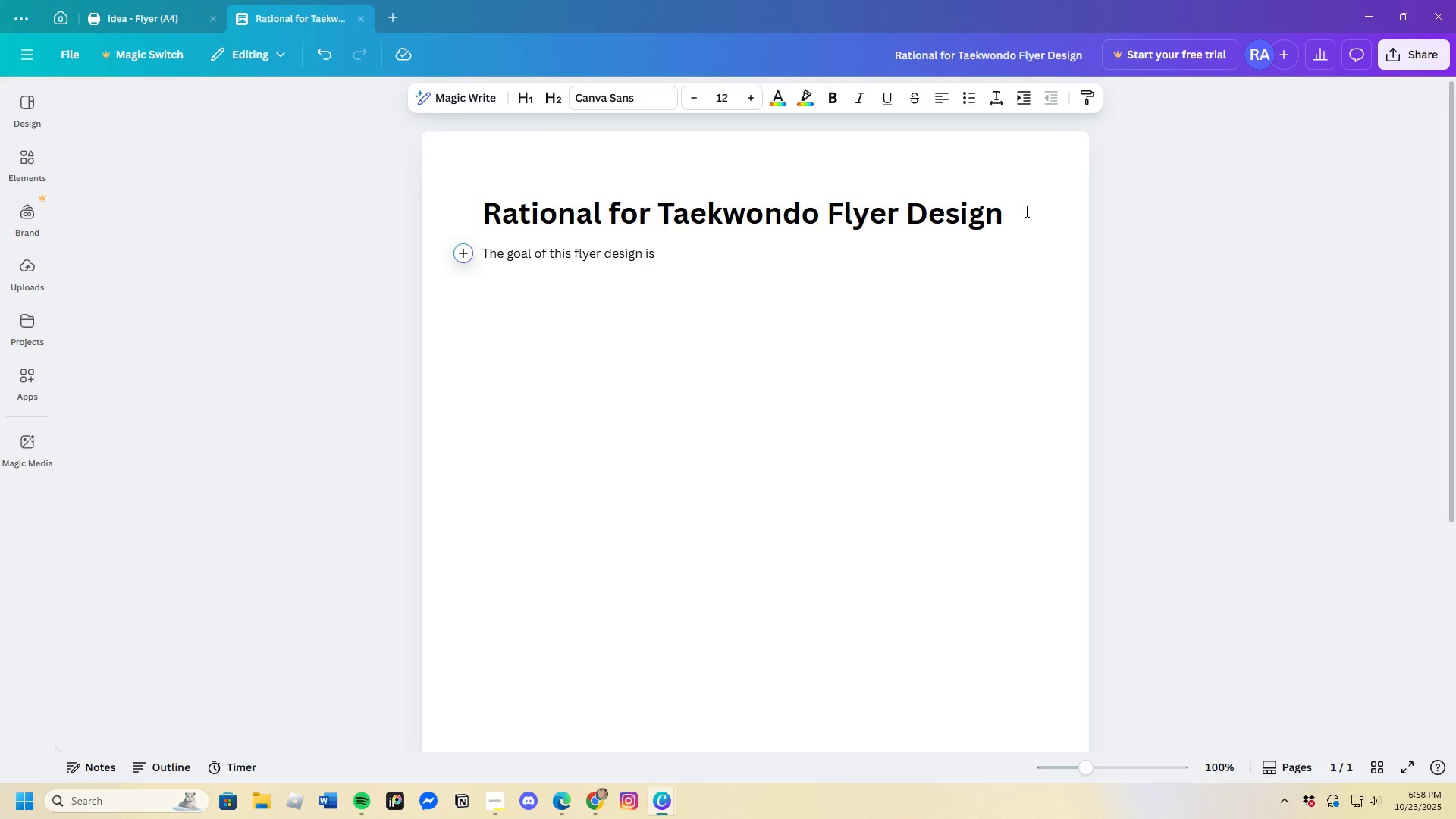 
type(twi)
key(Backspace)
type(o )
key(Backspace)
type(fold: to attract the attention )
 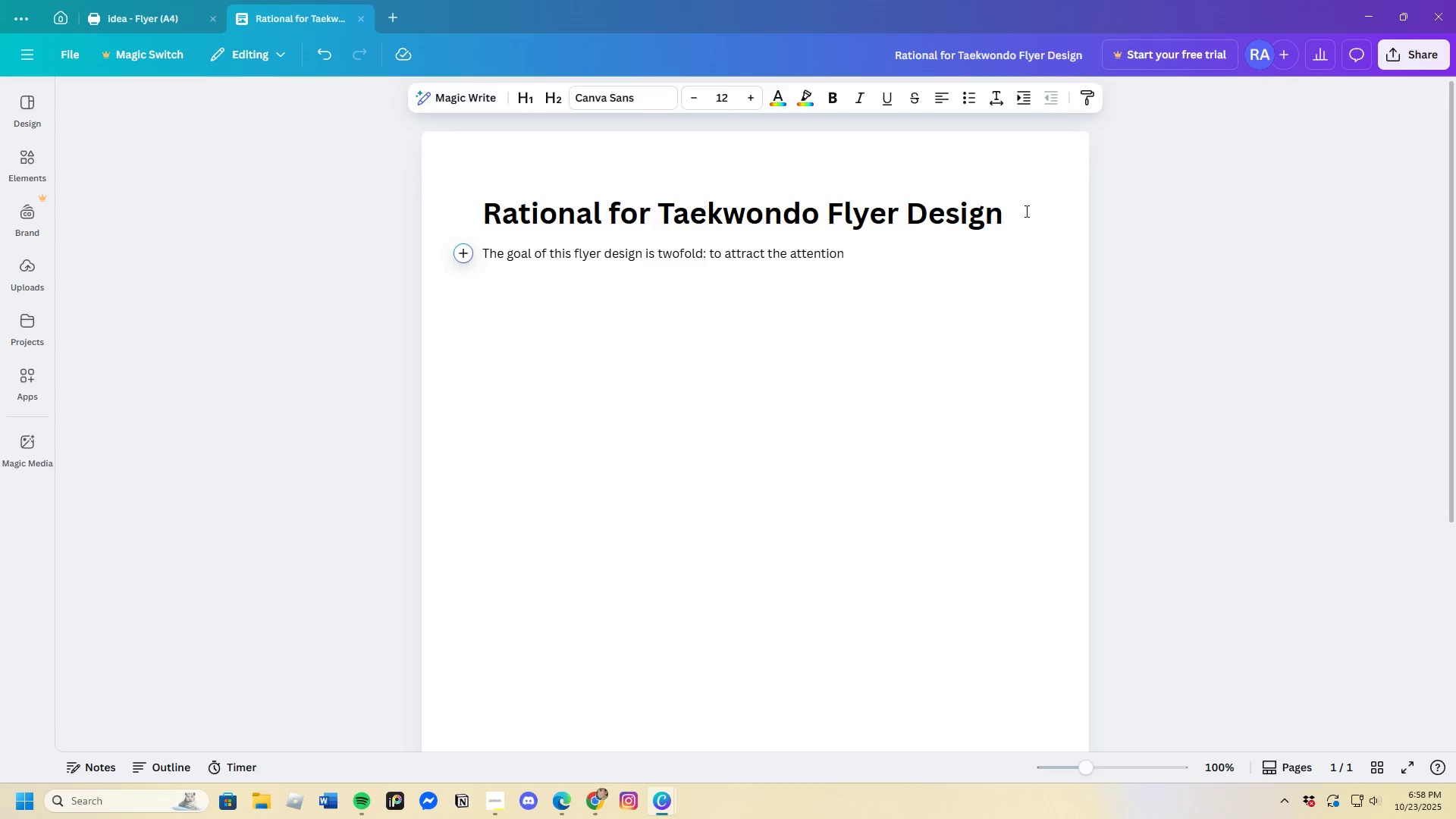 
wait(5.57)
 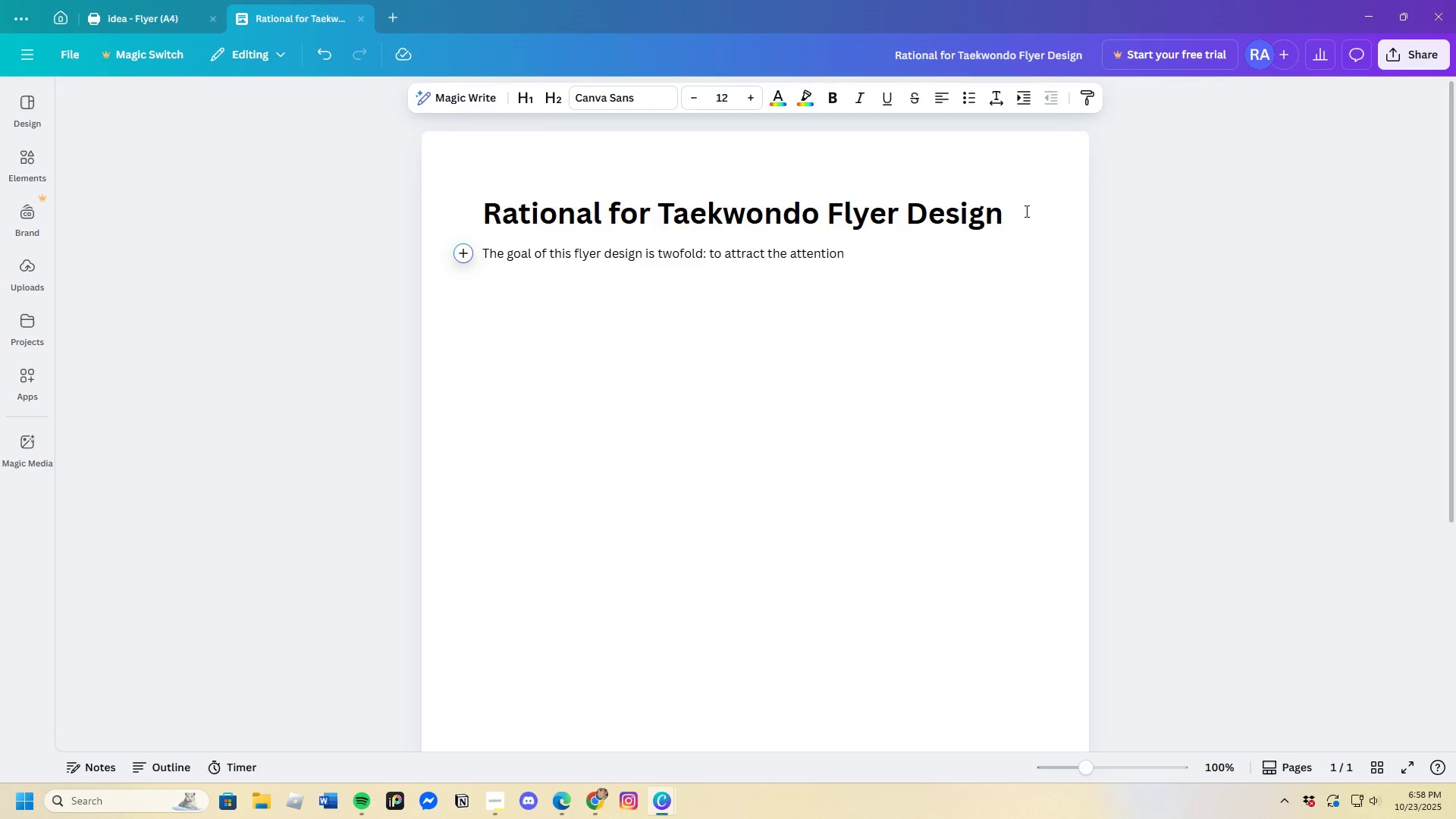 
type(of chik)
key(Backspace)
type(dren )
key(Backspace)
key(Backspace)
key(Backspace)
key(Backspace)
key(Backspace)
type(ldren with )
 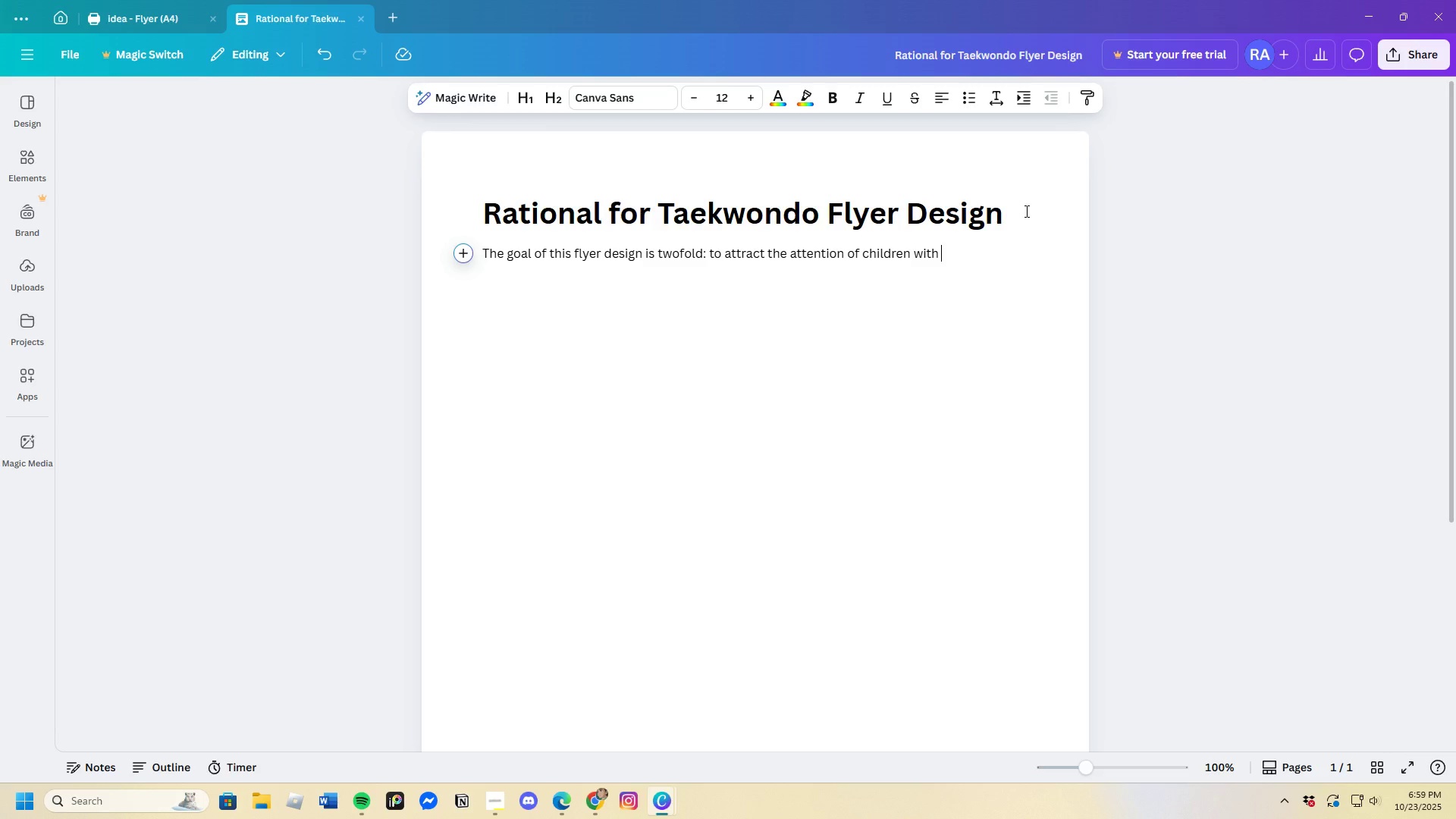 
wait(35.02)
 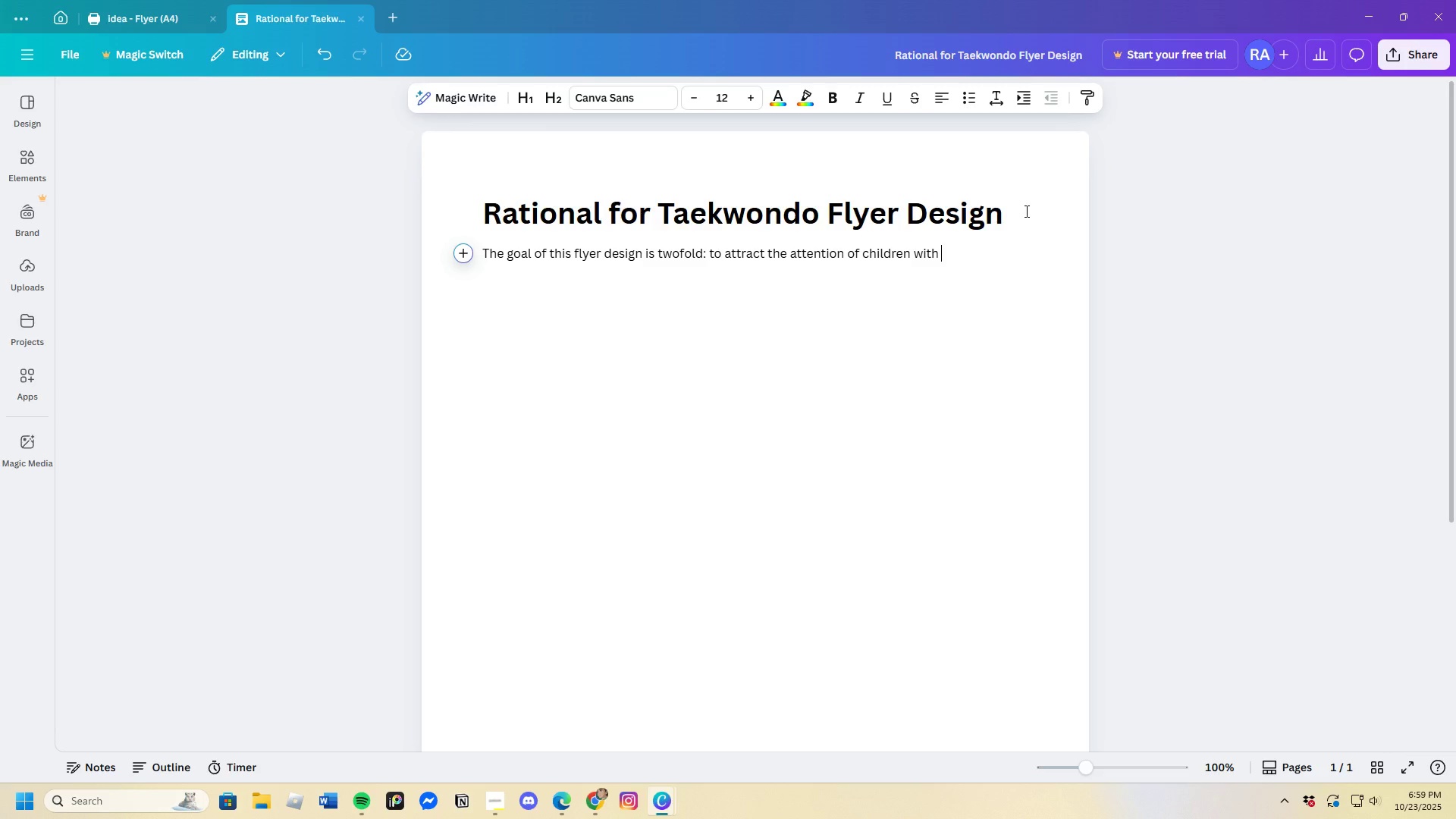 
type(dynamic )
 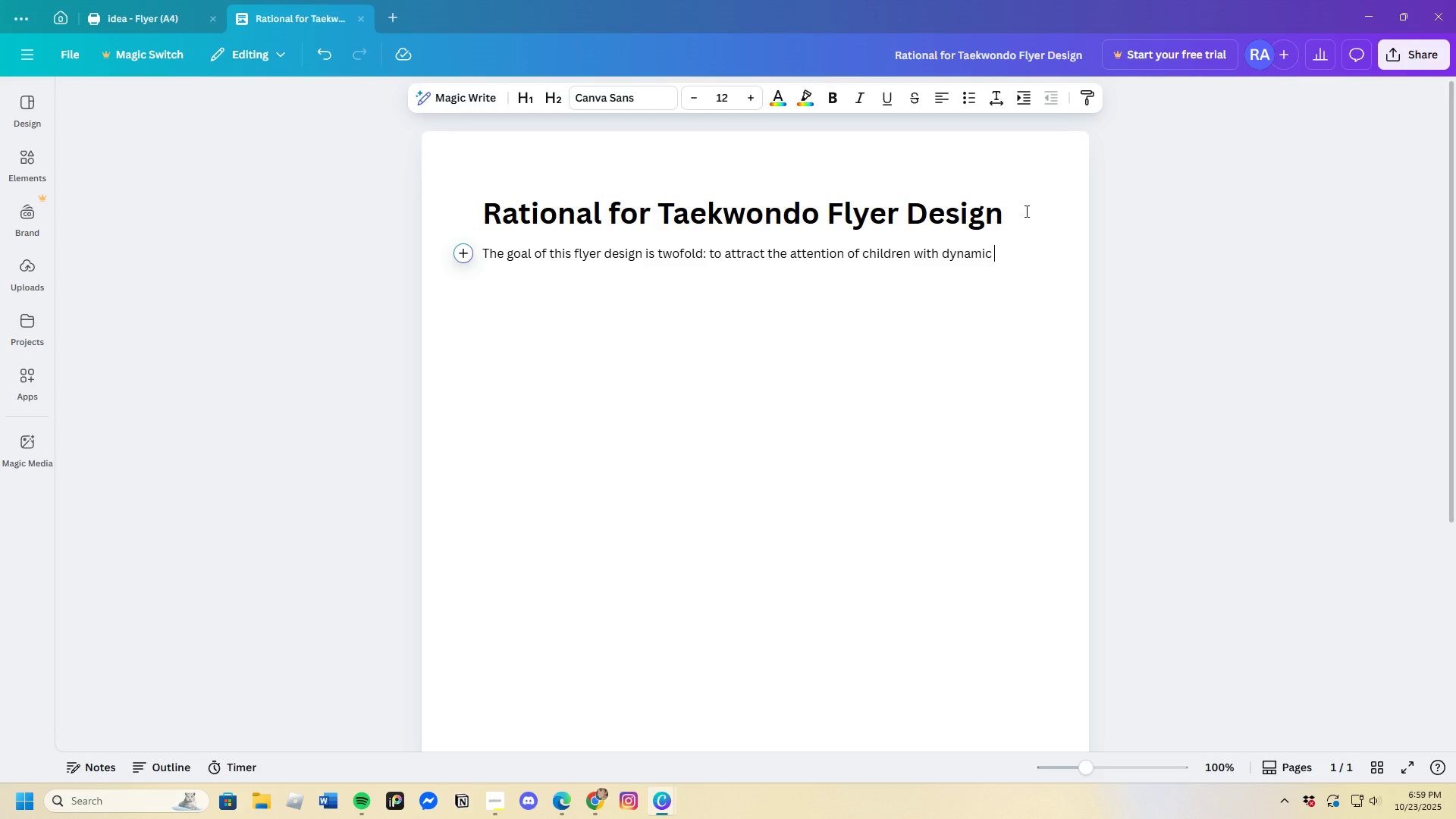 
type(imagery )
 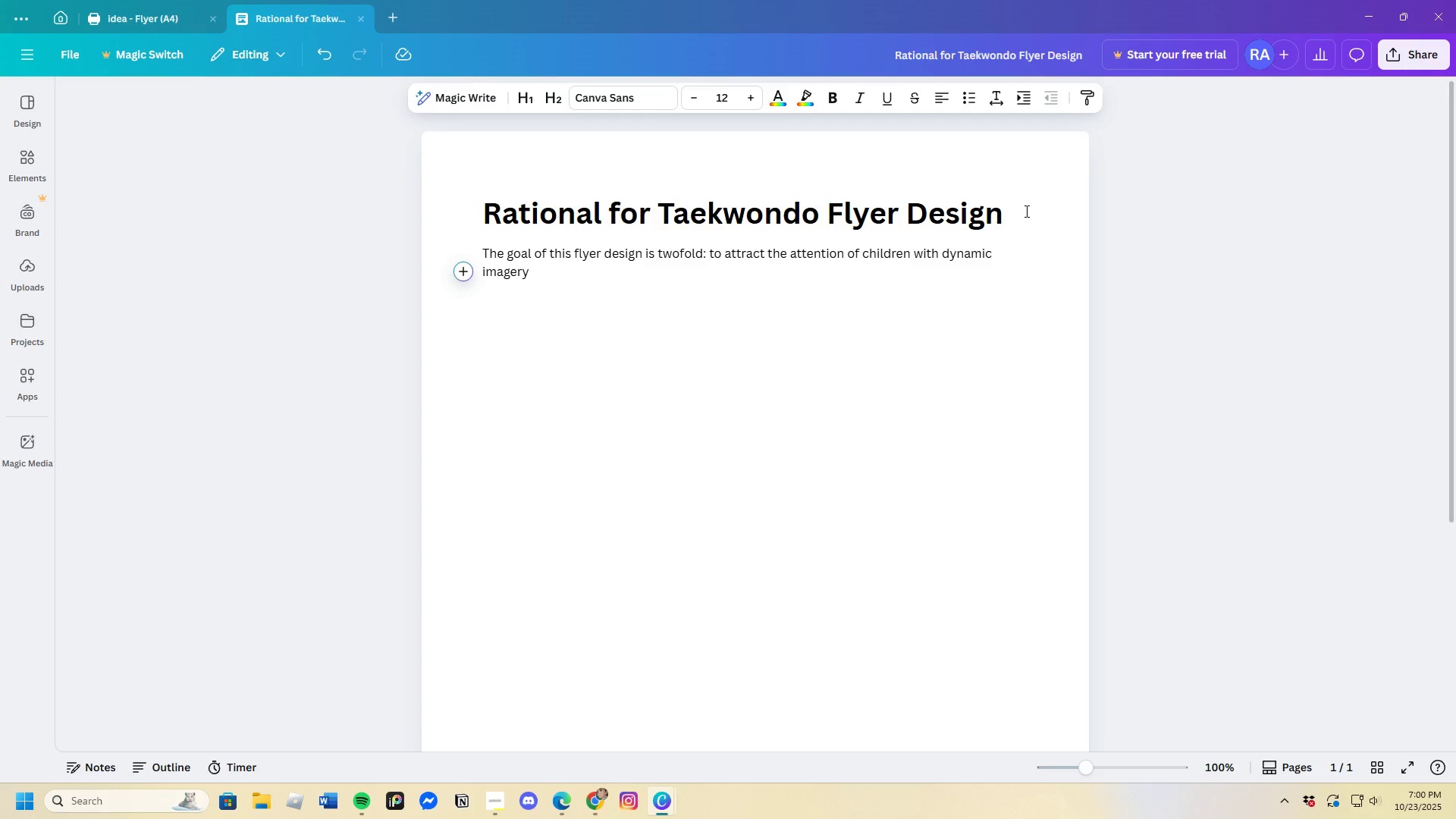 
wait(40.72)
 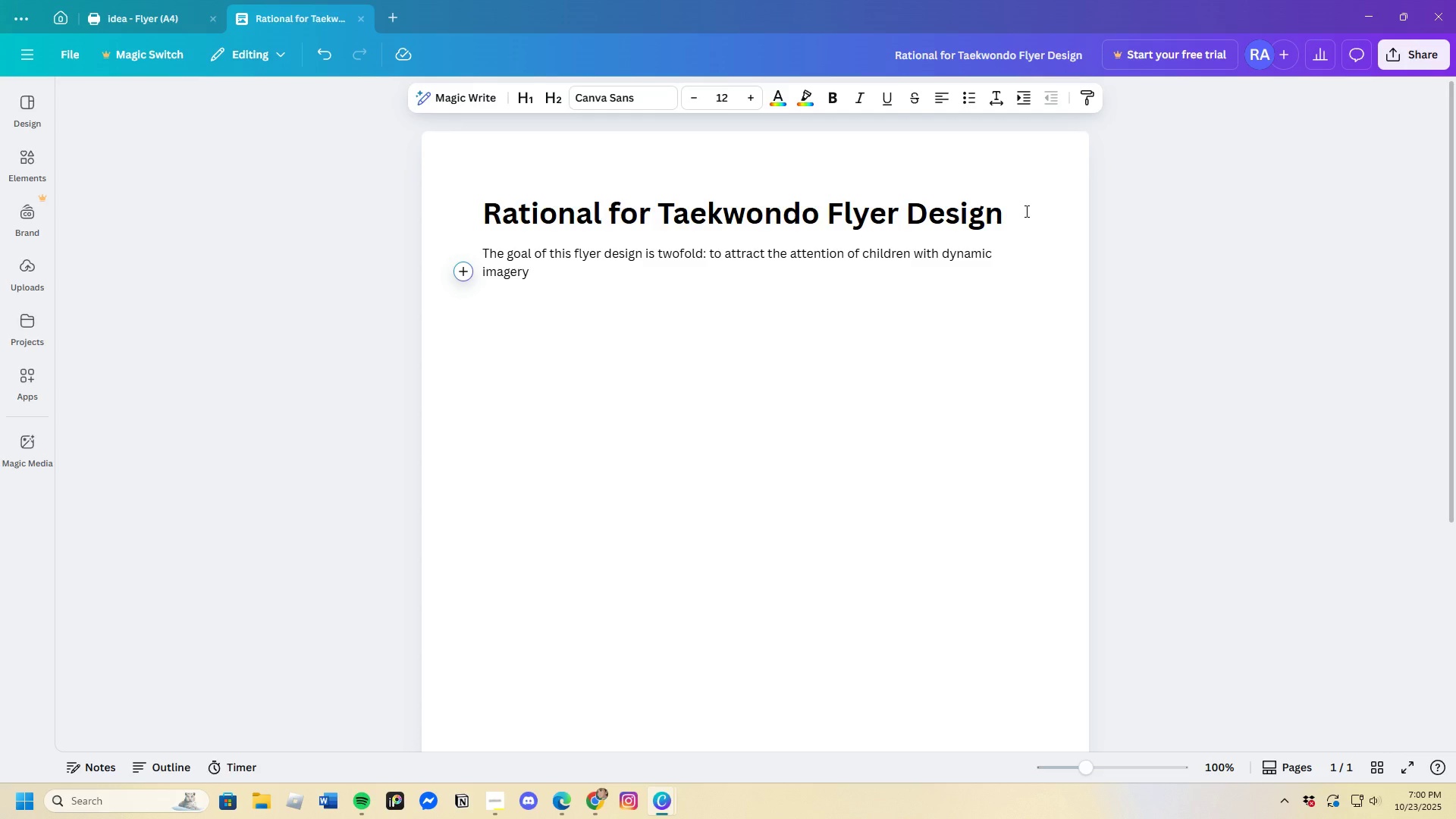 
type(and )
 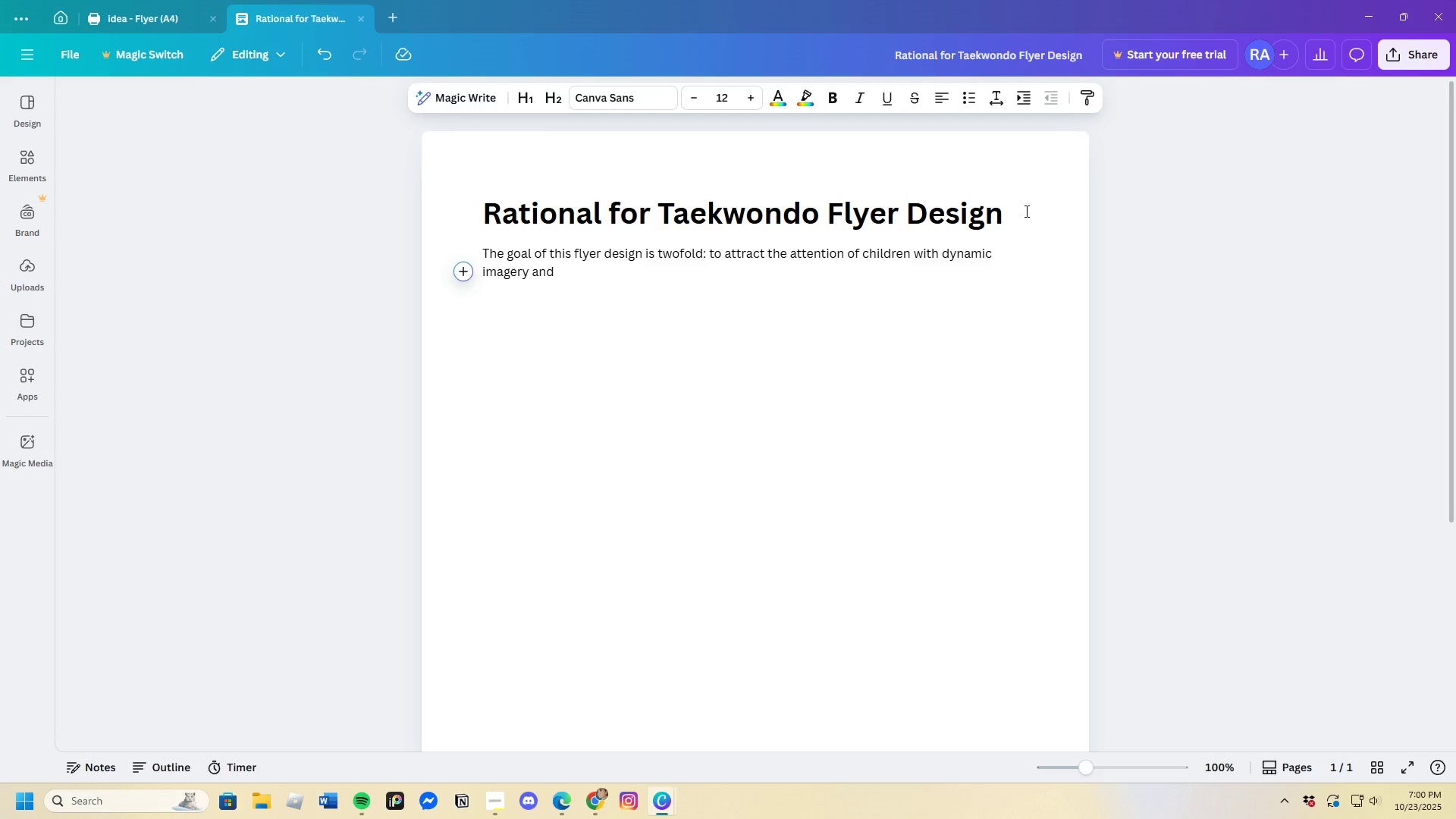 
type(energy, and to assure parn)
key(Backspace)
type(ents )
 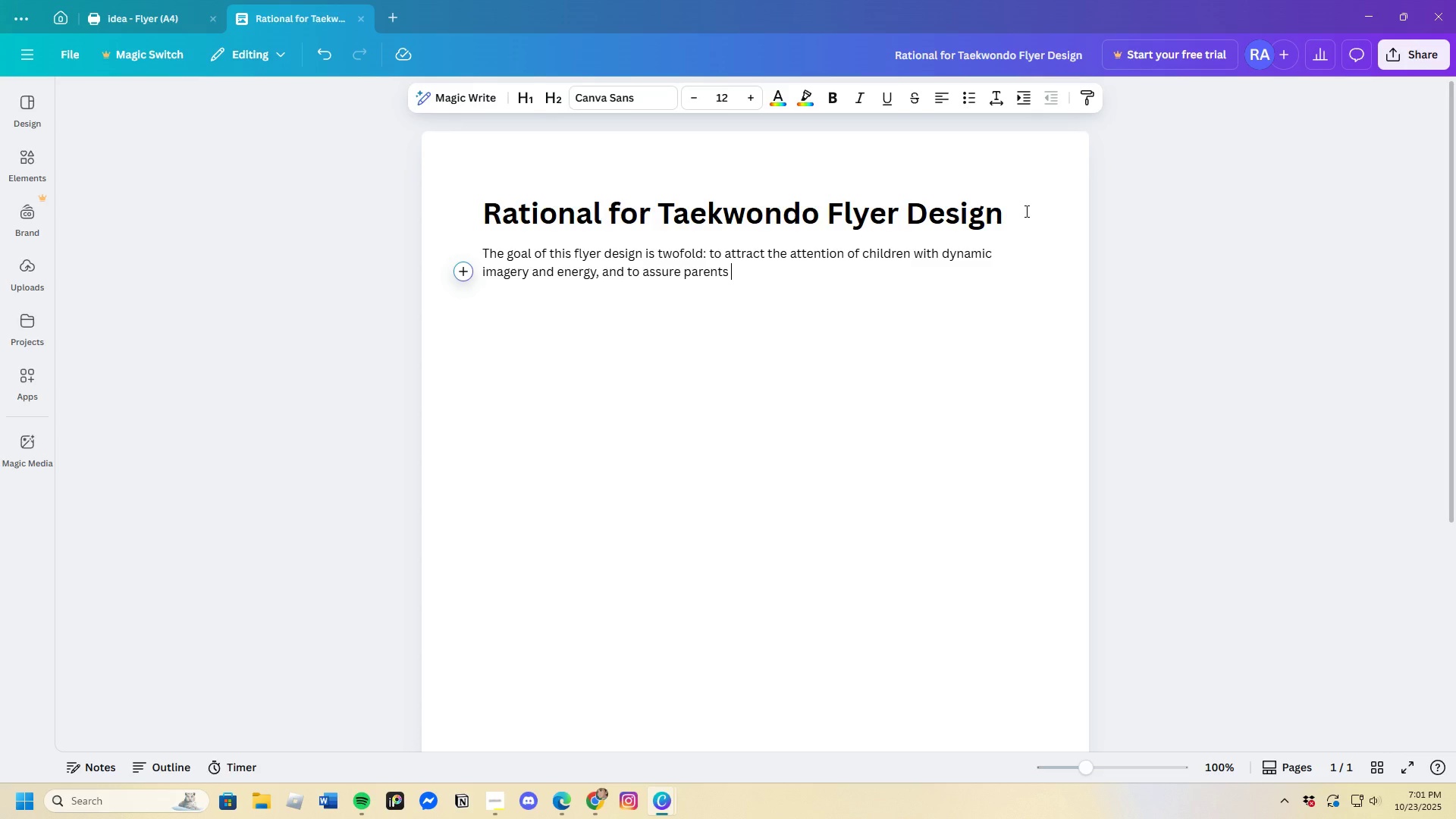 
wait(43.45)
 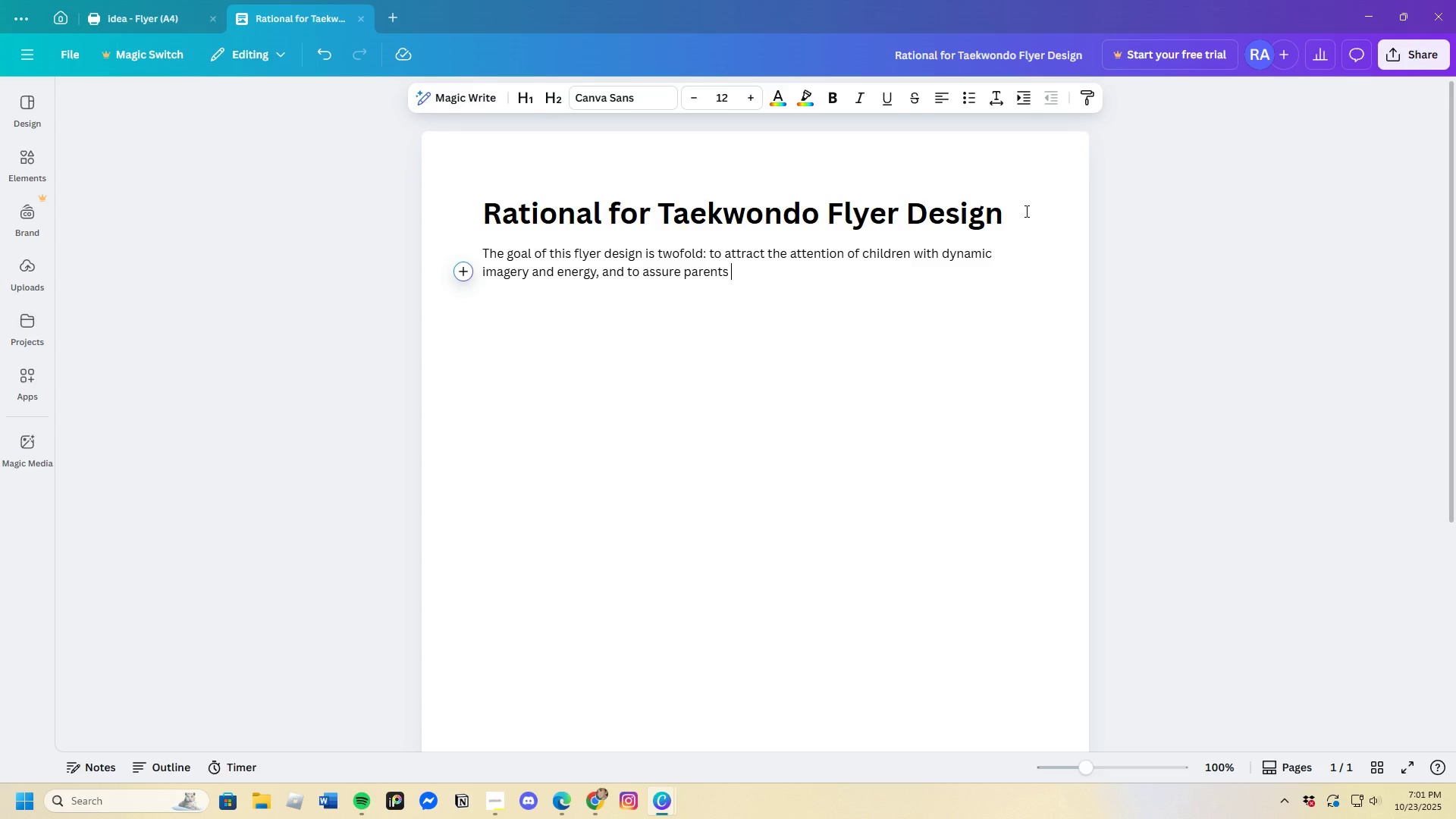 
type(with a clear, professional)
 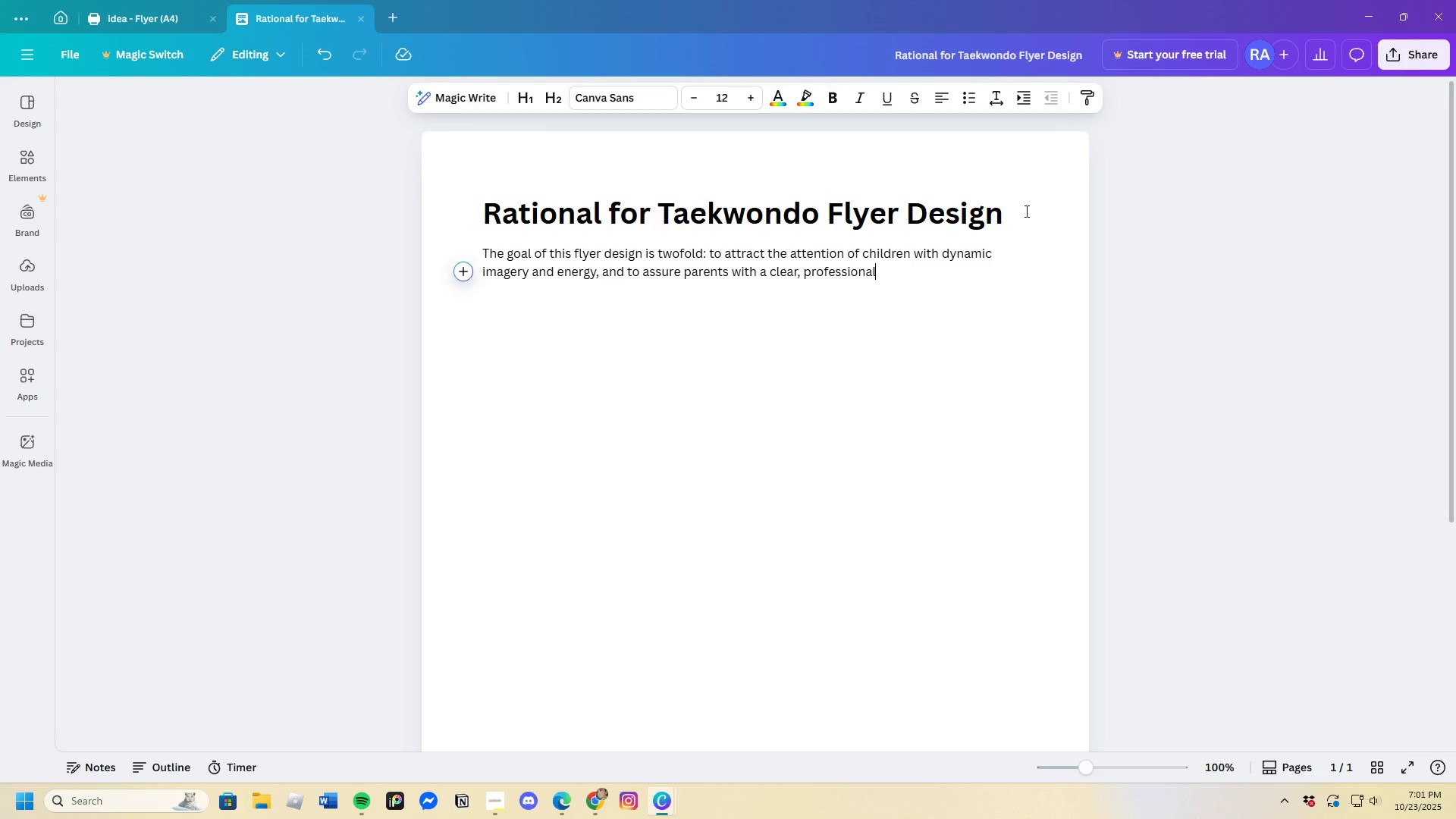 
wait(10.61)
 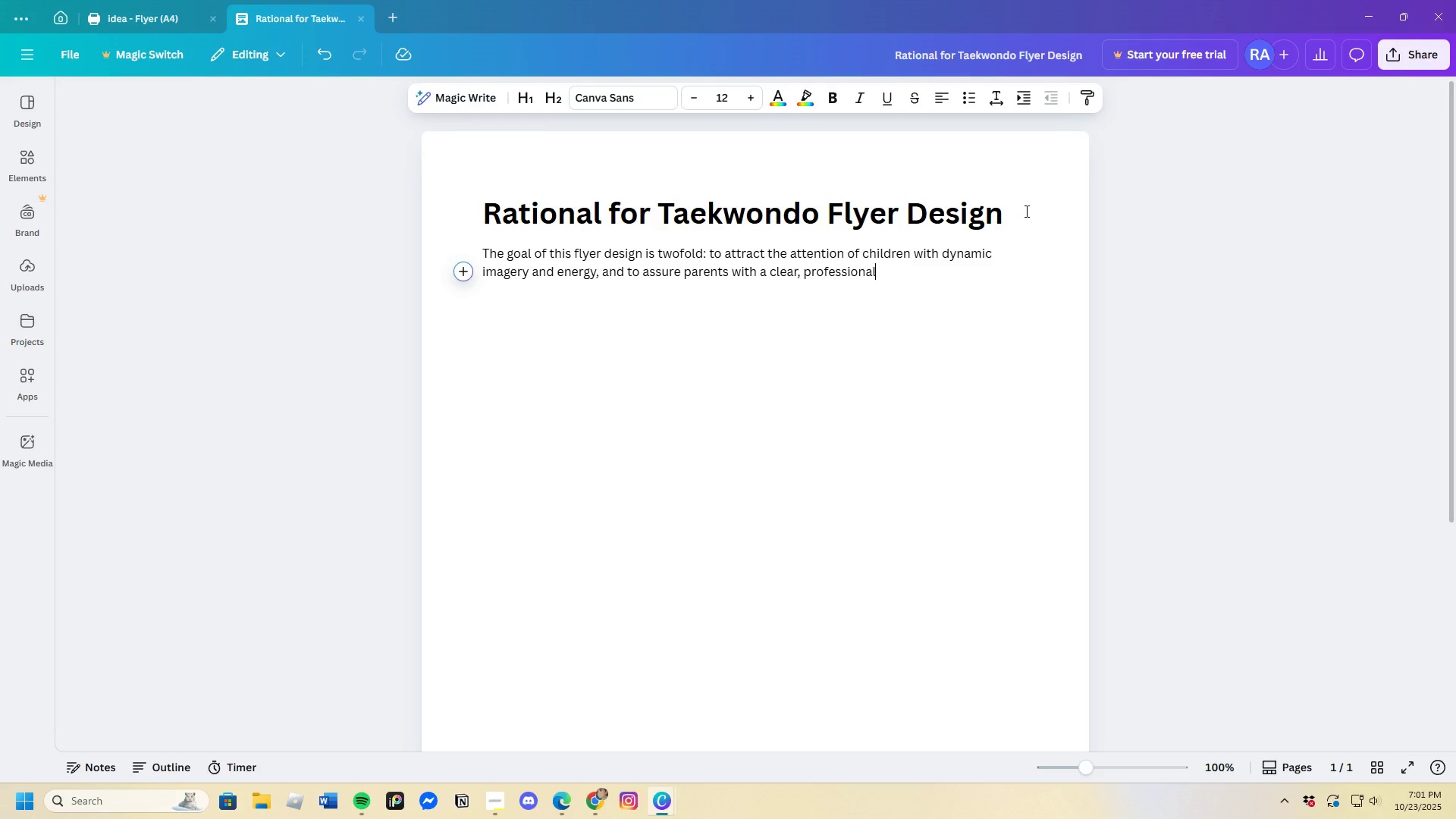 
type( that highligt)
key(Backspace)
type(hts )
 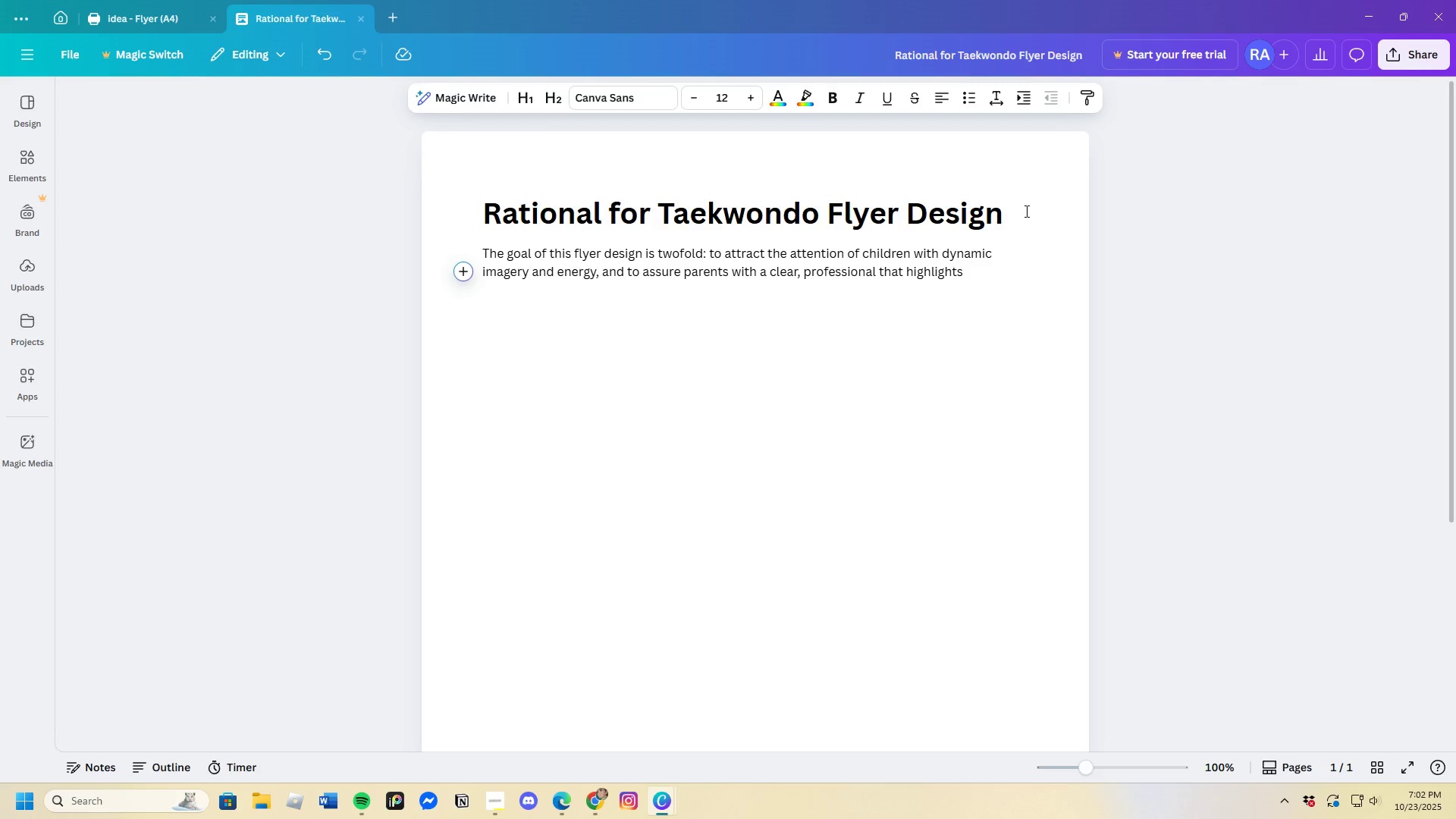 
wait(44.75)
 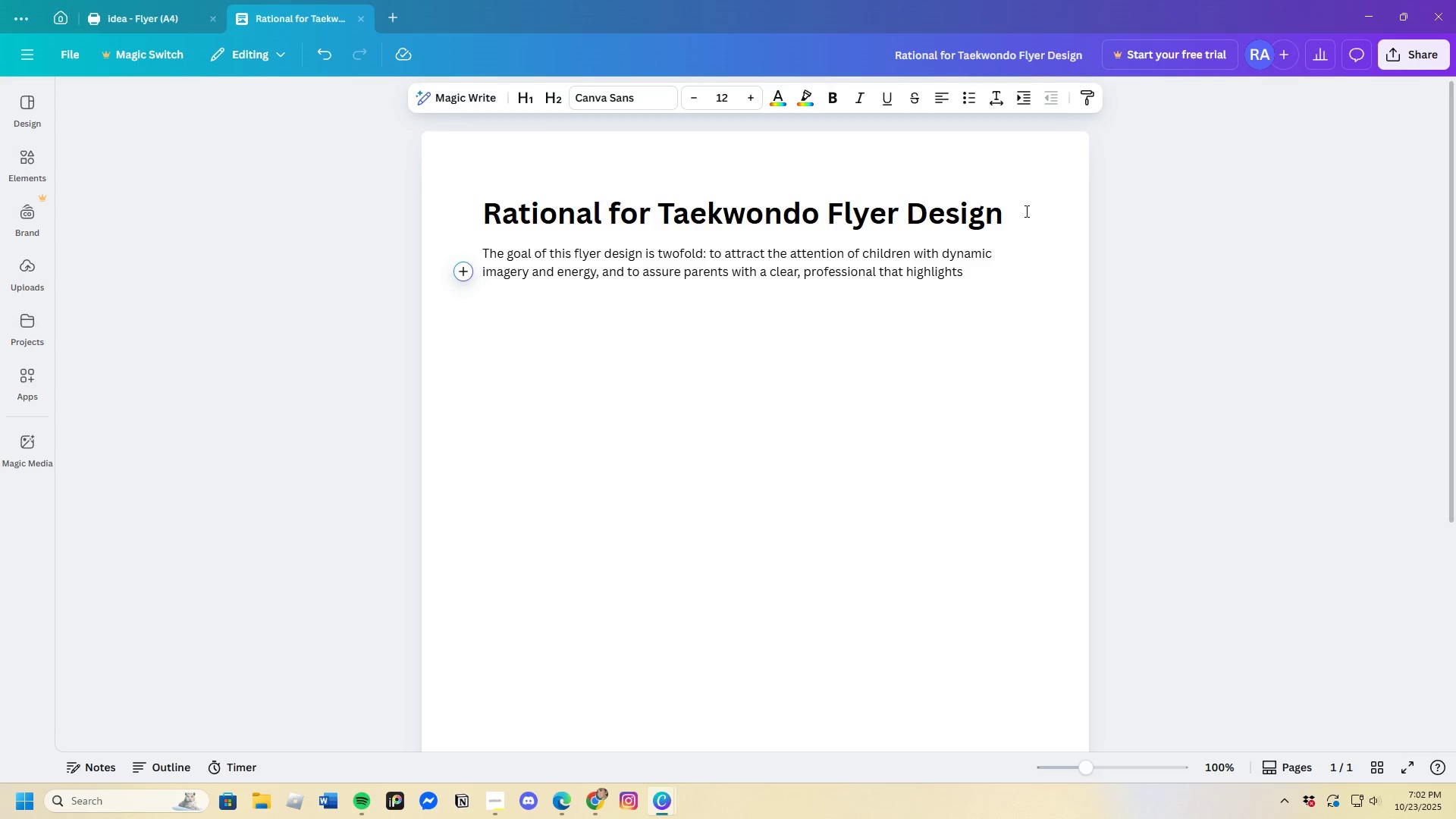 
type(safety )
 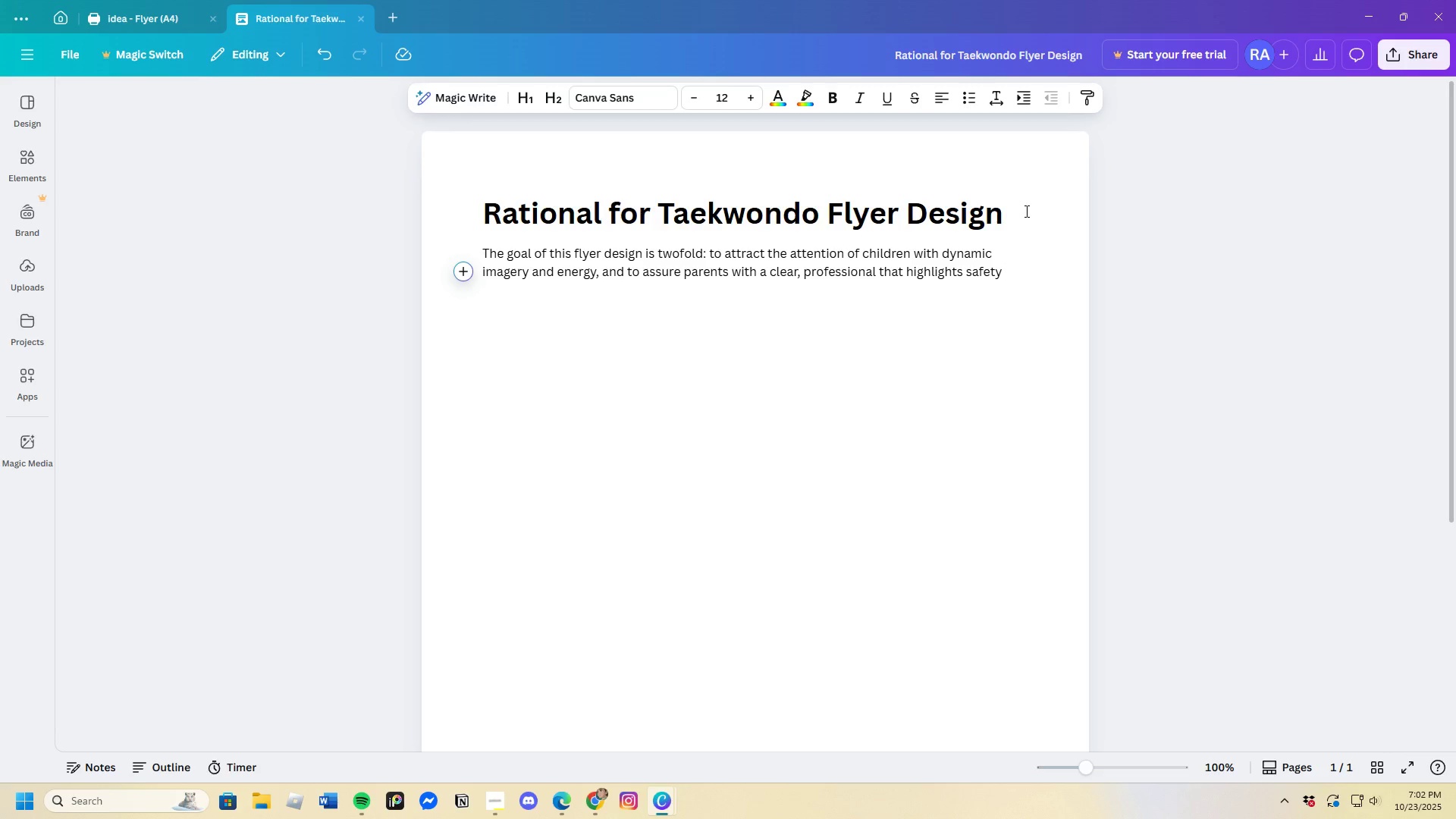 
wait(34.3)
 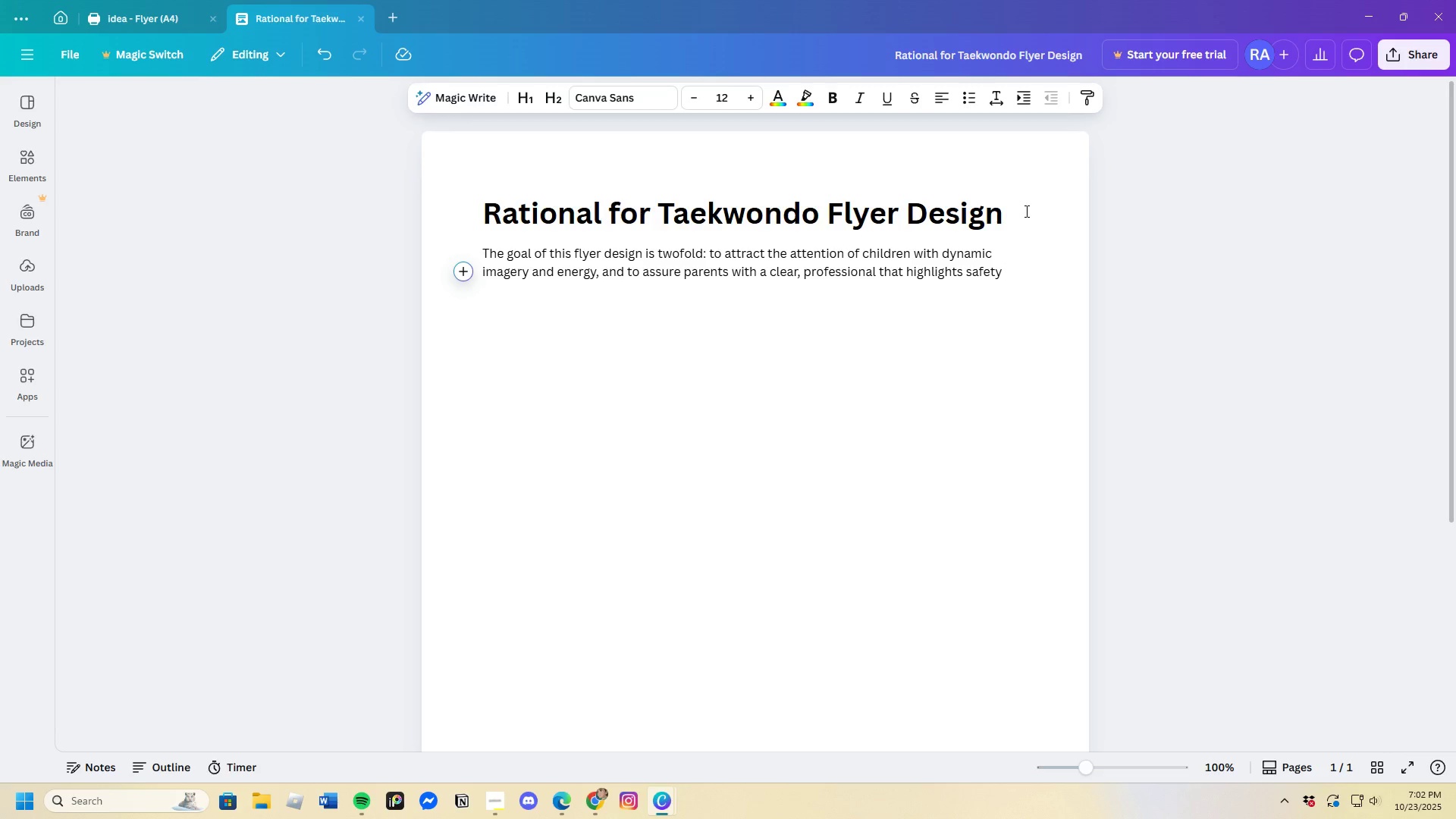 
type(and educationa =)
key(Backspace)
key(Backspace)
type(l value.)
 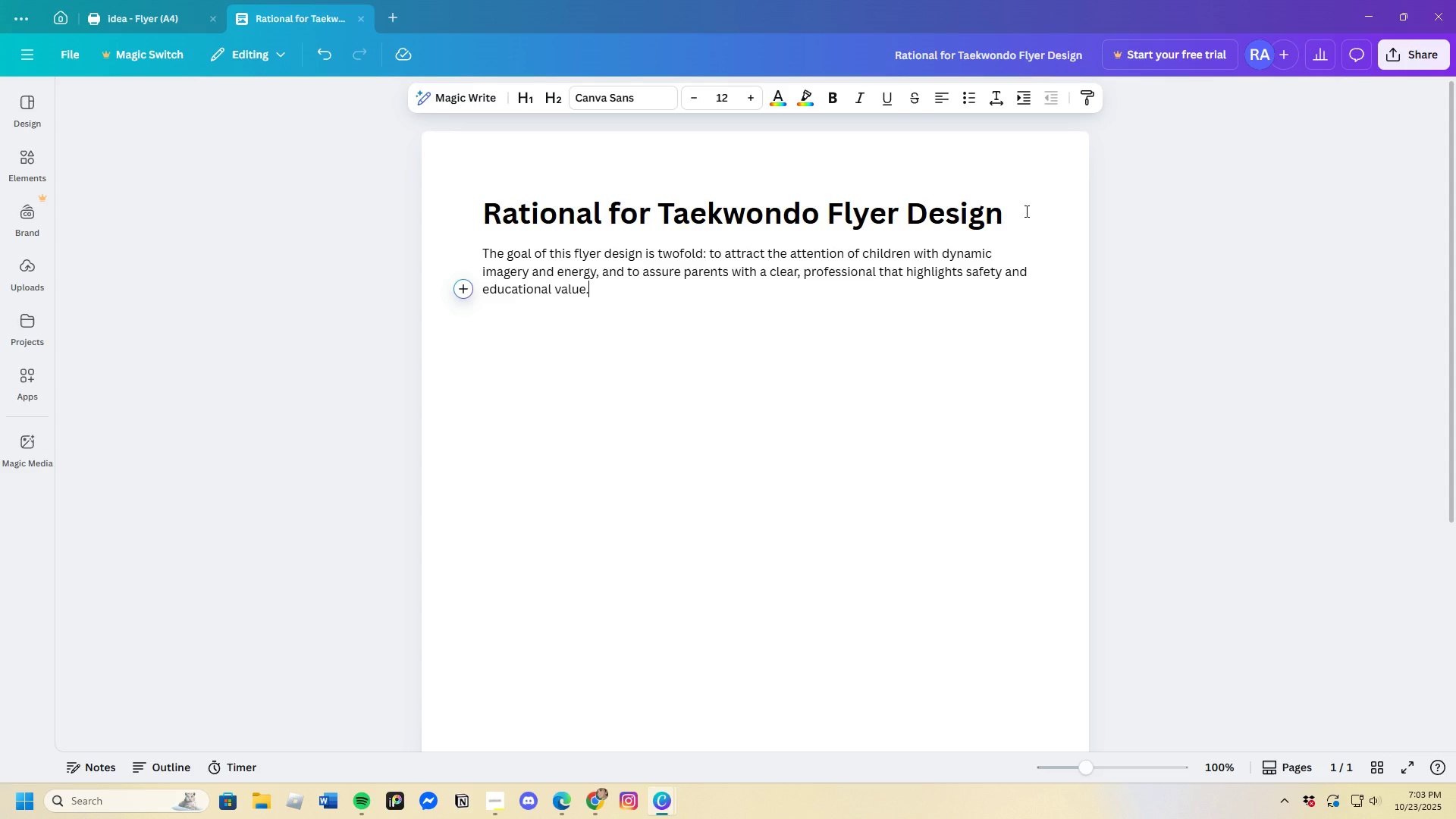 
wait(7.18)
 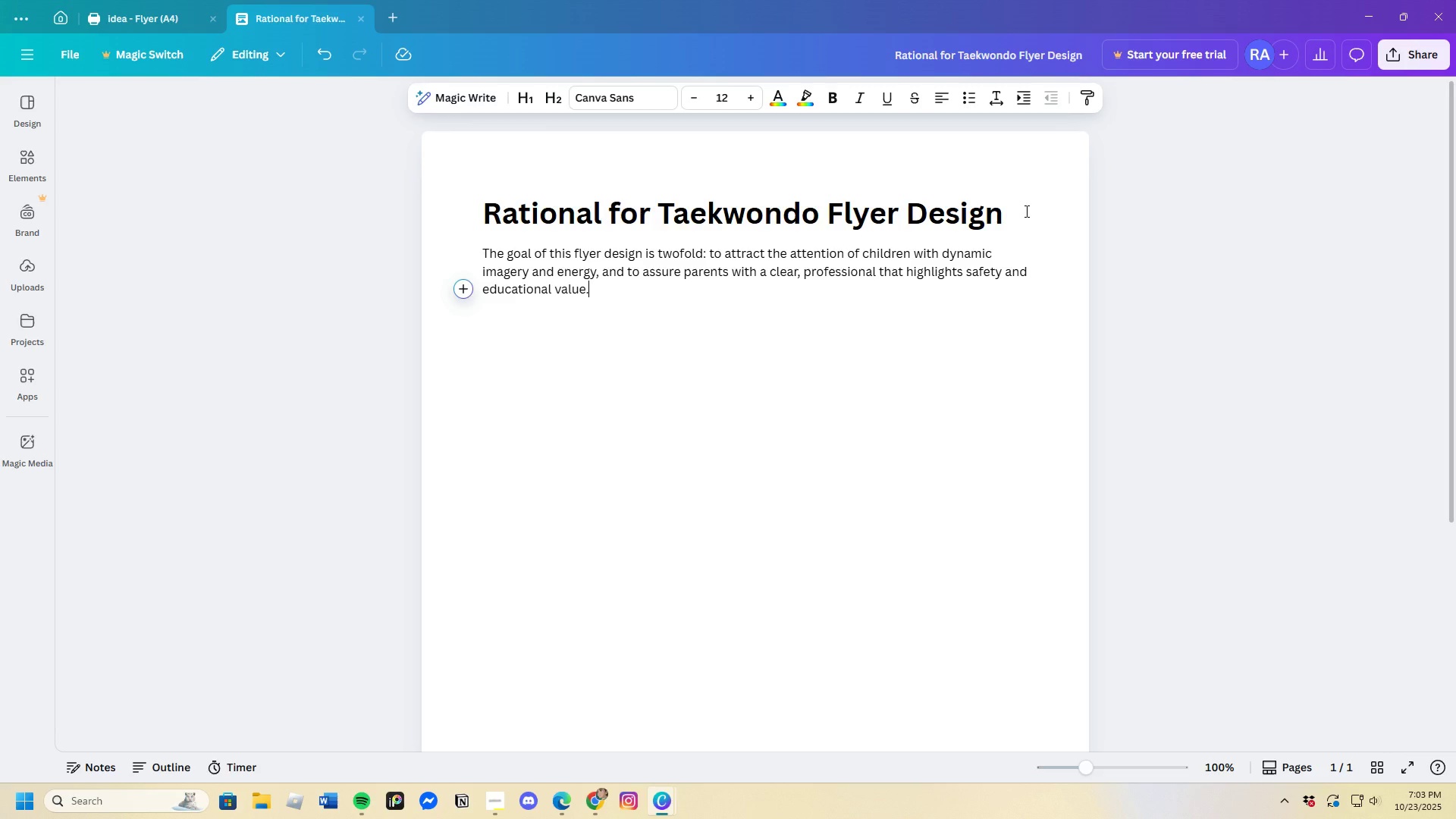 
key(Backspace)
type(. Every )
 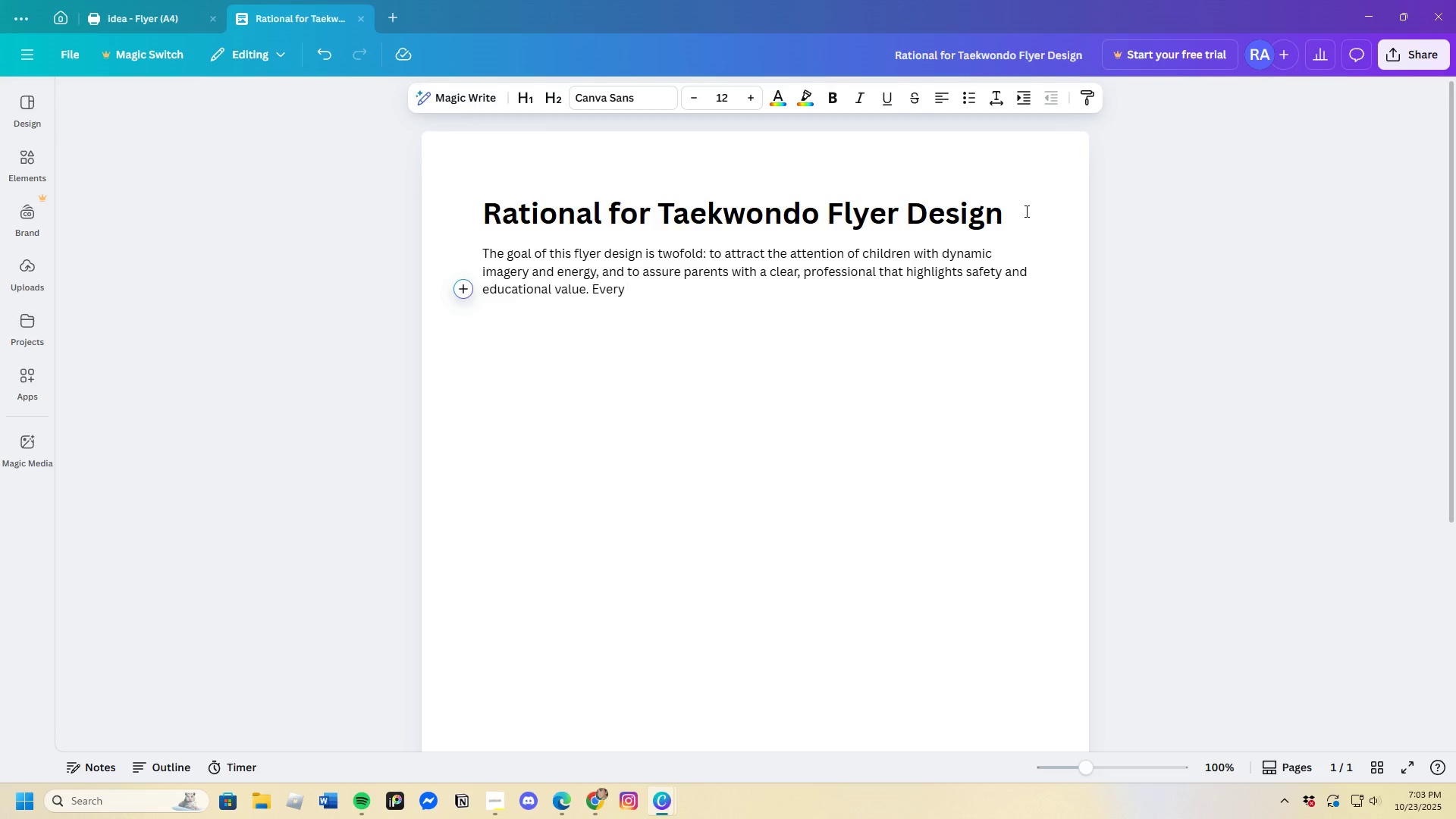 
wait(33.08)
 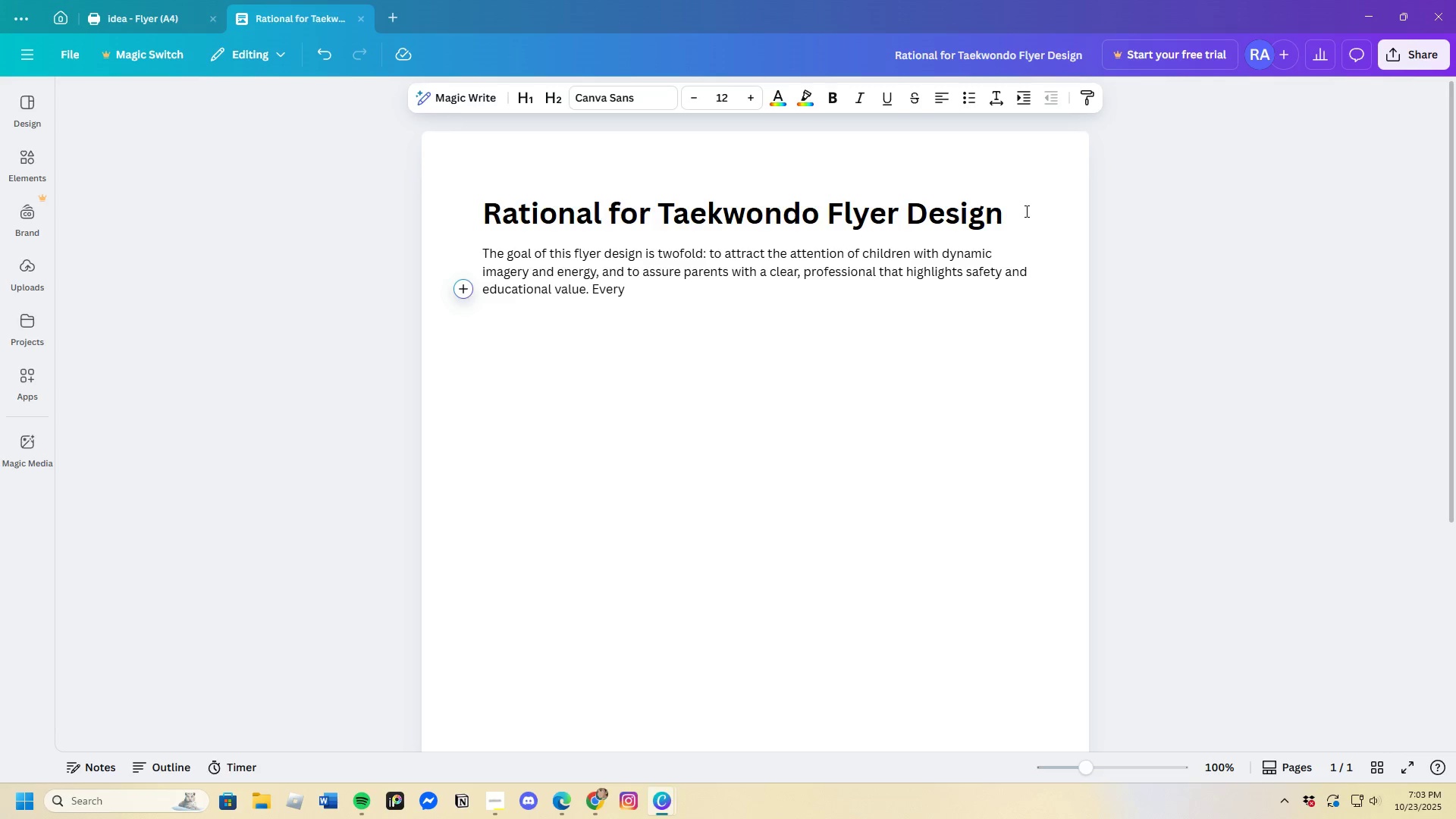 
type( ==)
key(Backspace)
key(Backspace)
key(Backspace)
key(Backspace)
type(e)
key(Backspace)
type( element )
key(Backspace)
type(, from color)
 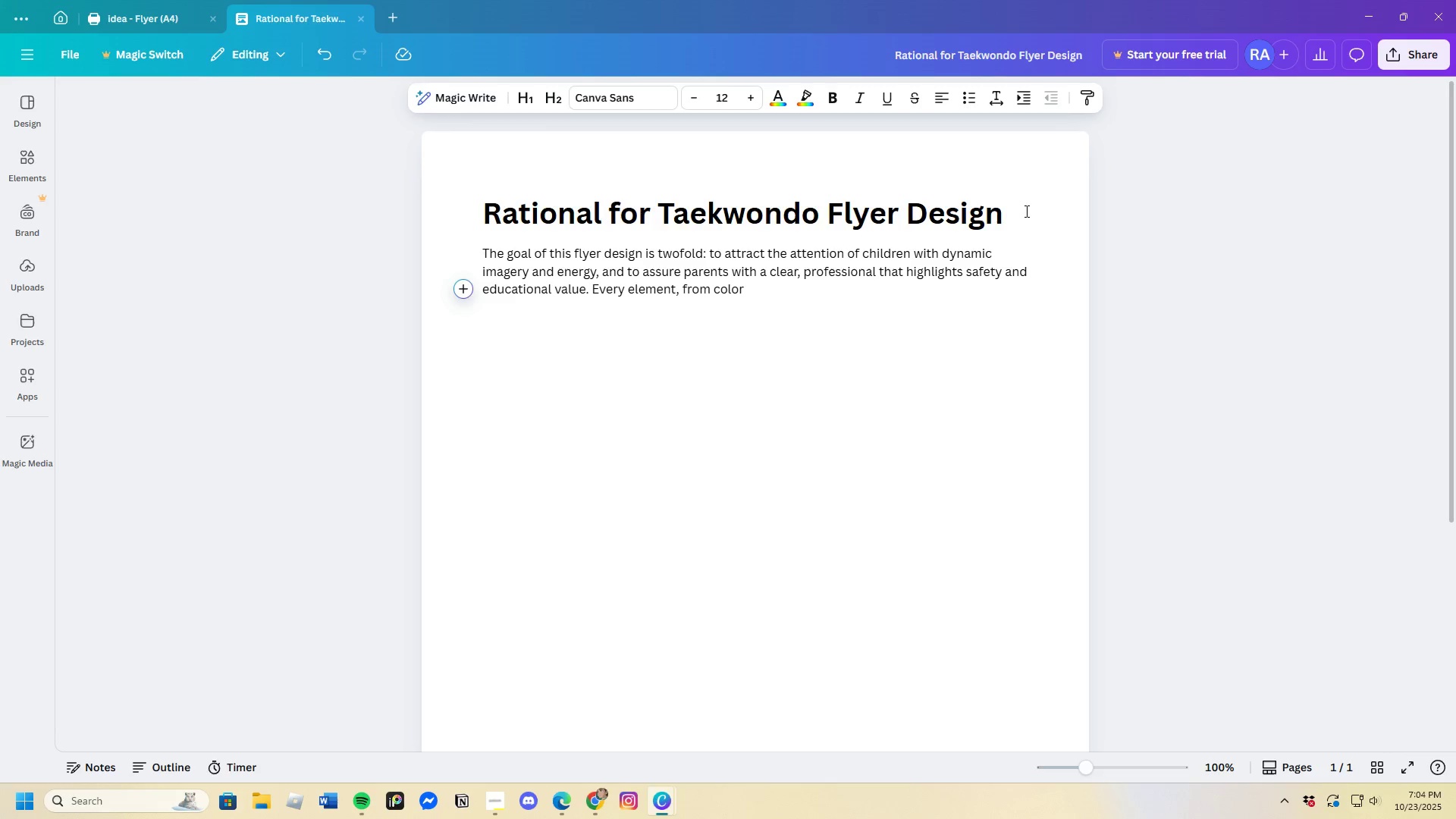 
wait(8.63)
 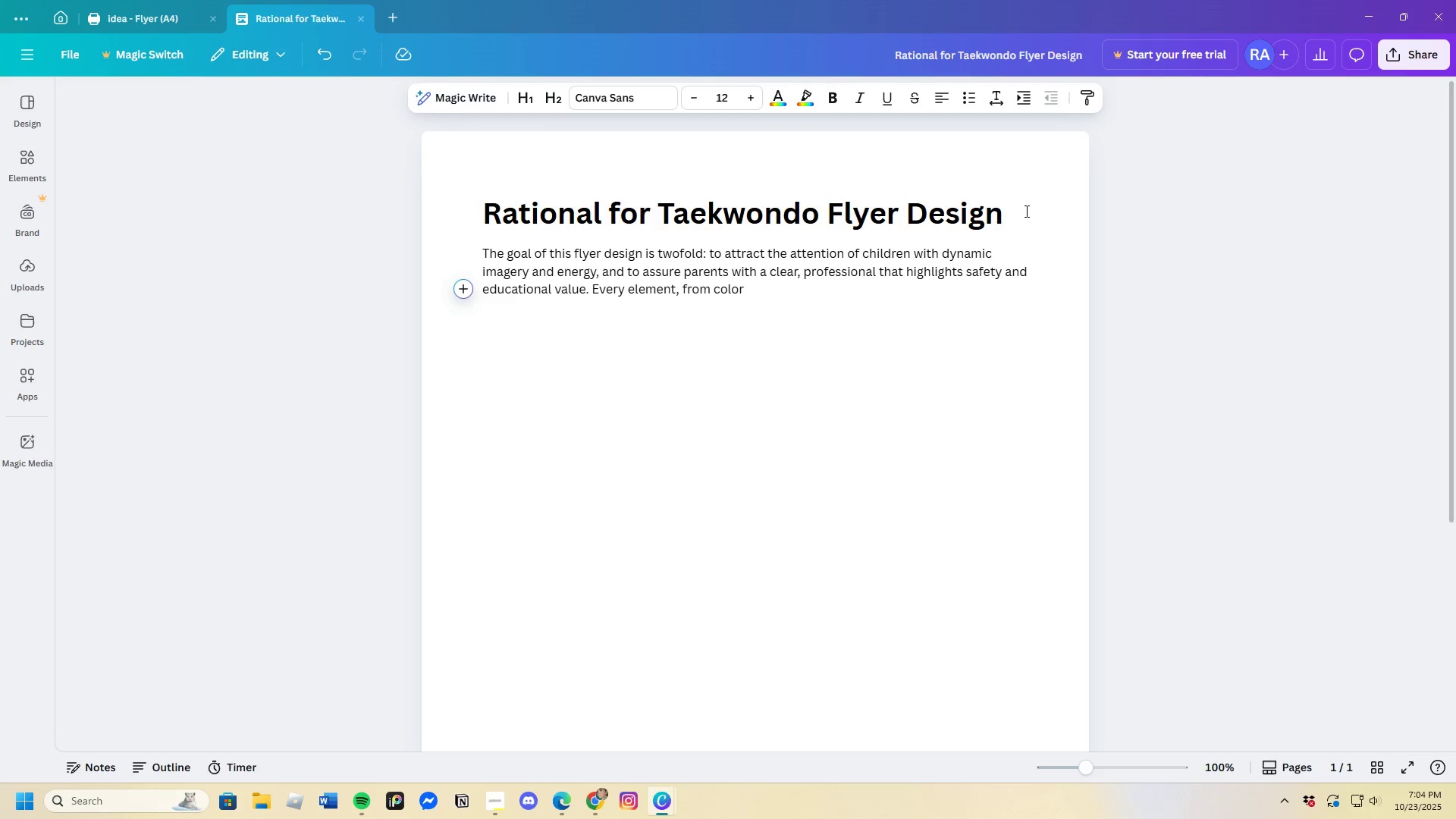 
type(, font, is )
 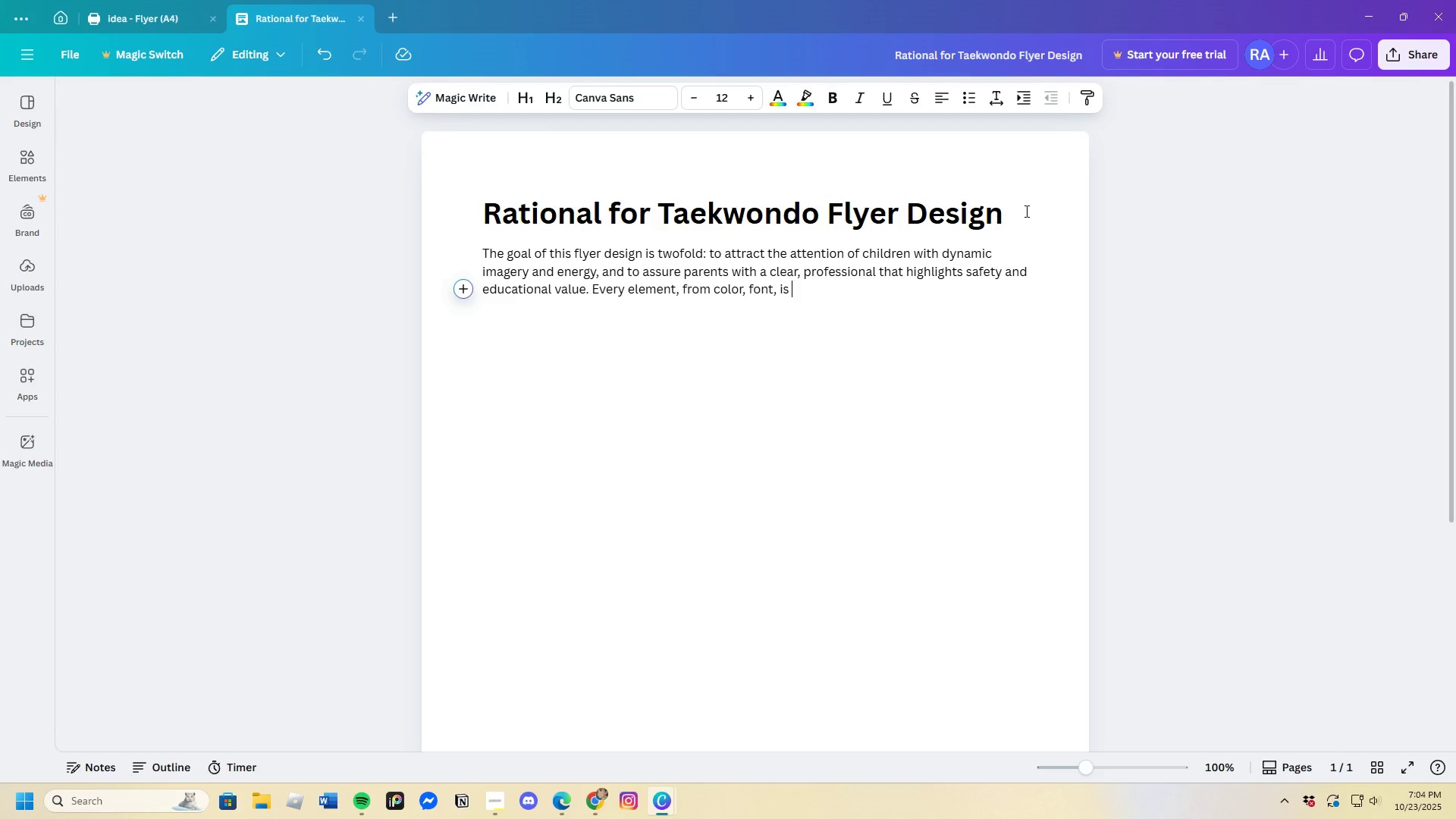 
type(cj)
key(Backspace)
type(hosn)
 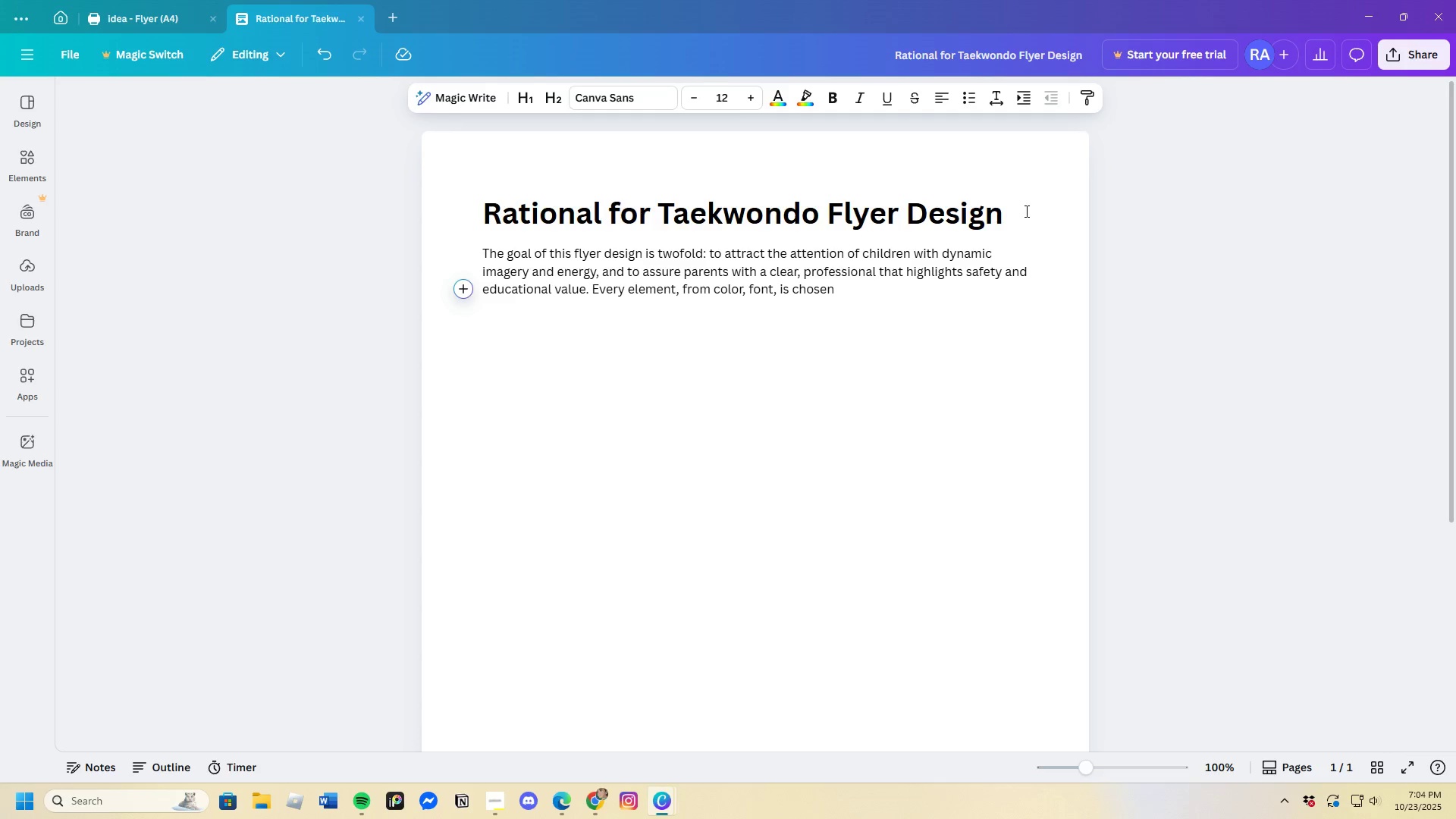 
hold_key(key=E, duration=0.33)
 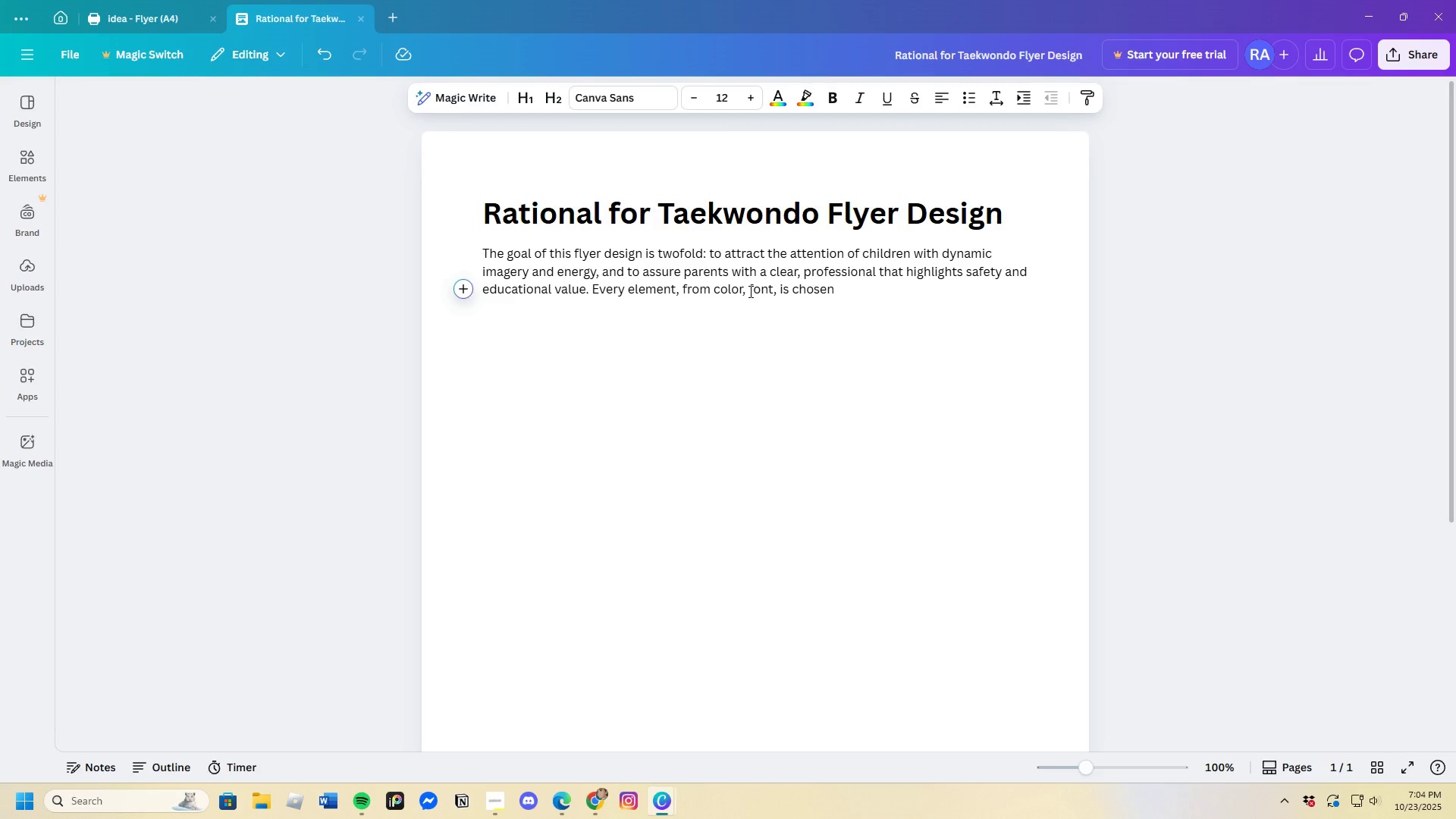 
wait(5.77)
 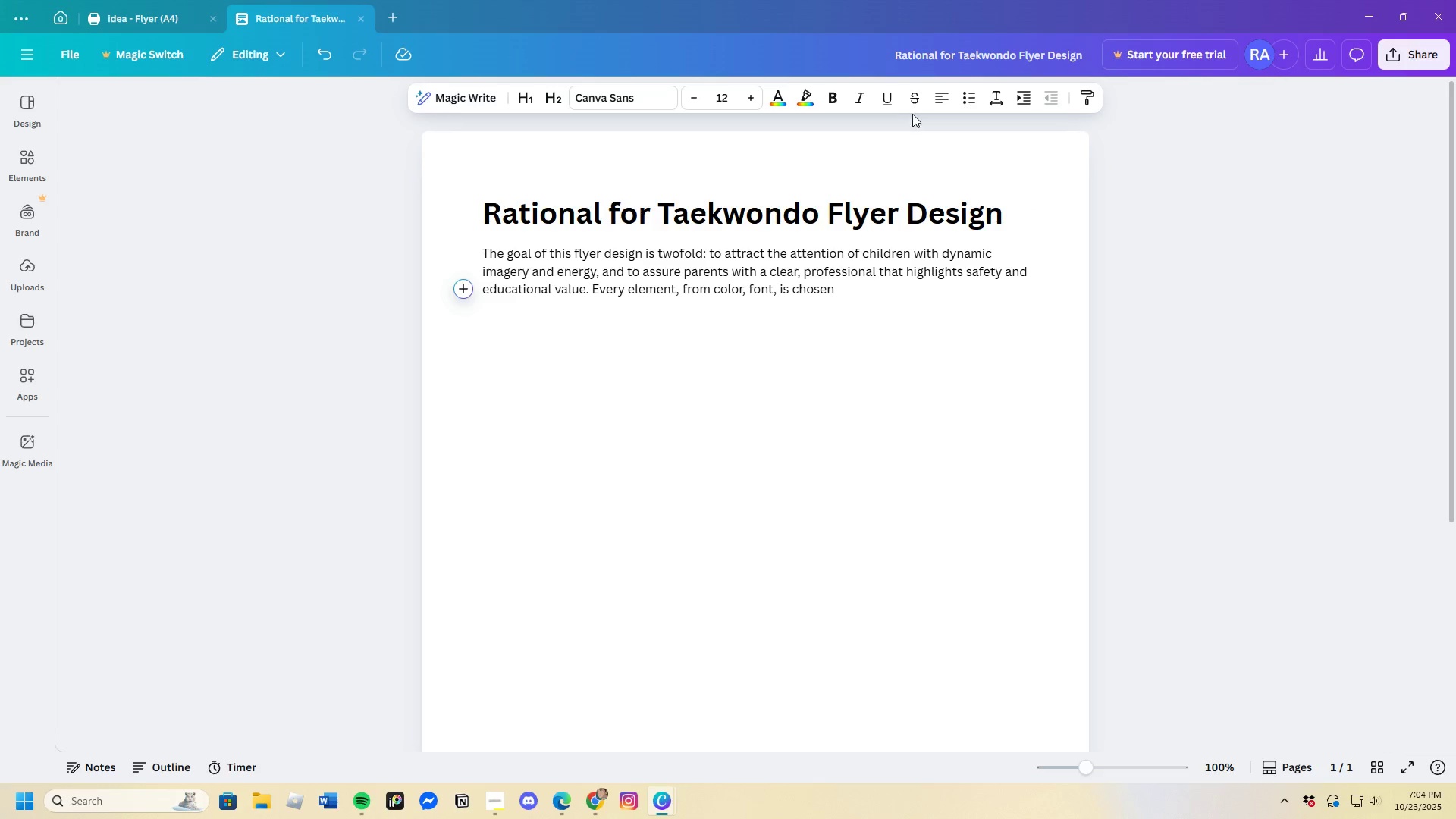 
left_click([753, 295])
 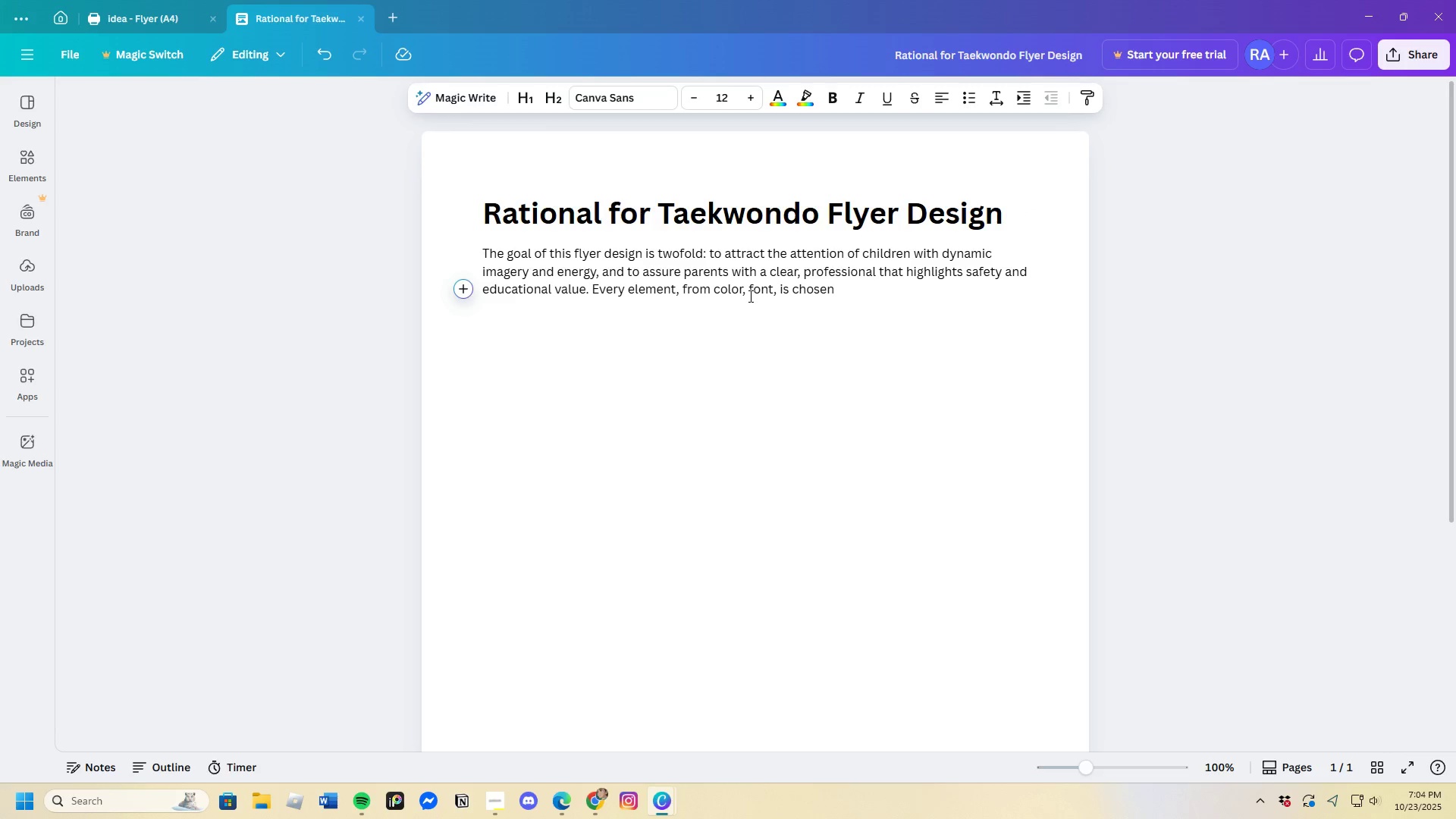 
left_click([749, 296])
 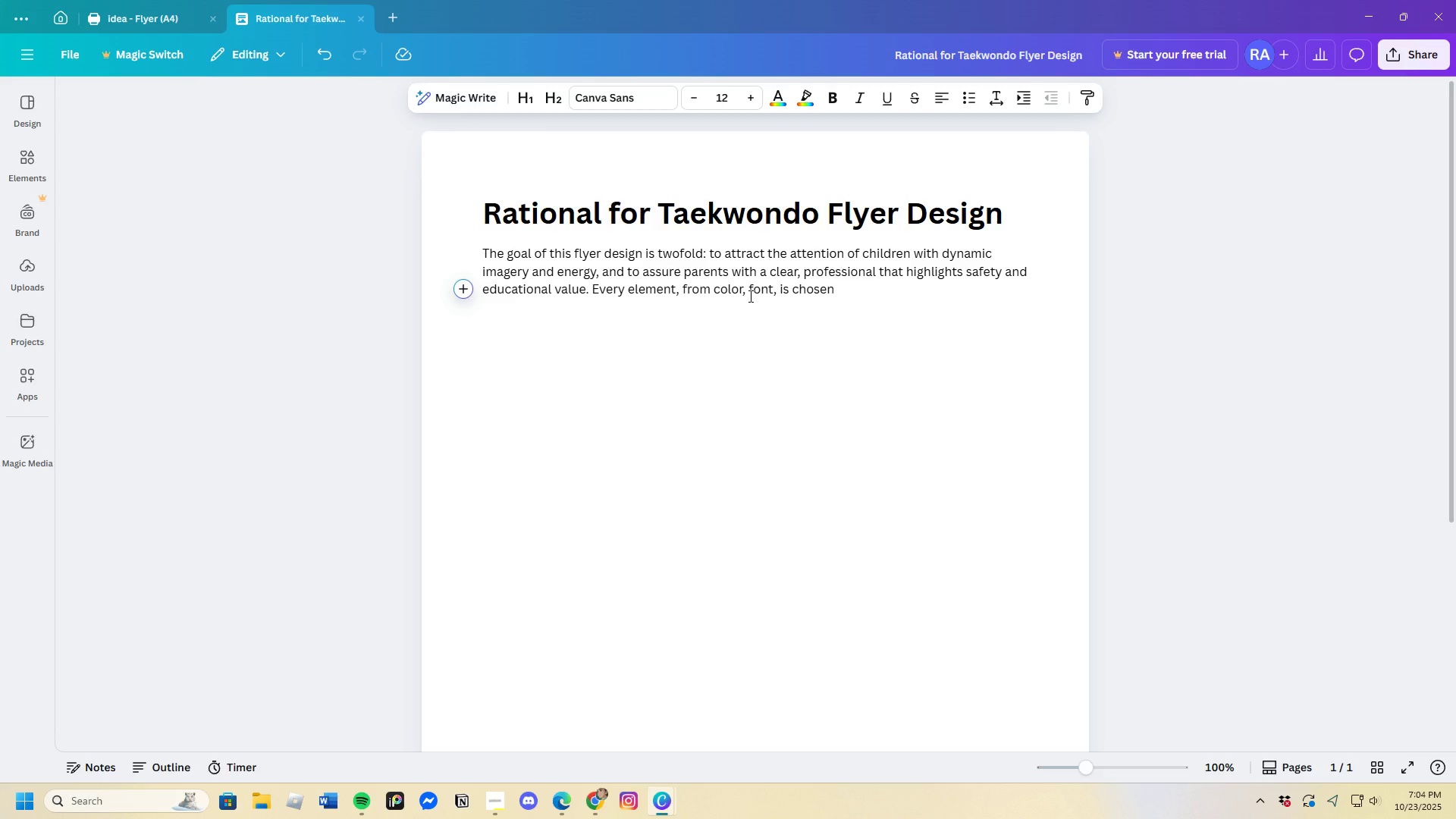 
key(Backspace)
 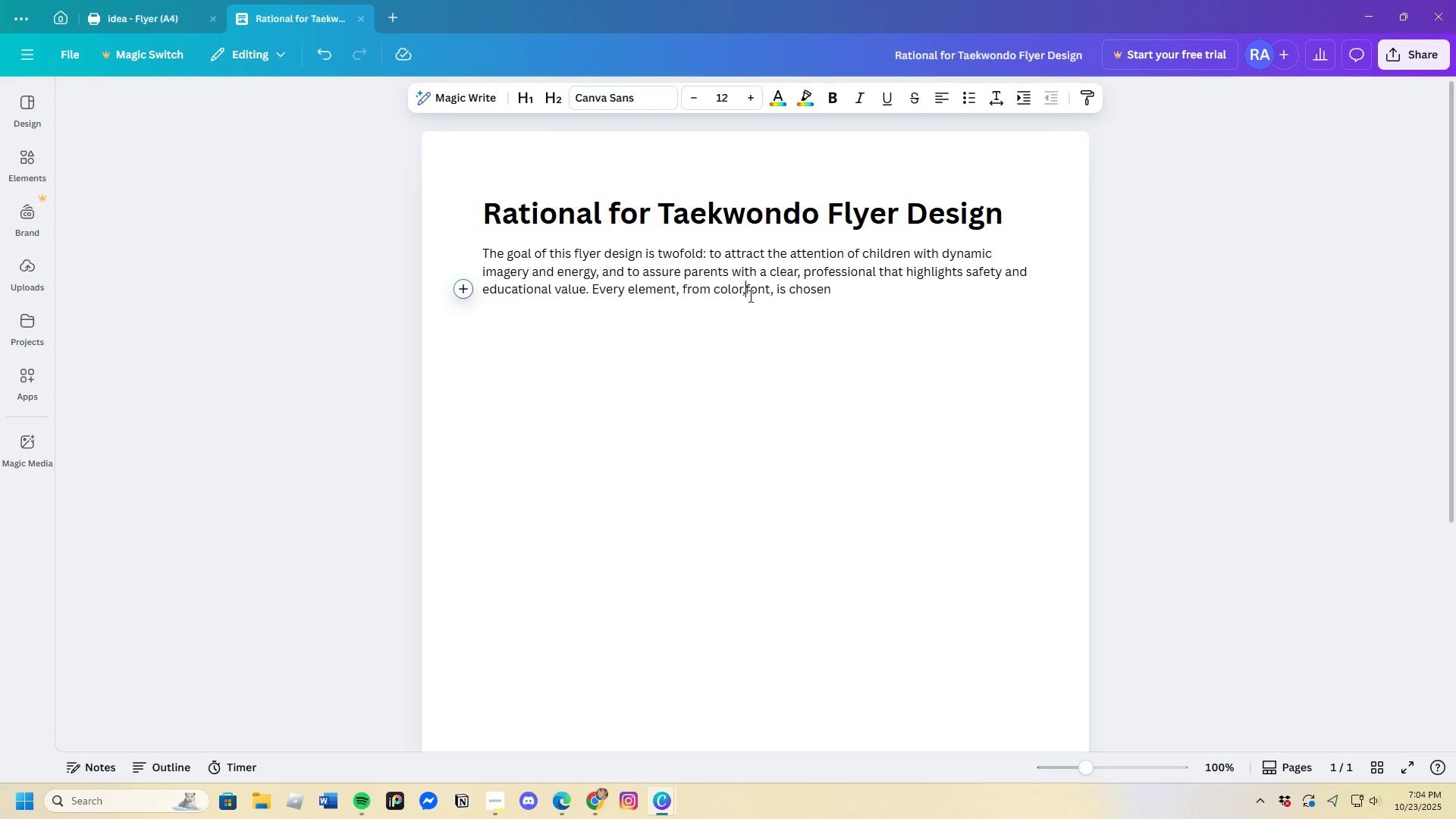 
key(Backspace)
 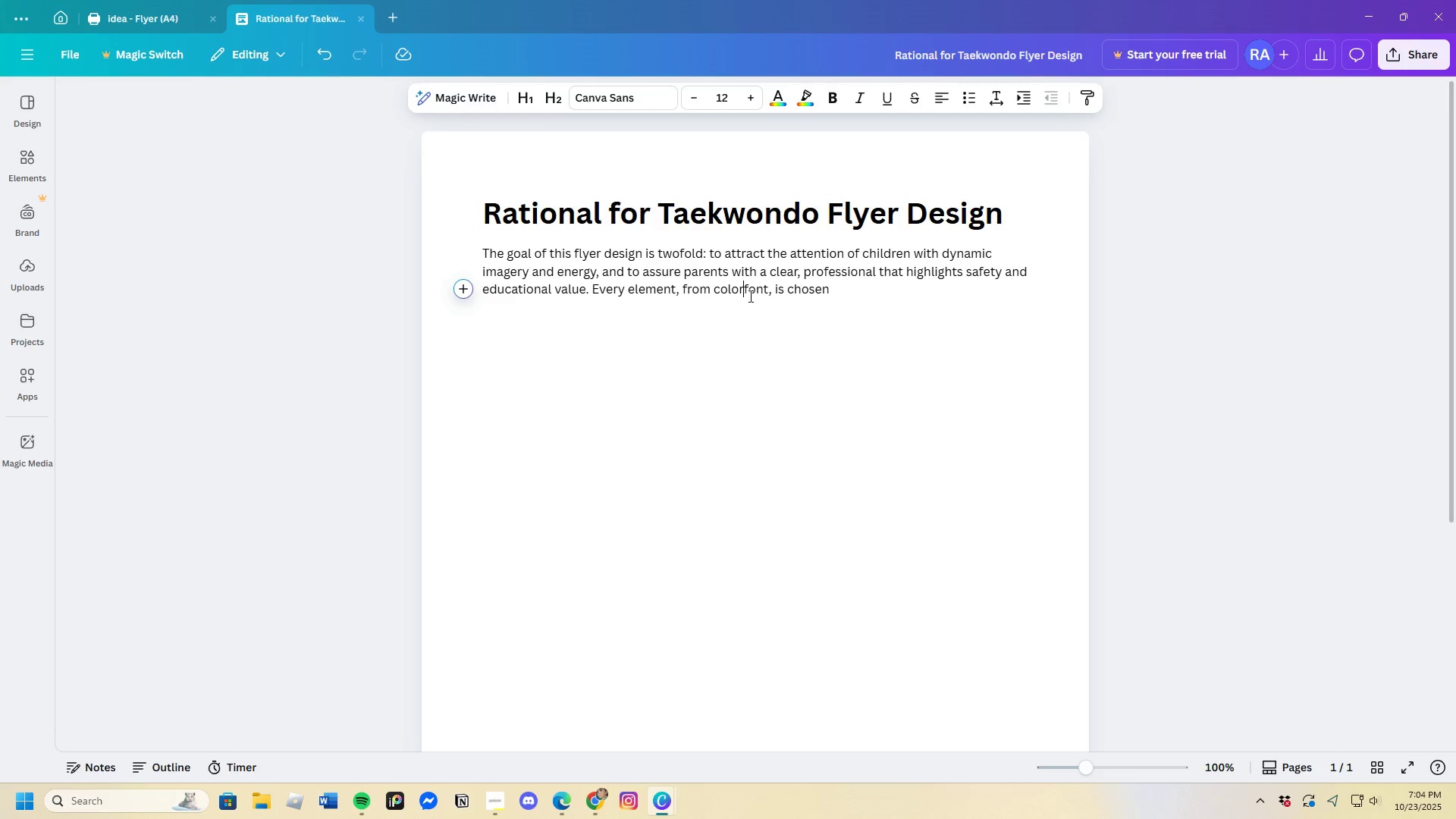 
key(Space)
 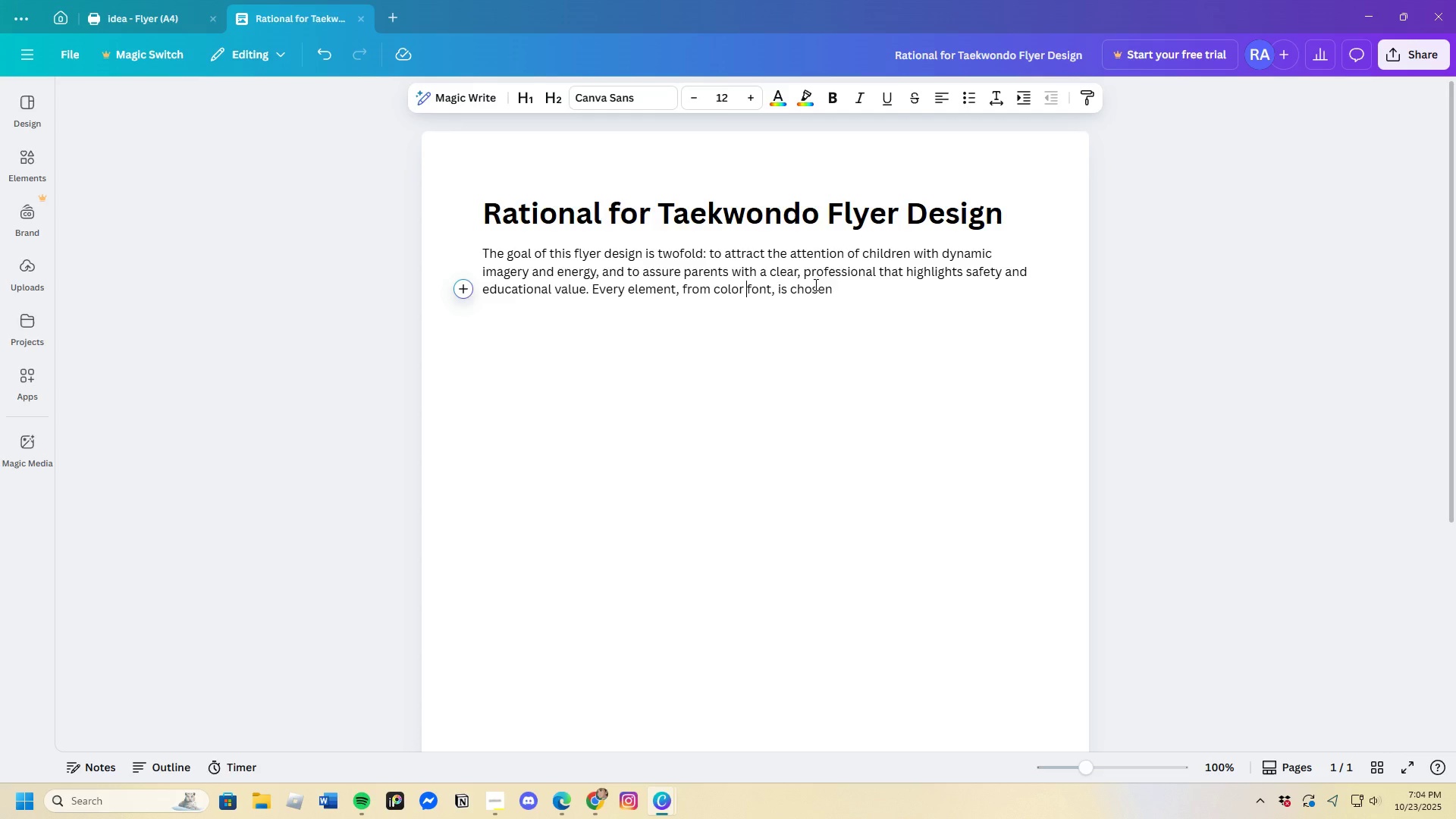 
left_click([852, 295])
 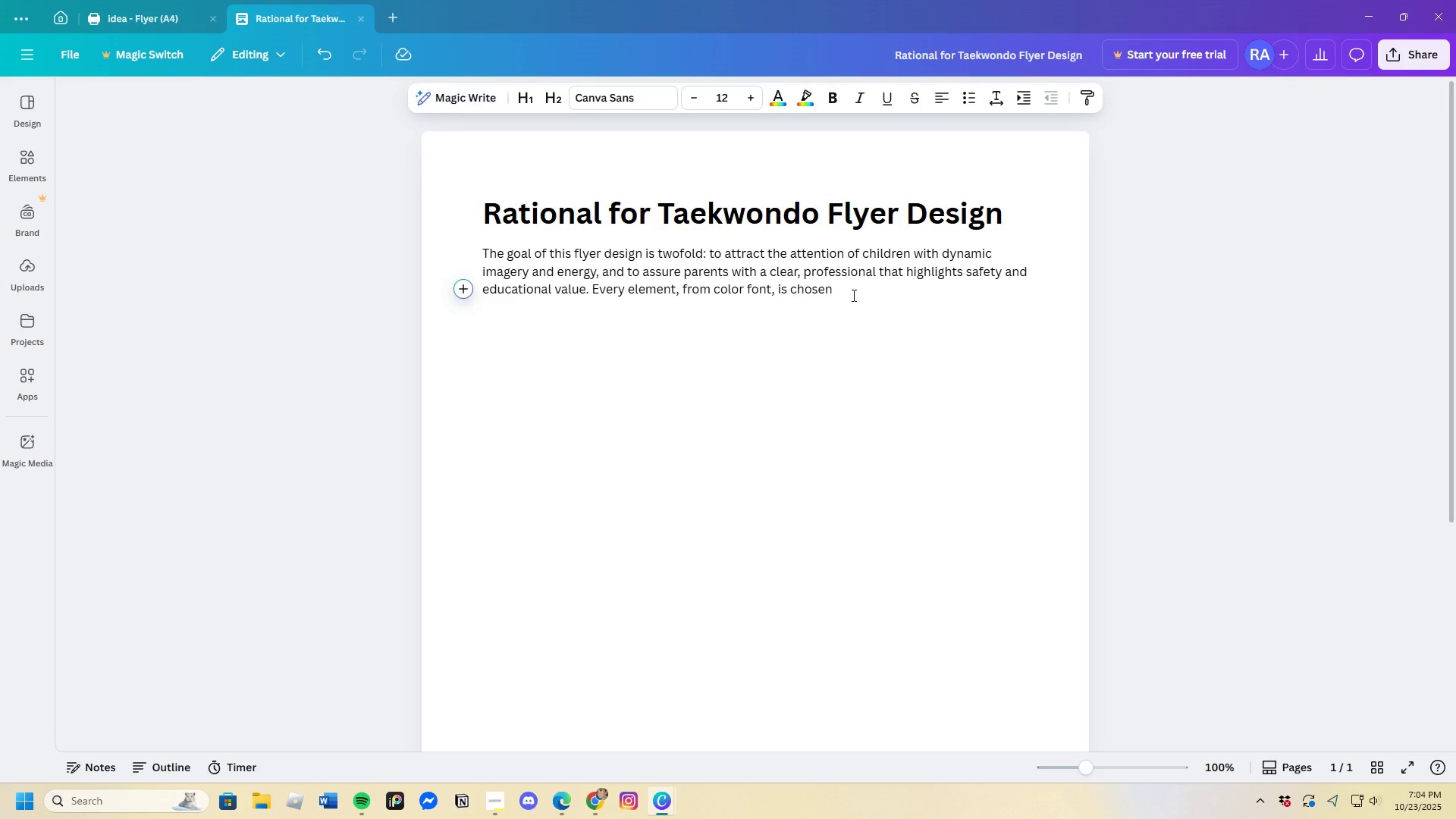 
type( to achieve)
 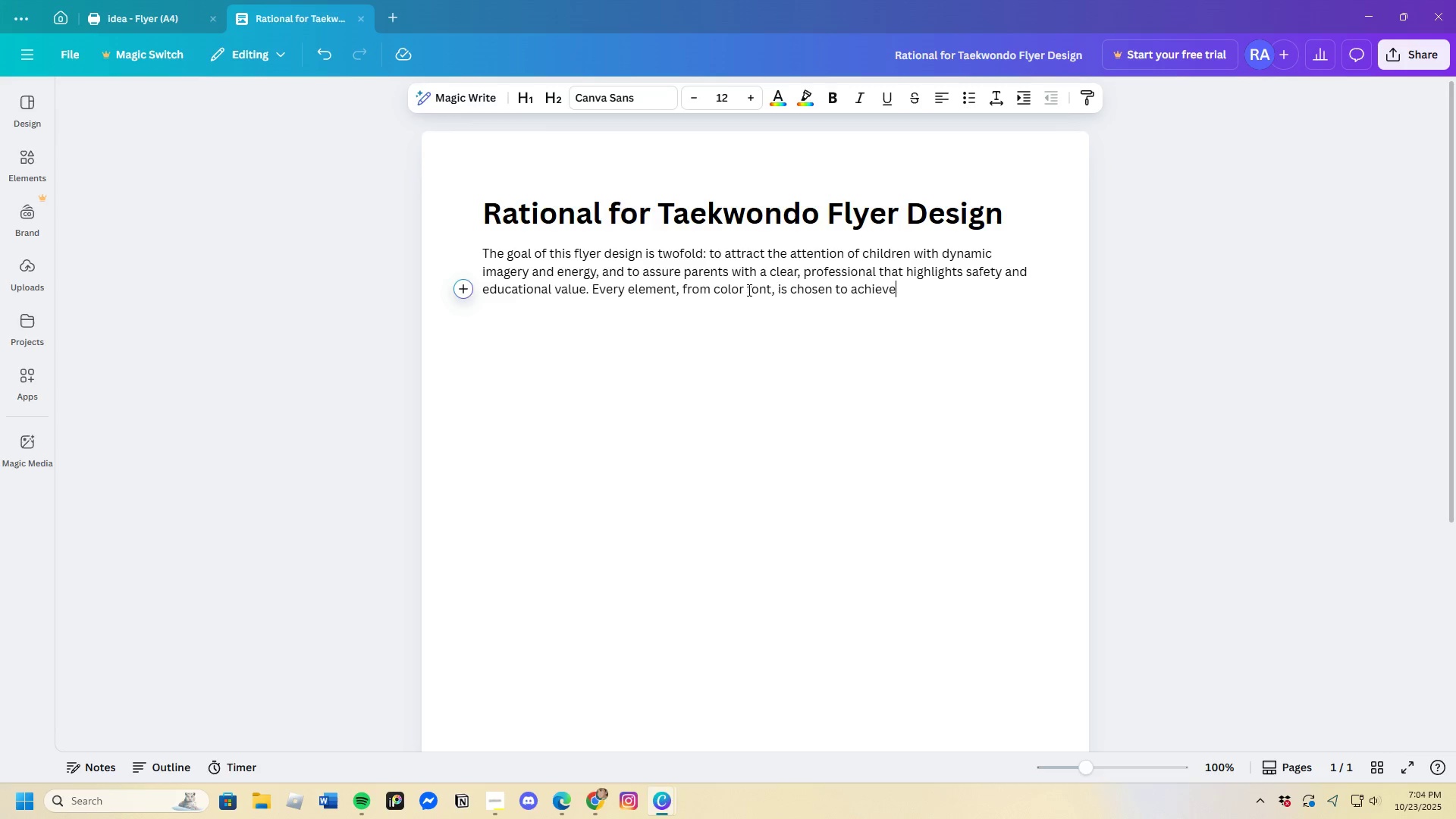 
left_click([747, 290])
 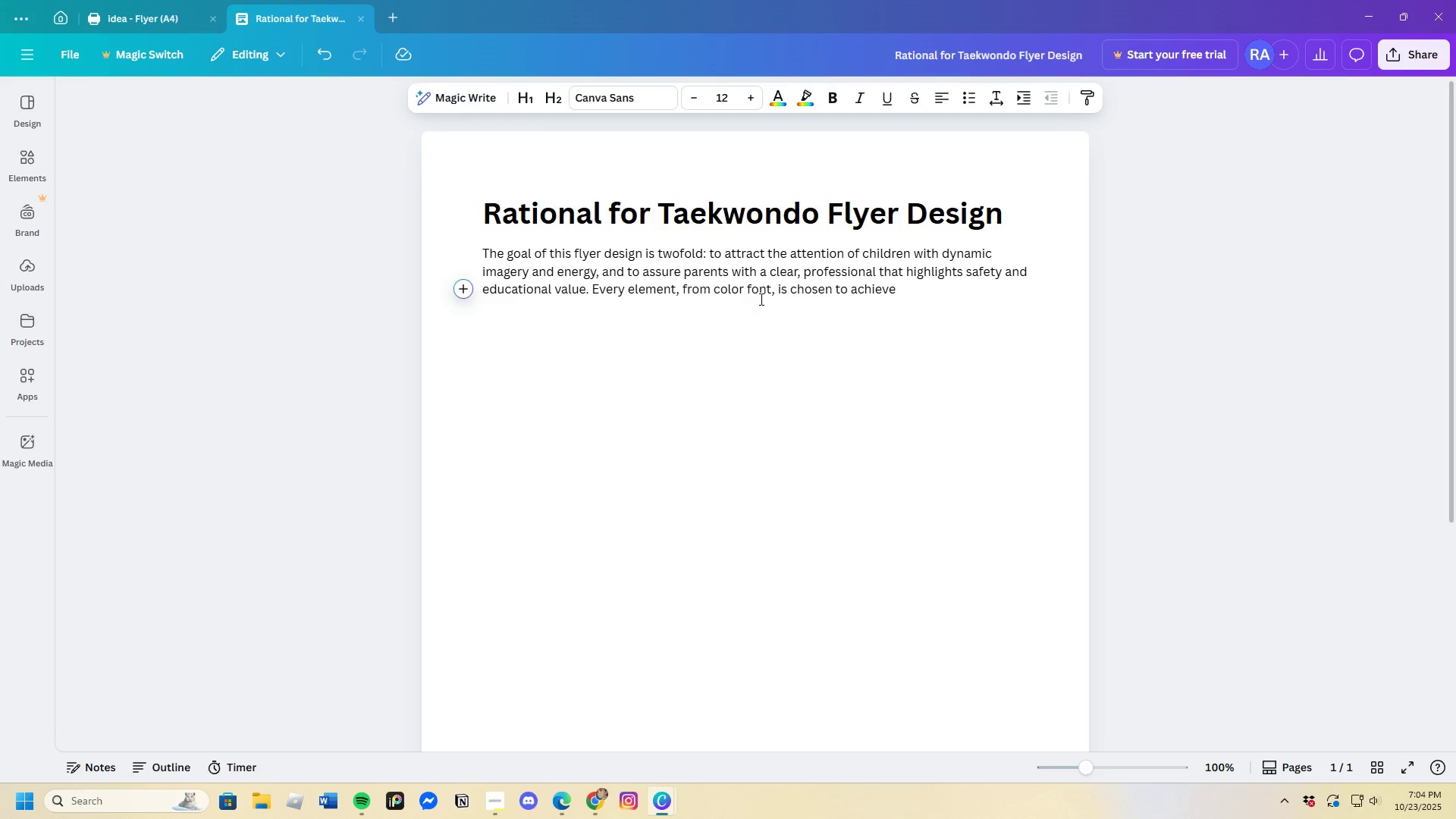 
key(Backspace)
 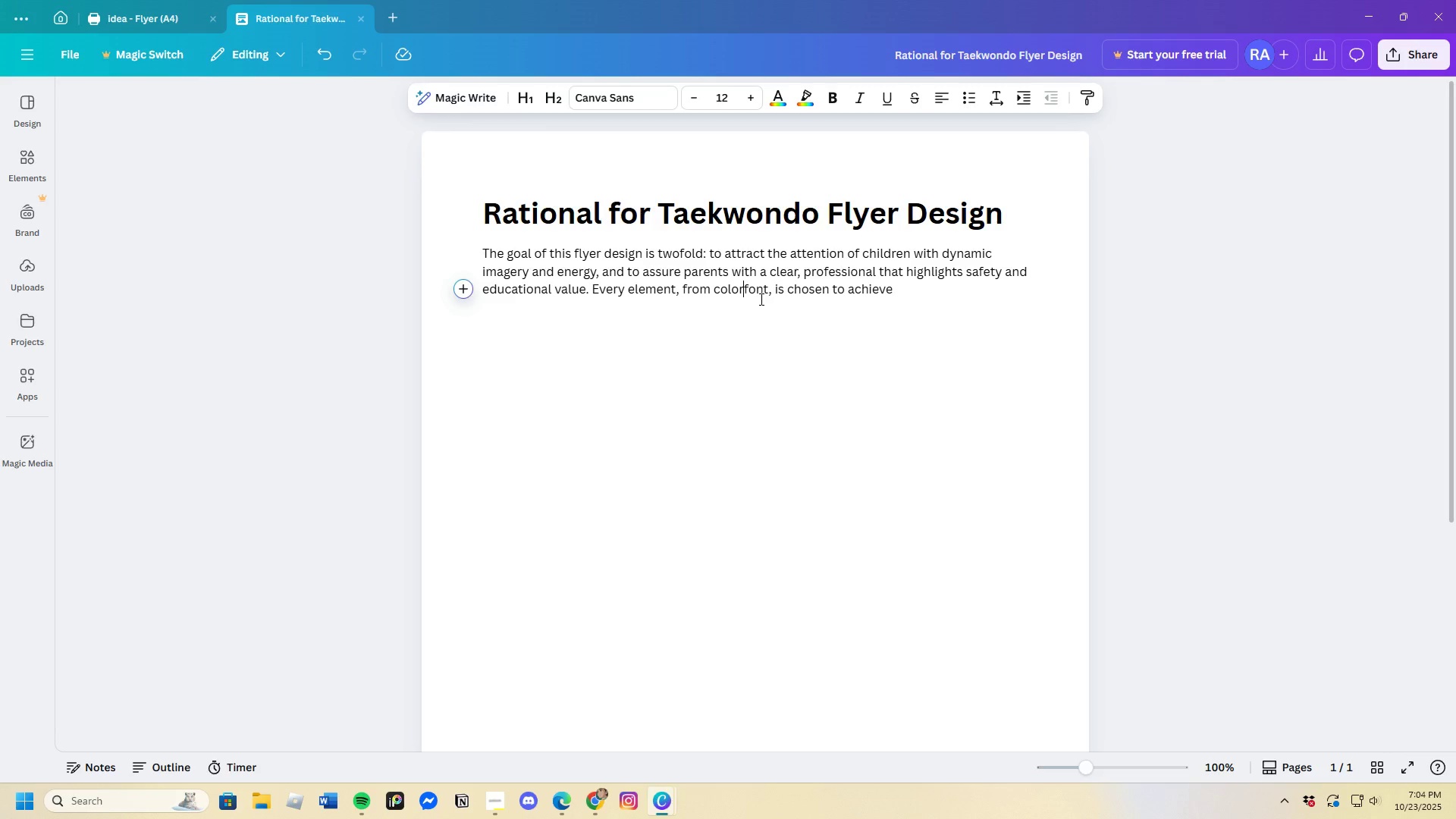 
key(Comma)
 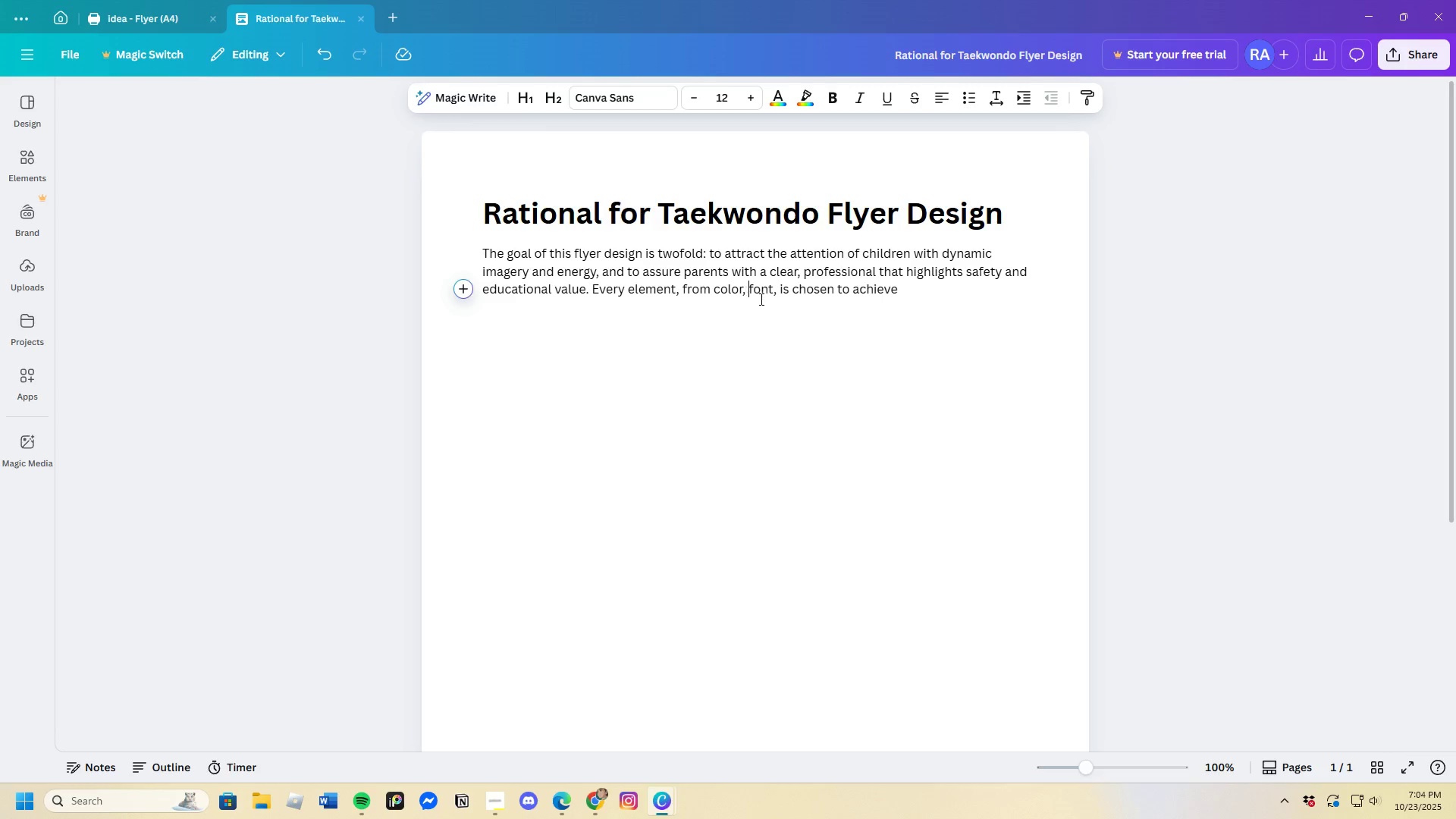 
key(Space)
 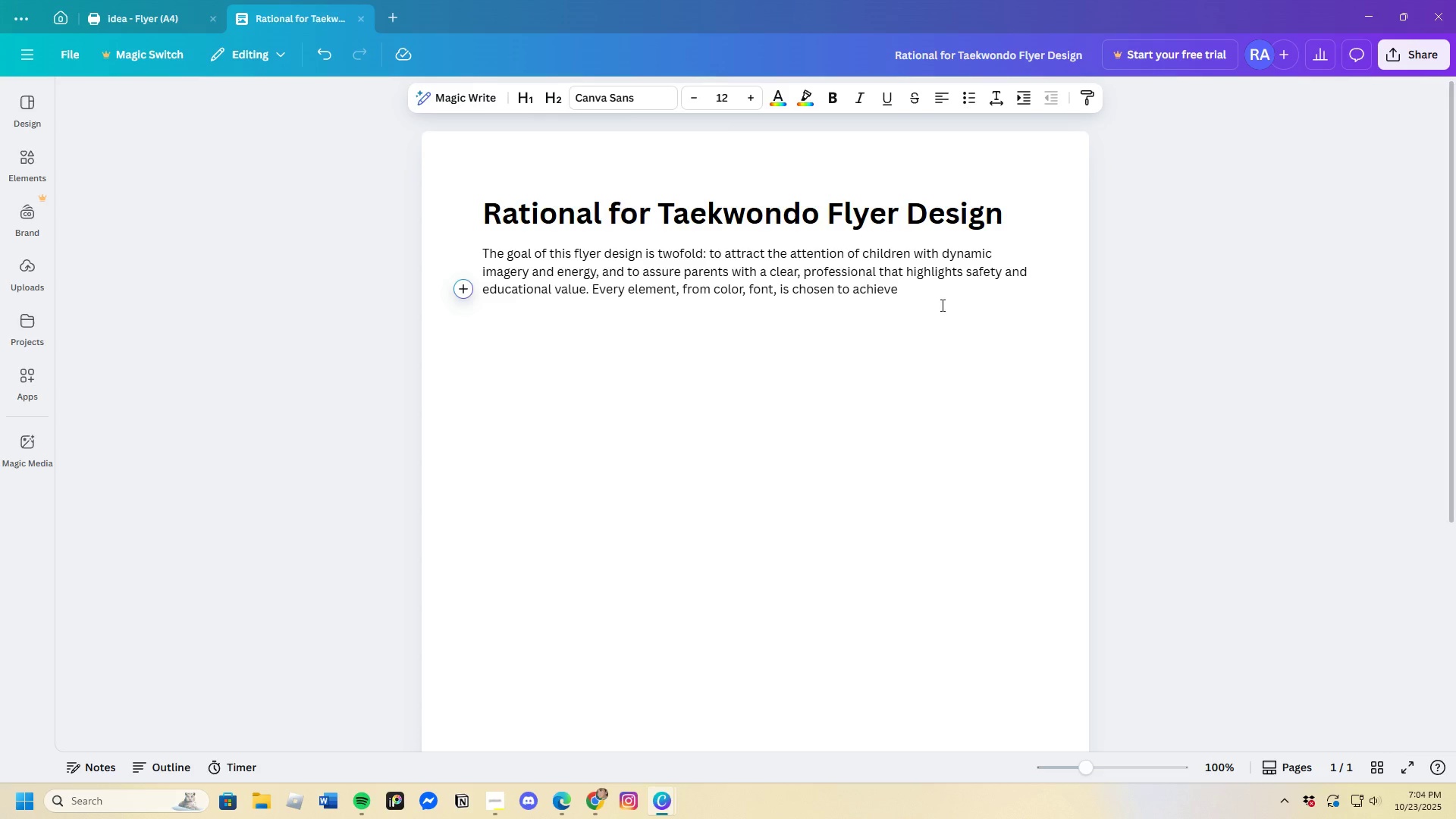 
left_click([935, 286])
 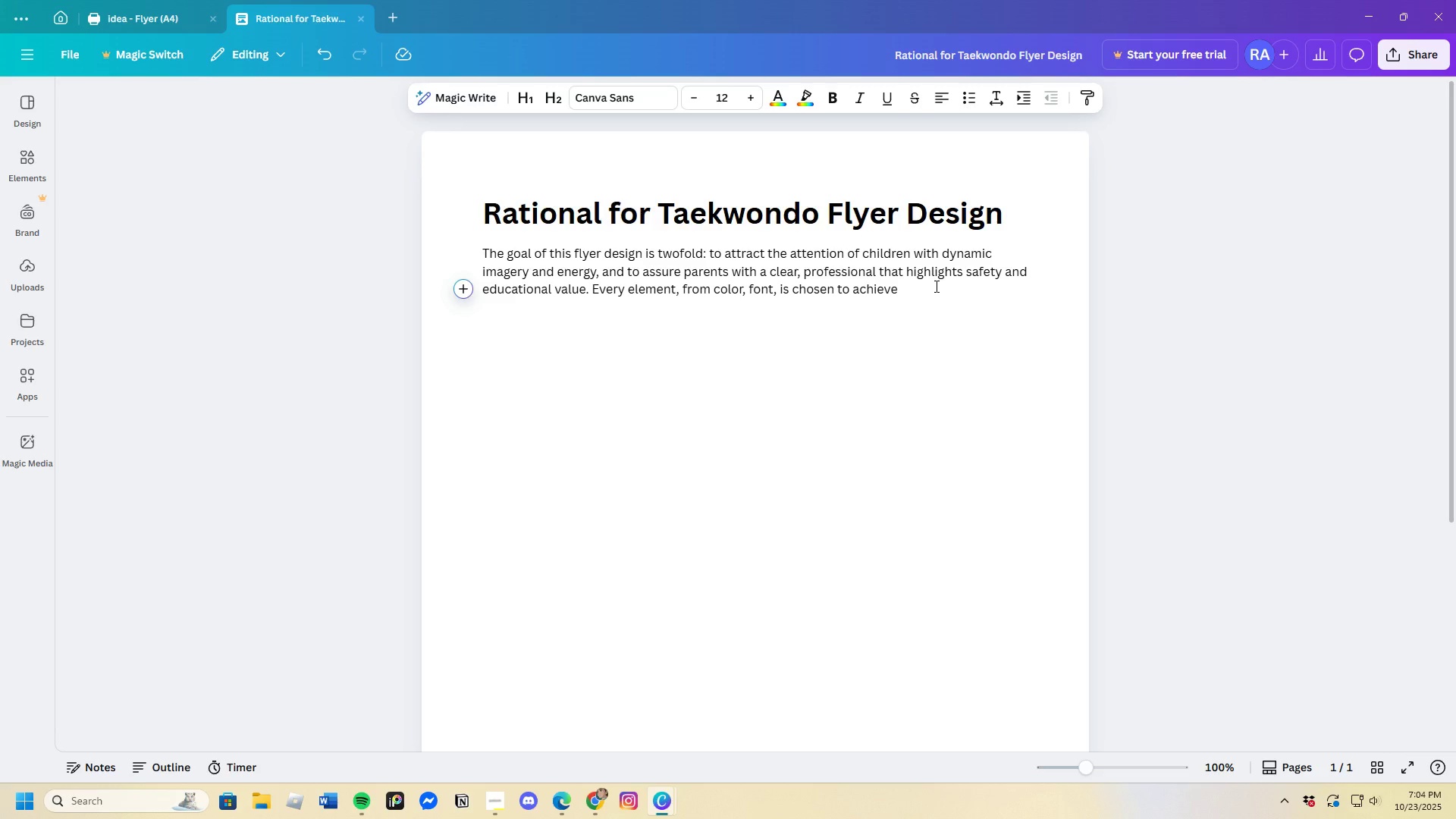 
type( these aims ad)
key(Backspace)
type(nd maxu)
key(Backspace)
type(imie)
 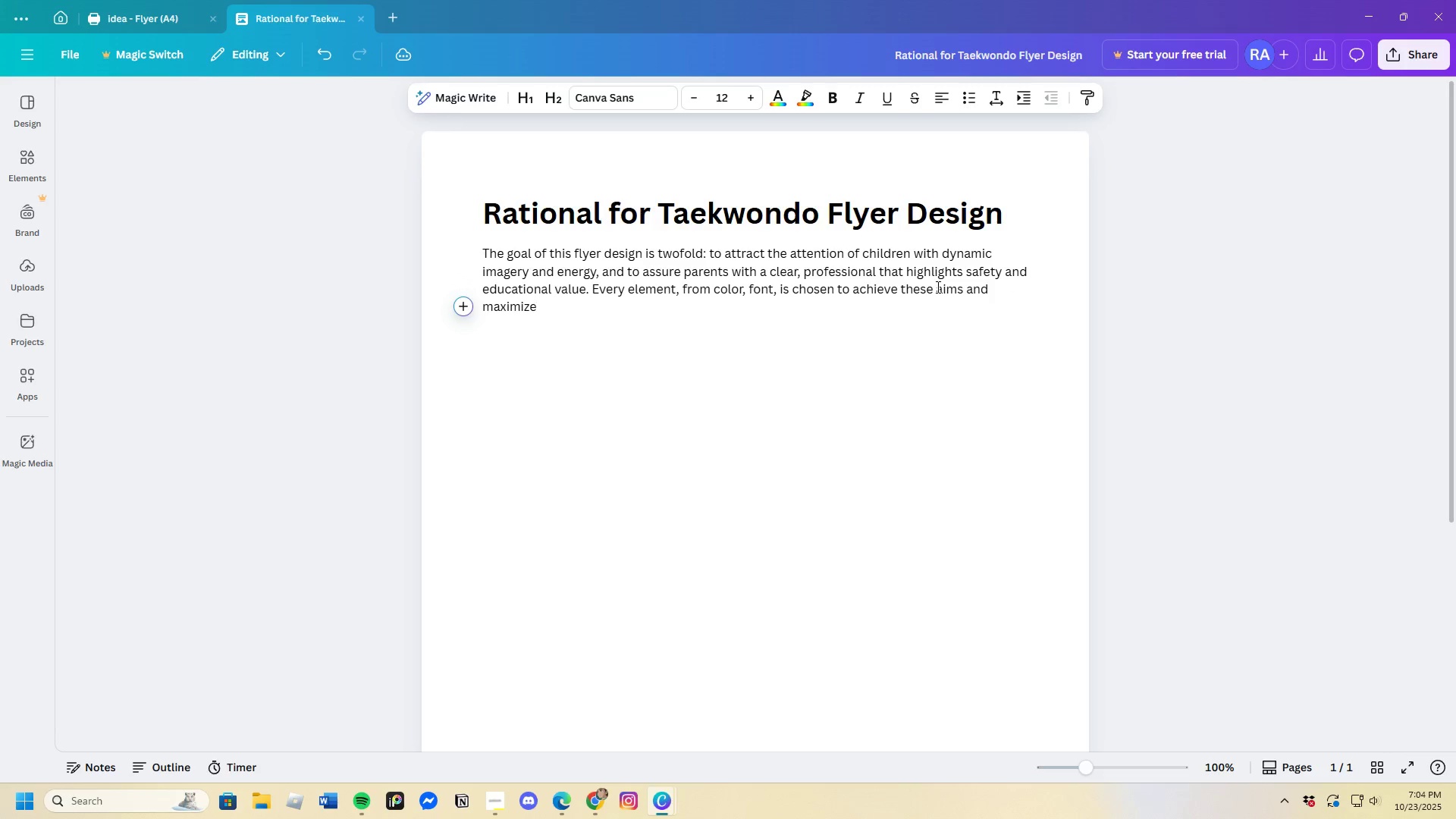 
hold_key(key=Z, duration=0.37)
 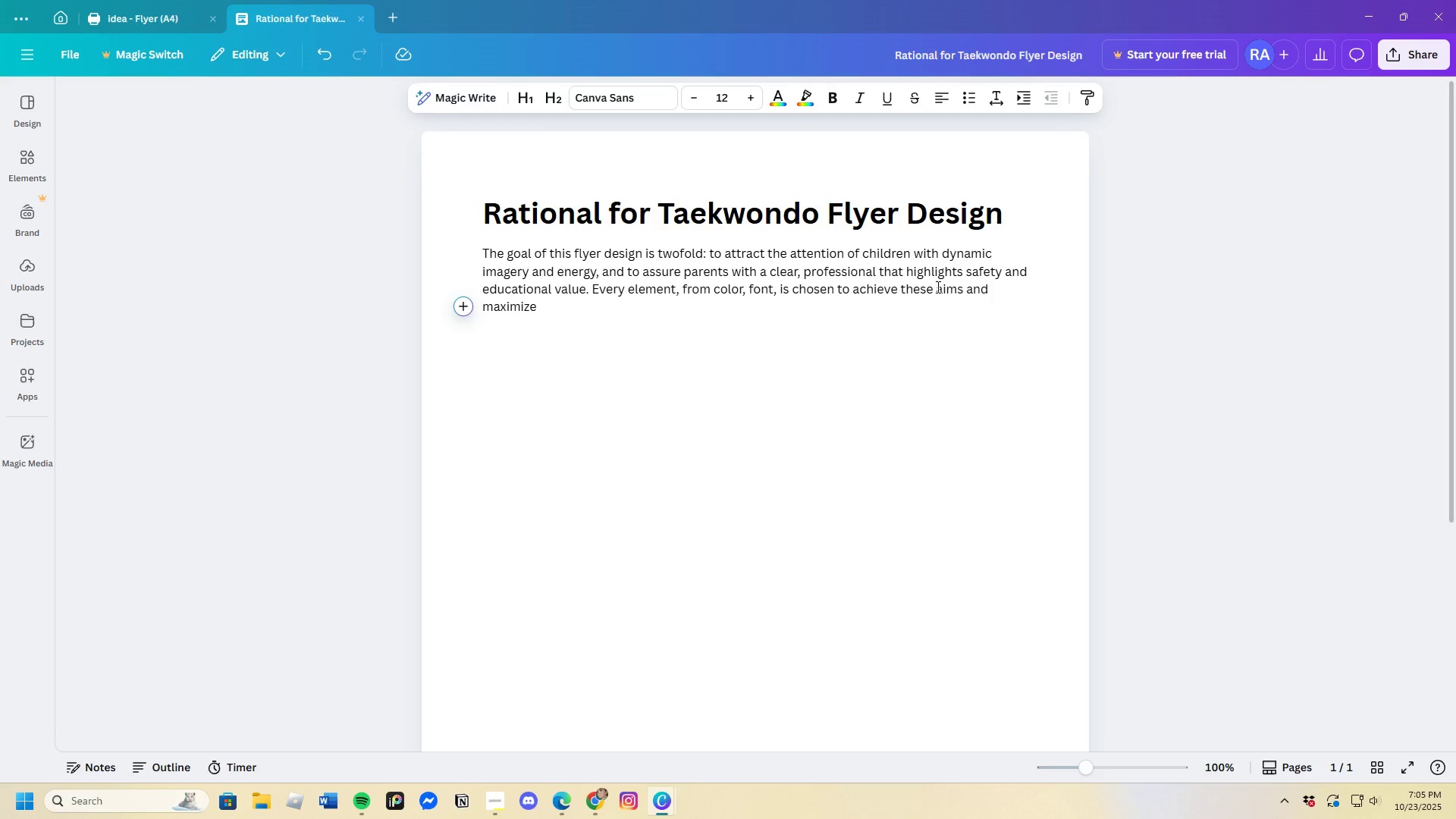 
type( registratu)
key(Backspace)
type(ion.)
 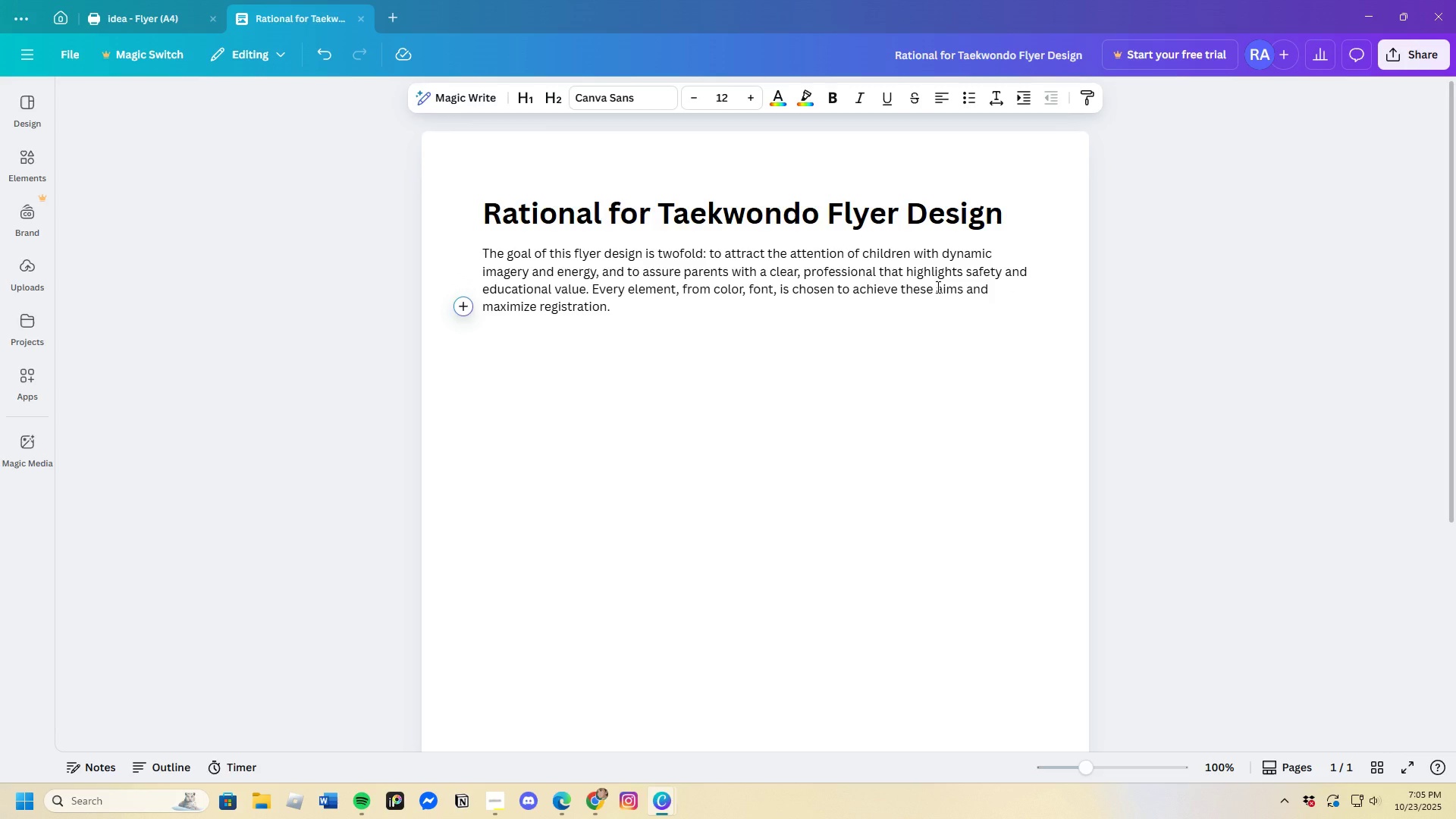 
key(Enter)
 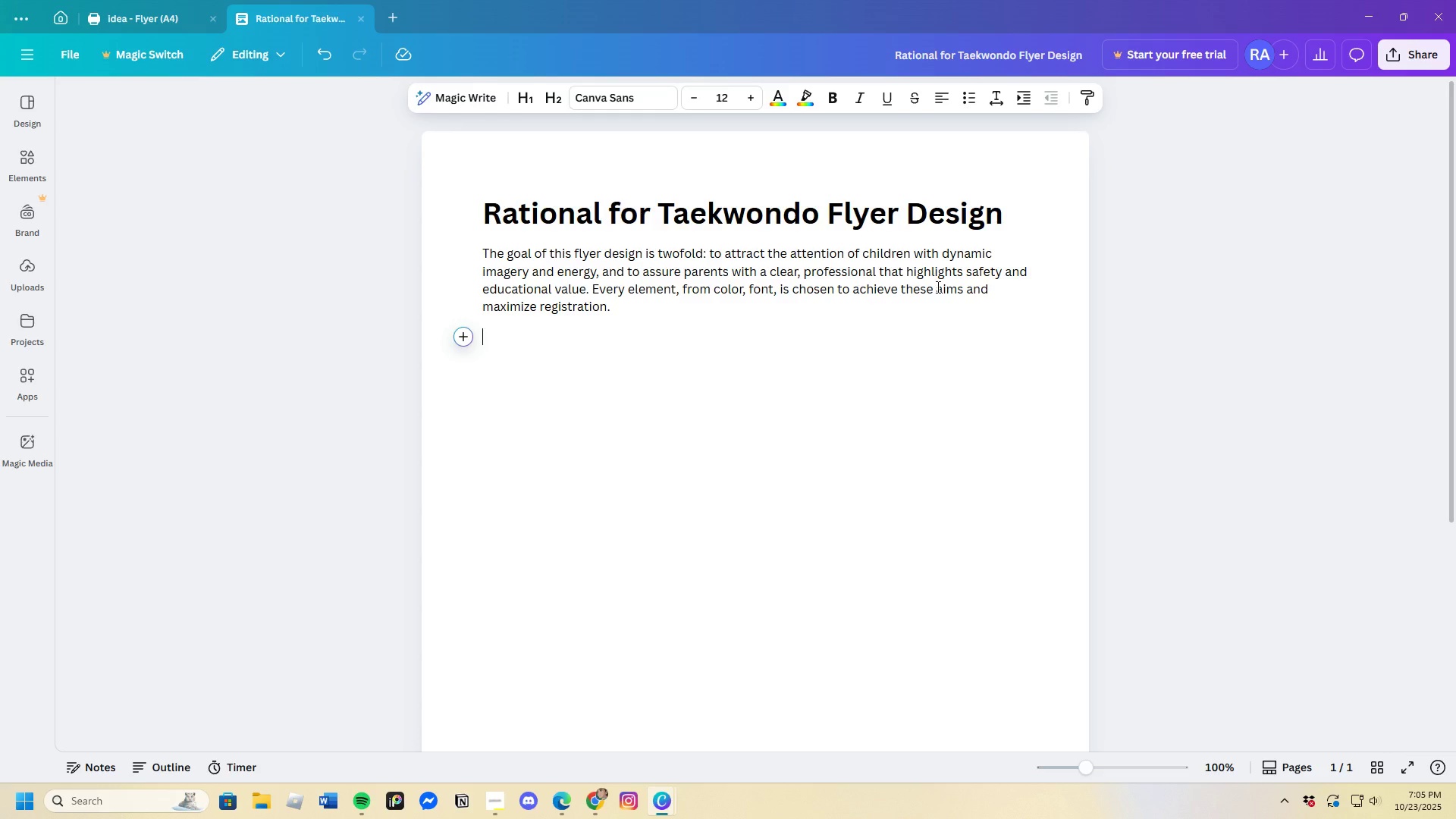 
key(Enter)
 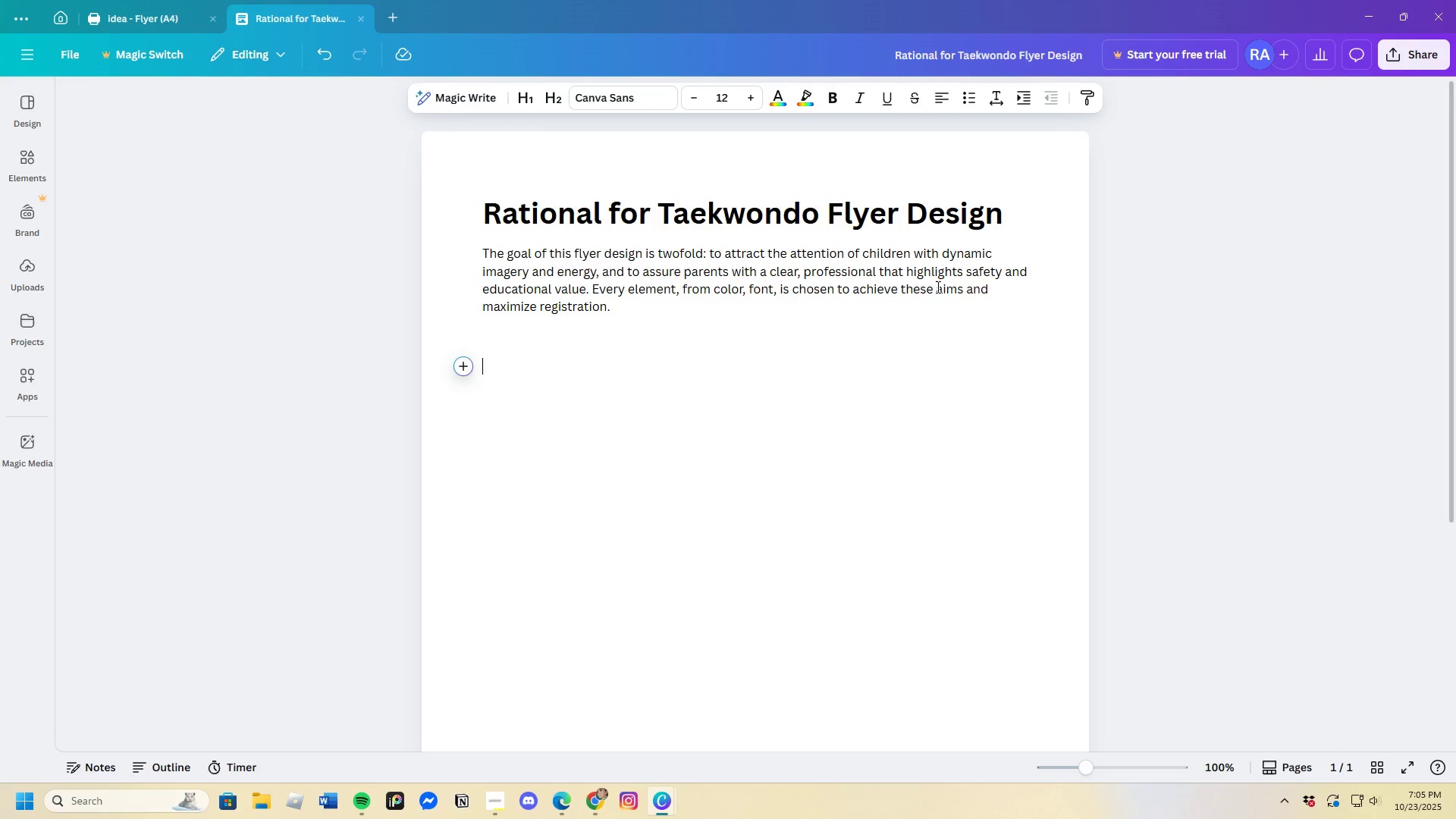 
type(1. Color)
key(Backspace)
key(Backspace)
key(Backspace)
key(Backspace)
key(Backspace)
key(Backspace)
key(Backspace)
key(Backspace)
key(Backspace)
type(.)
 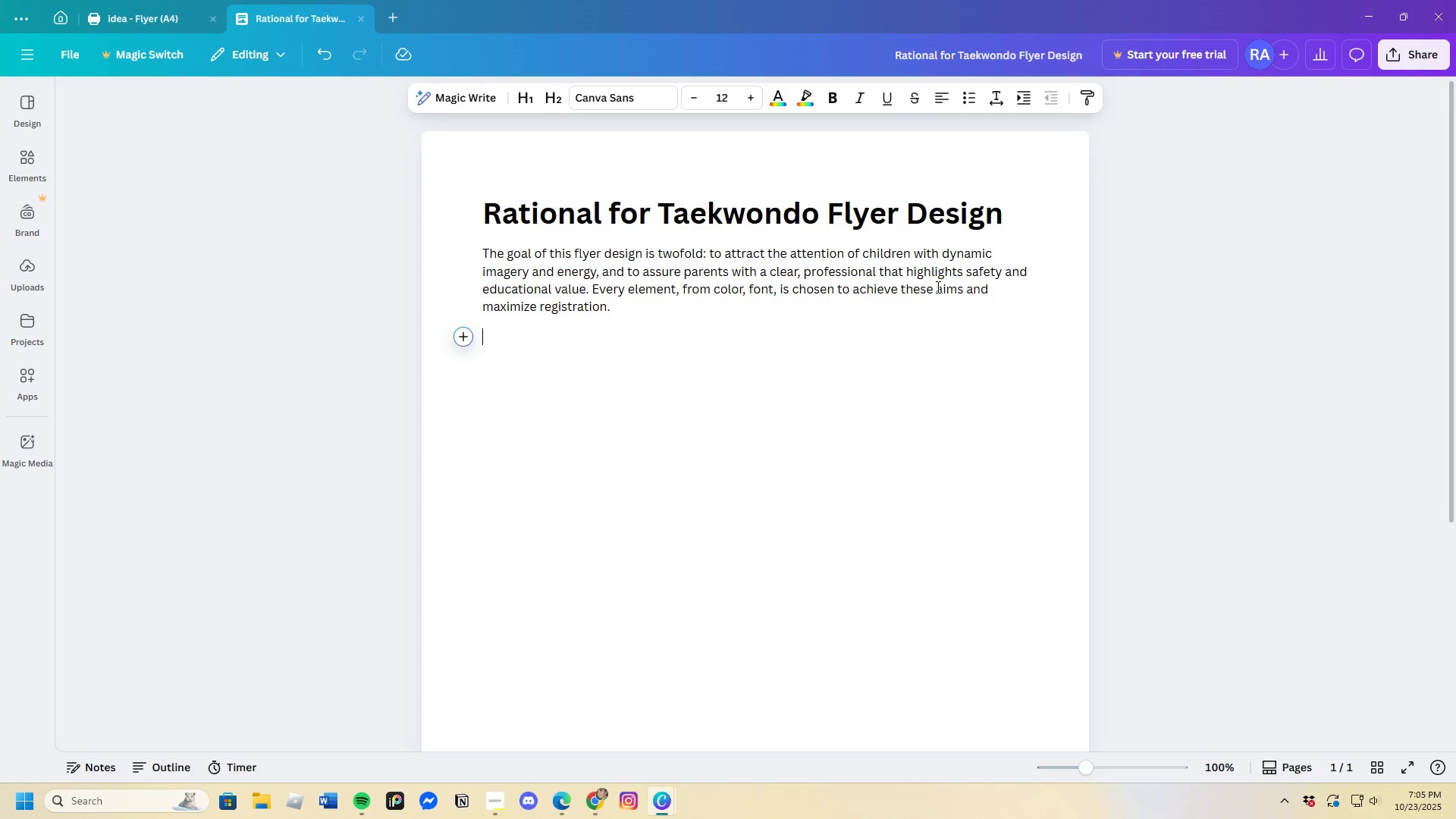 
 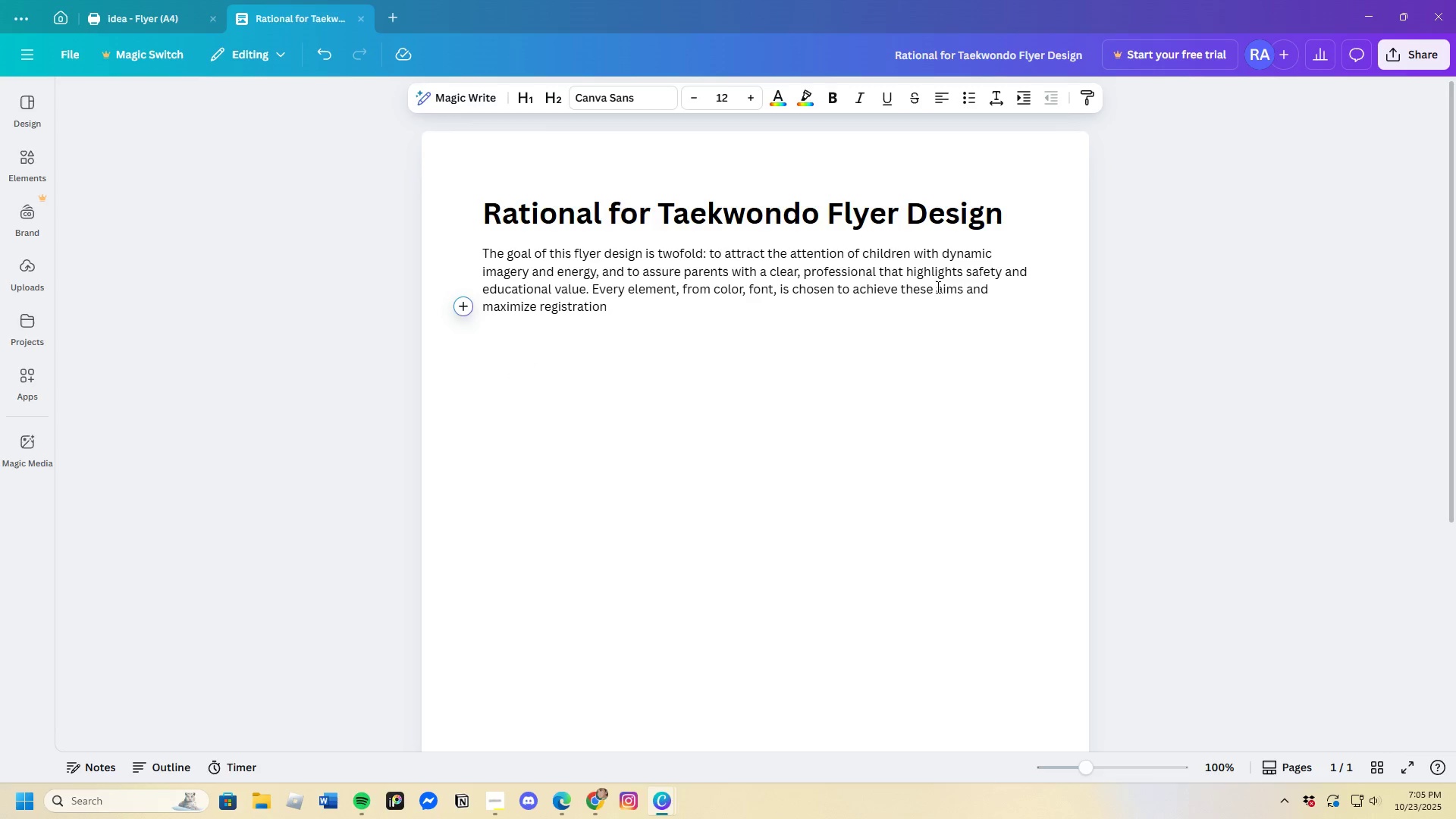 
key(Enter)
 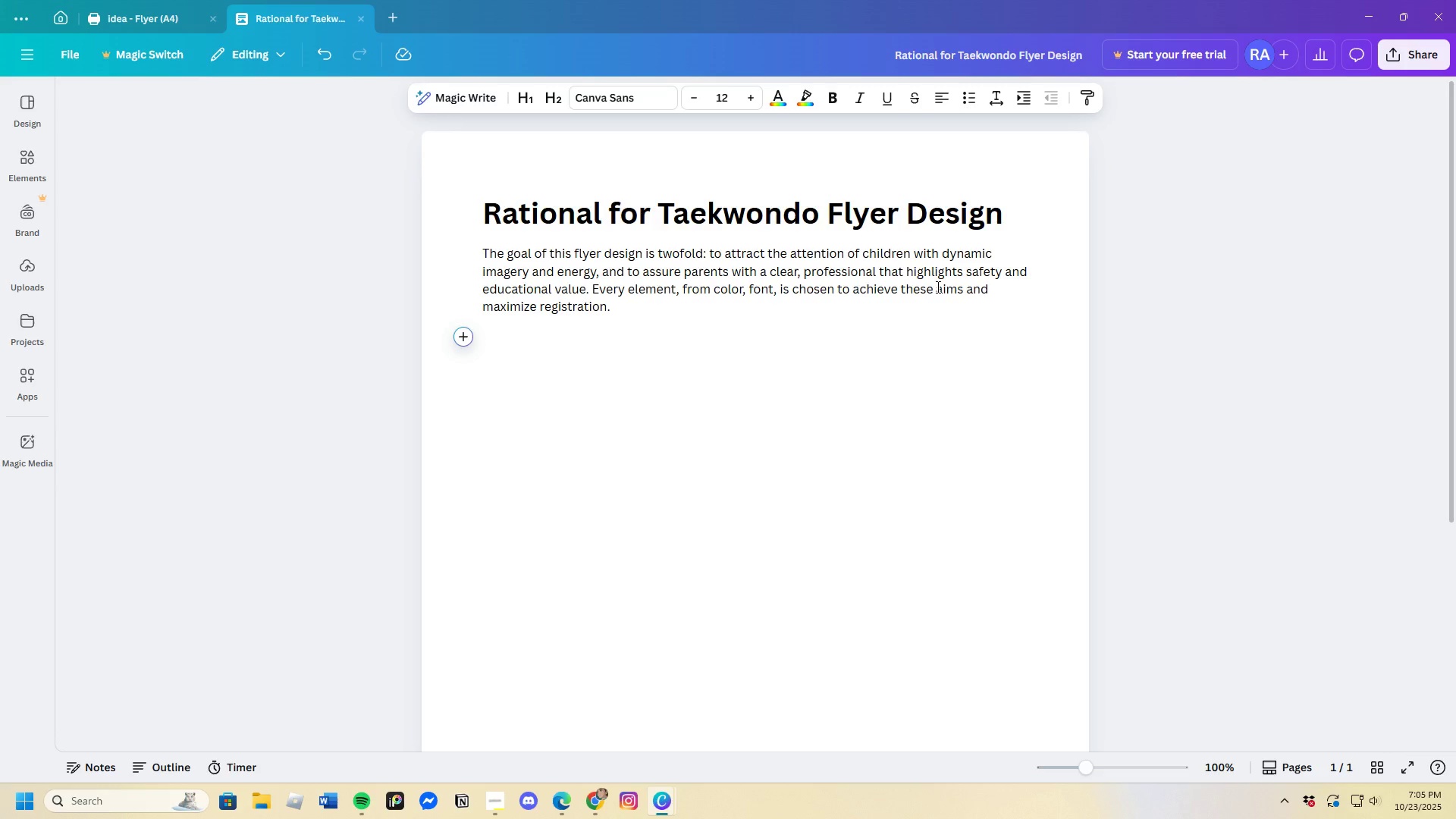 
type(Color Plat)
key(Backspace)
key(Backspace)
key(Backspace)
type(alette: Blue)
 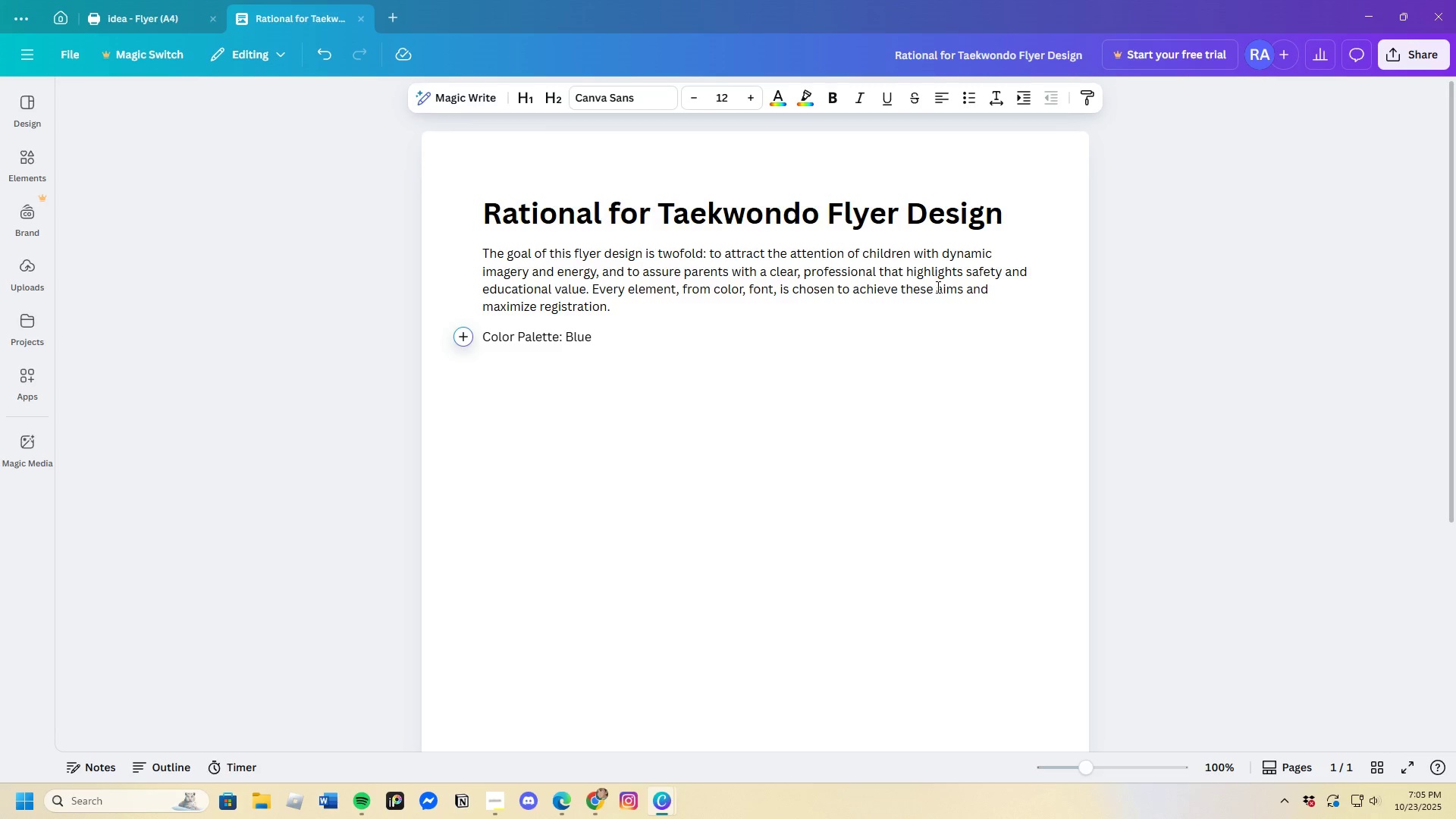 
wait(5.48)
 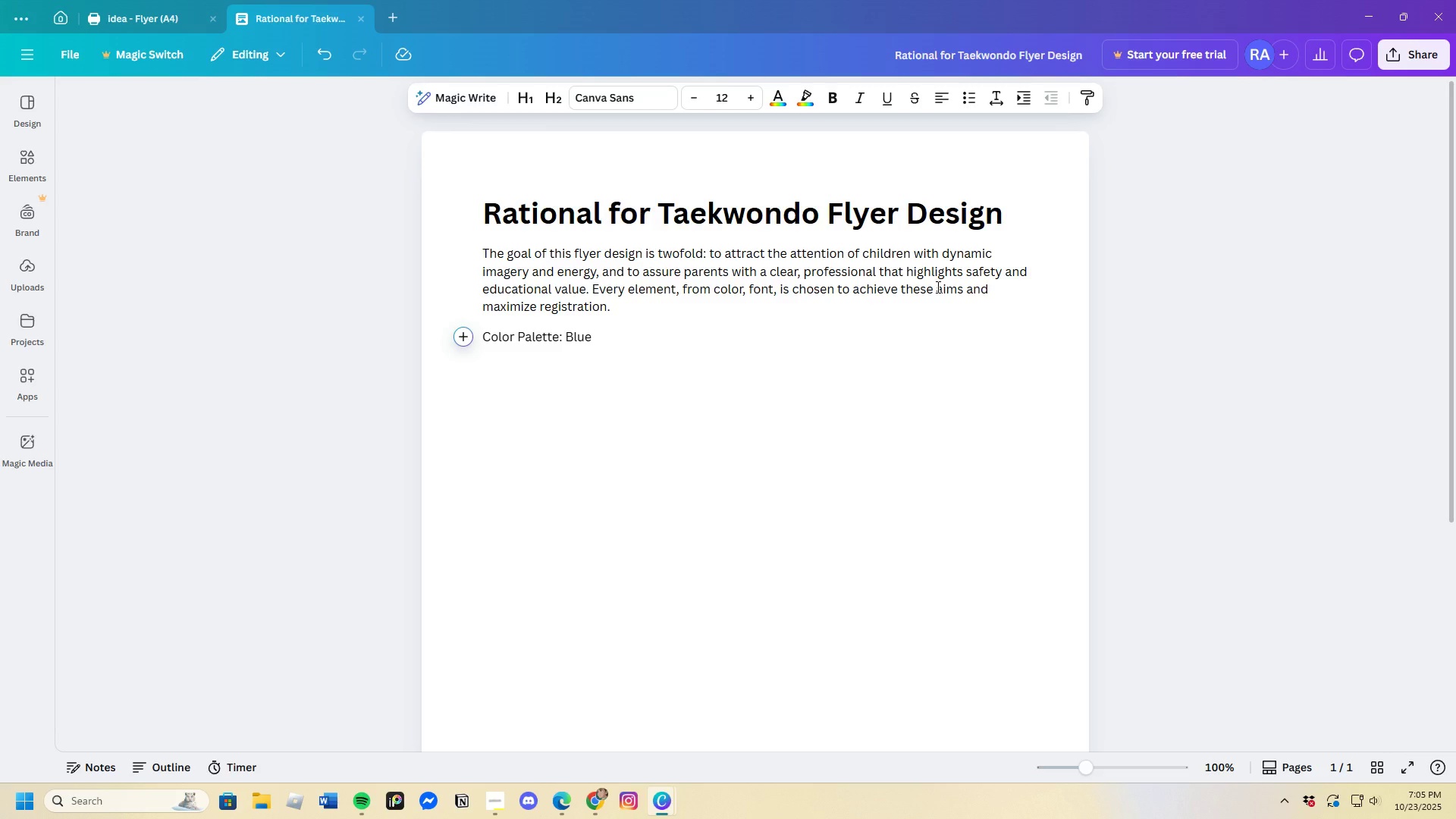 
type(, whit)
key(Backspace)
key(Backspace)
key(Backspace)
key(Backspace)
type(White, and Yellow)
 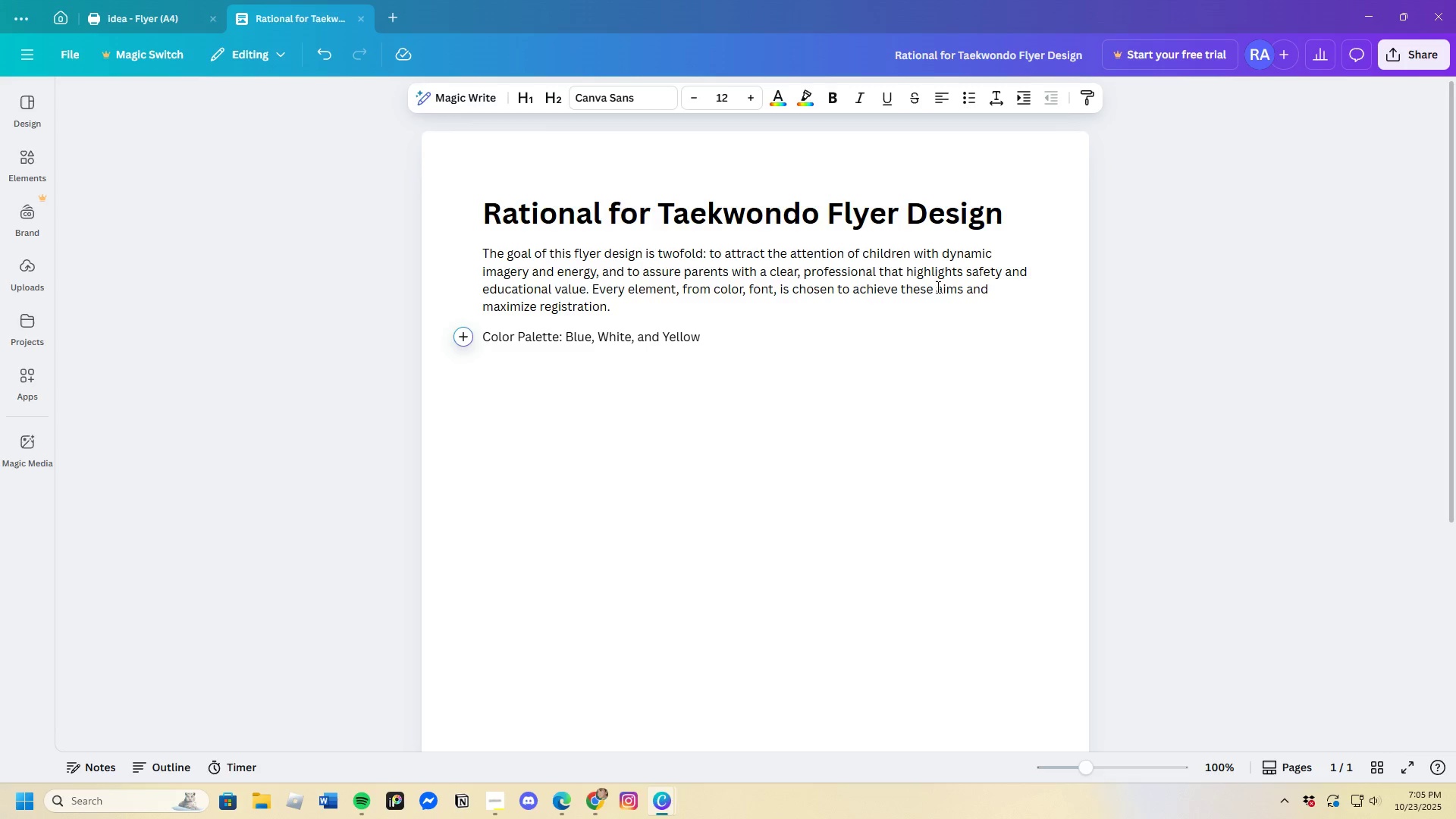 
type(( )
key(Backspace)
key(Backspace)
type( (The Psychology )
 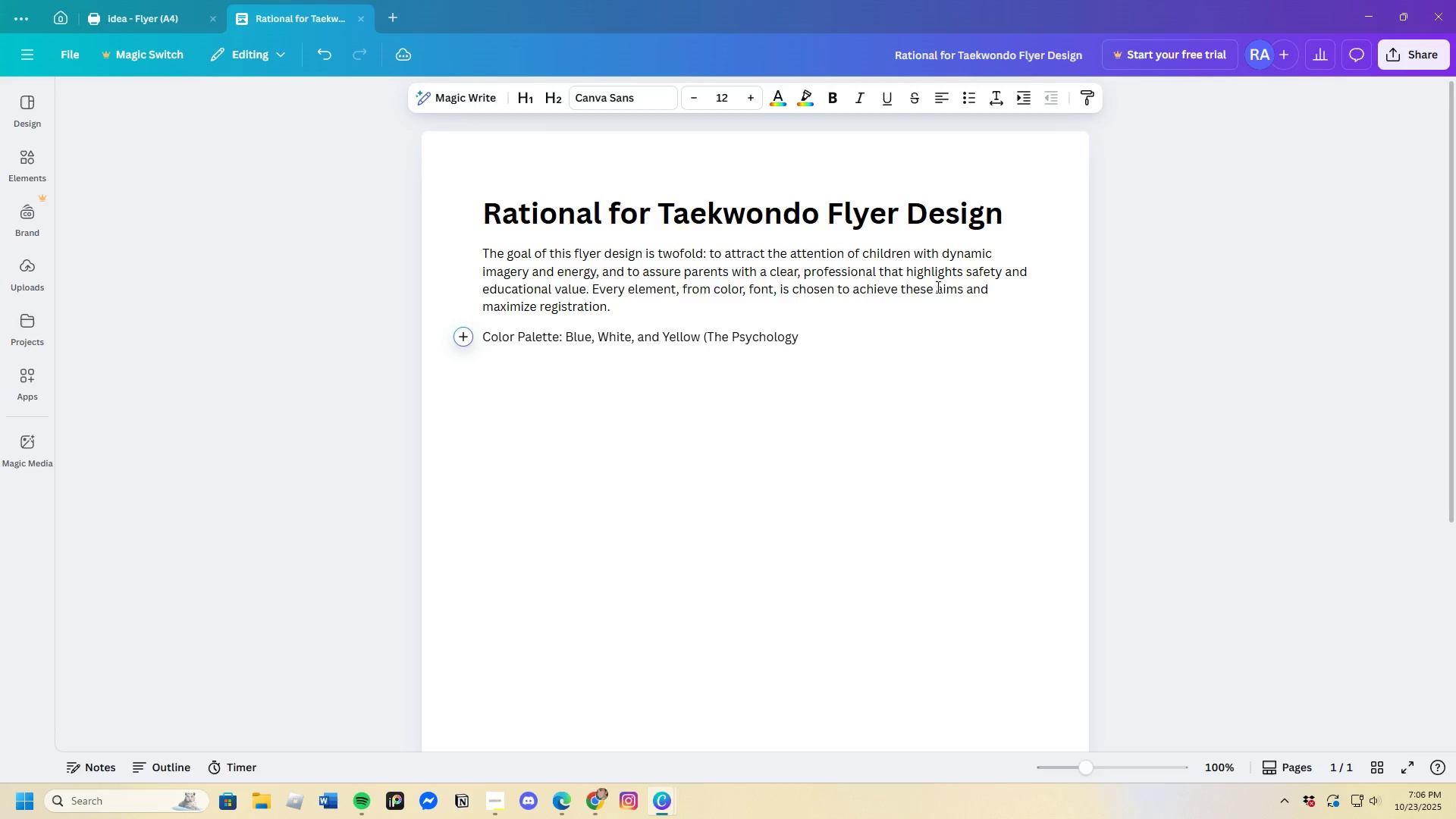 
wait(34.81)
 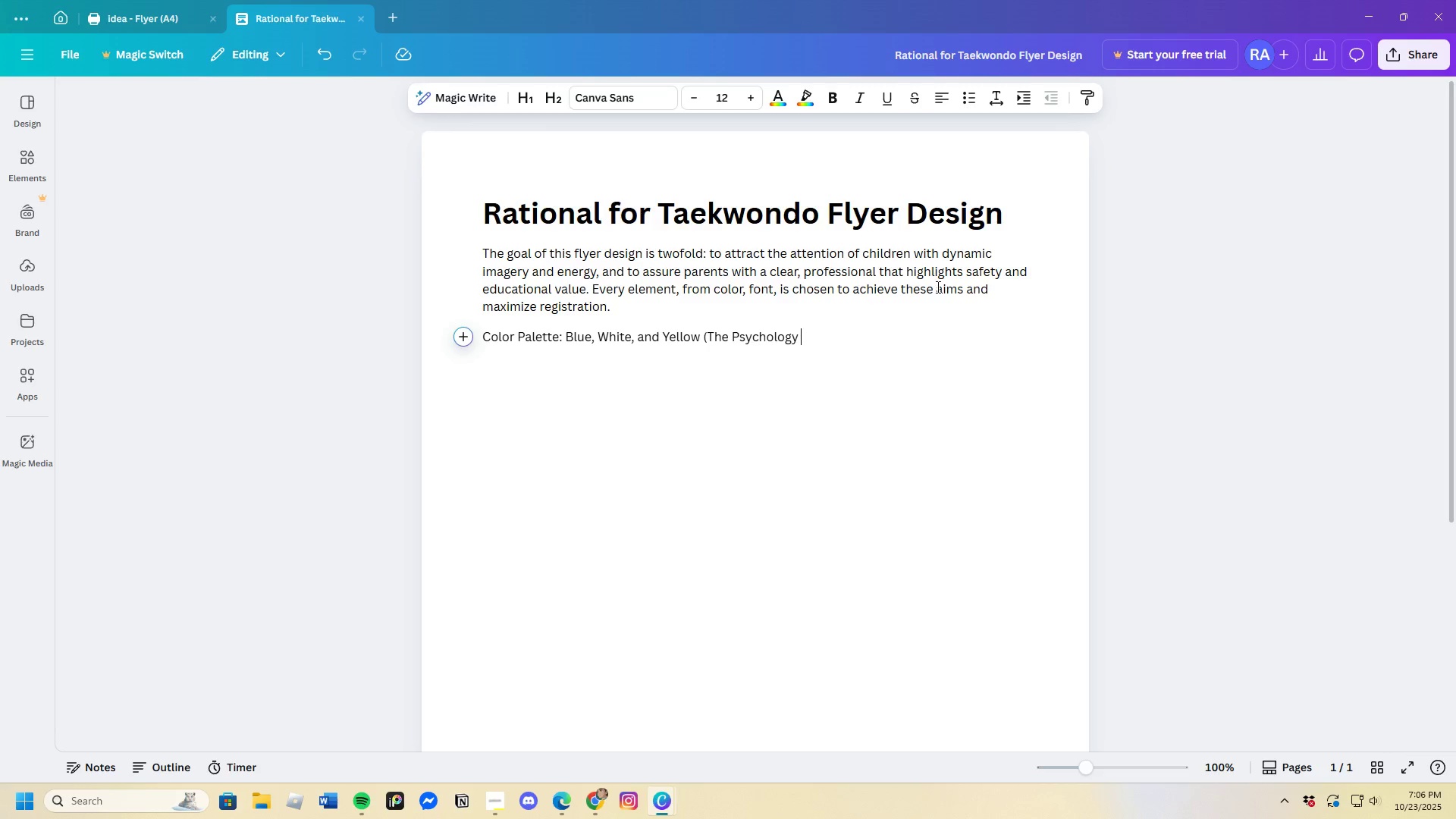 
type(of Trsu)
key(Backspace)
key(Backspace)
type(ust ad D+F)
key(Backspace)
key(Backspace)
key(Backspace)
type(Focs)
 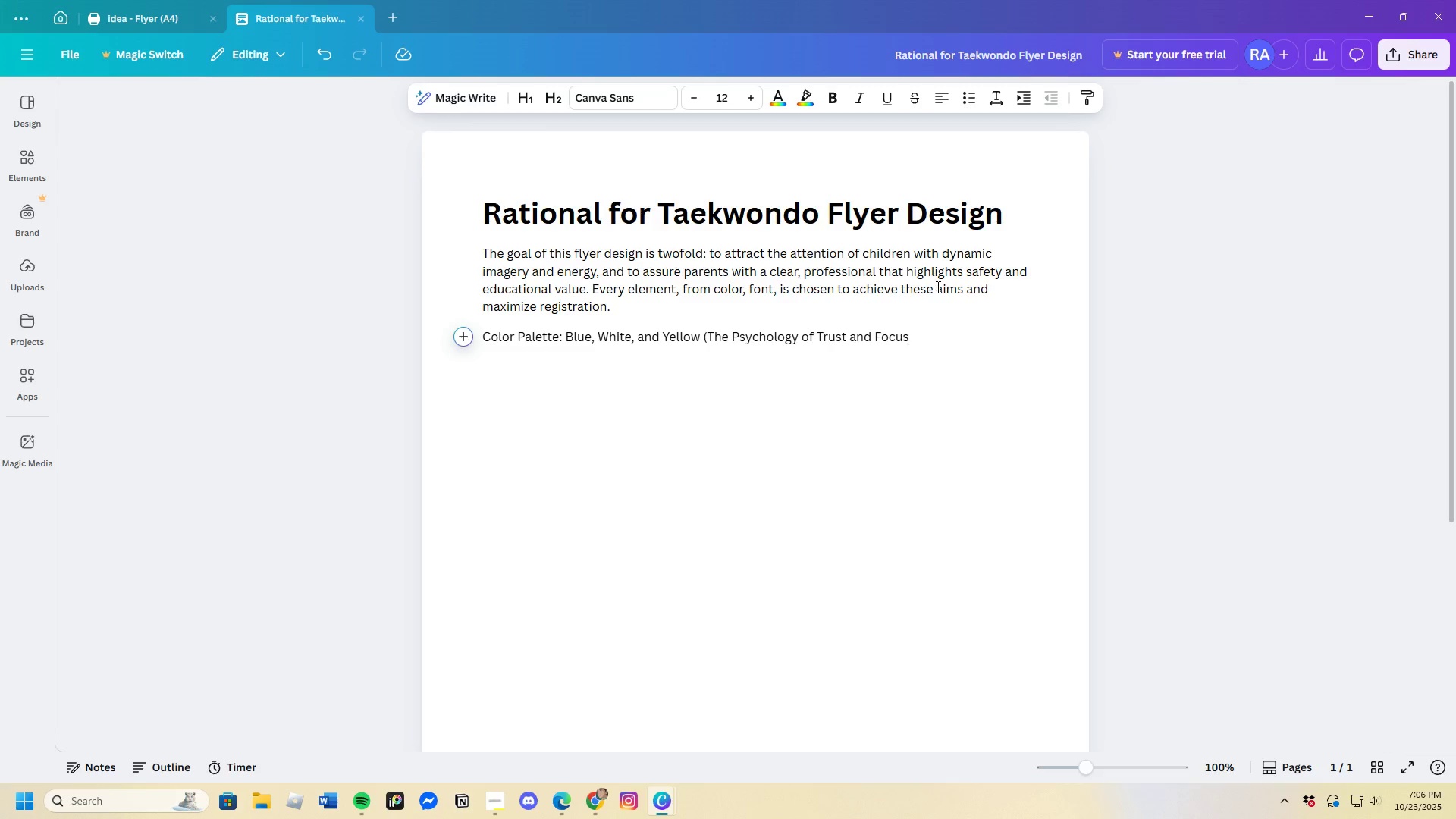 
hold_key(key=N, duration=0.31)
 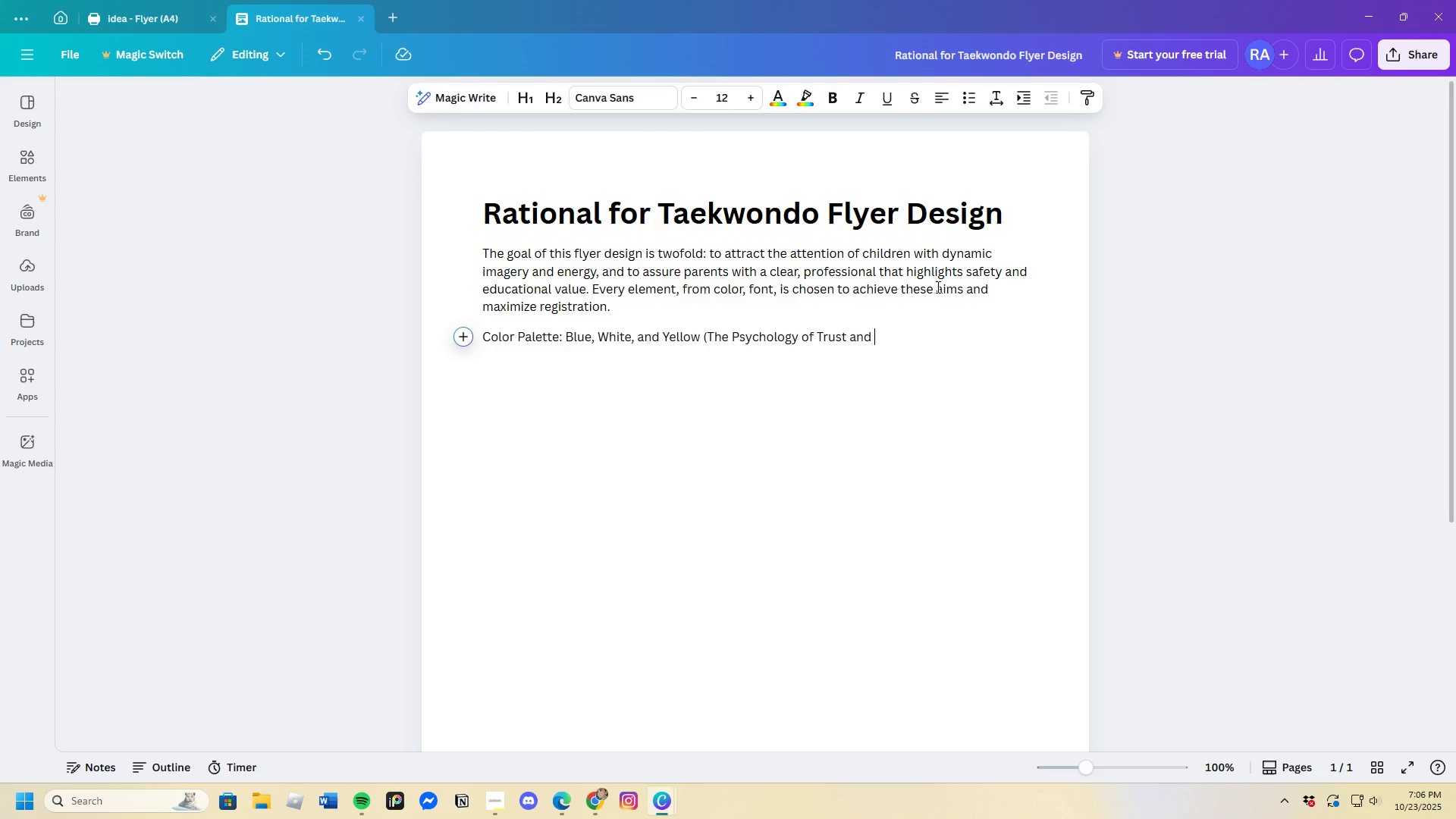 
hold_key(key=U, duration=0.31)
 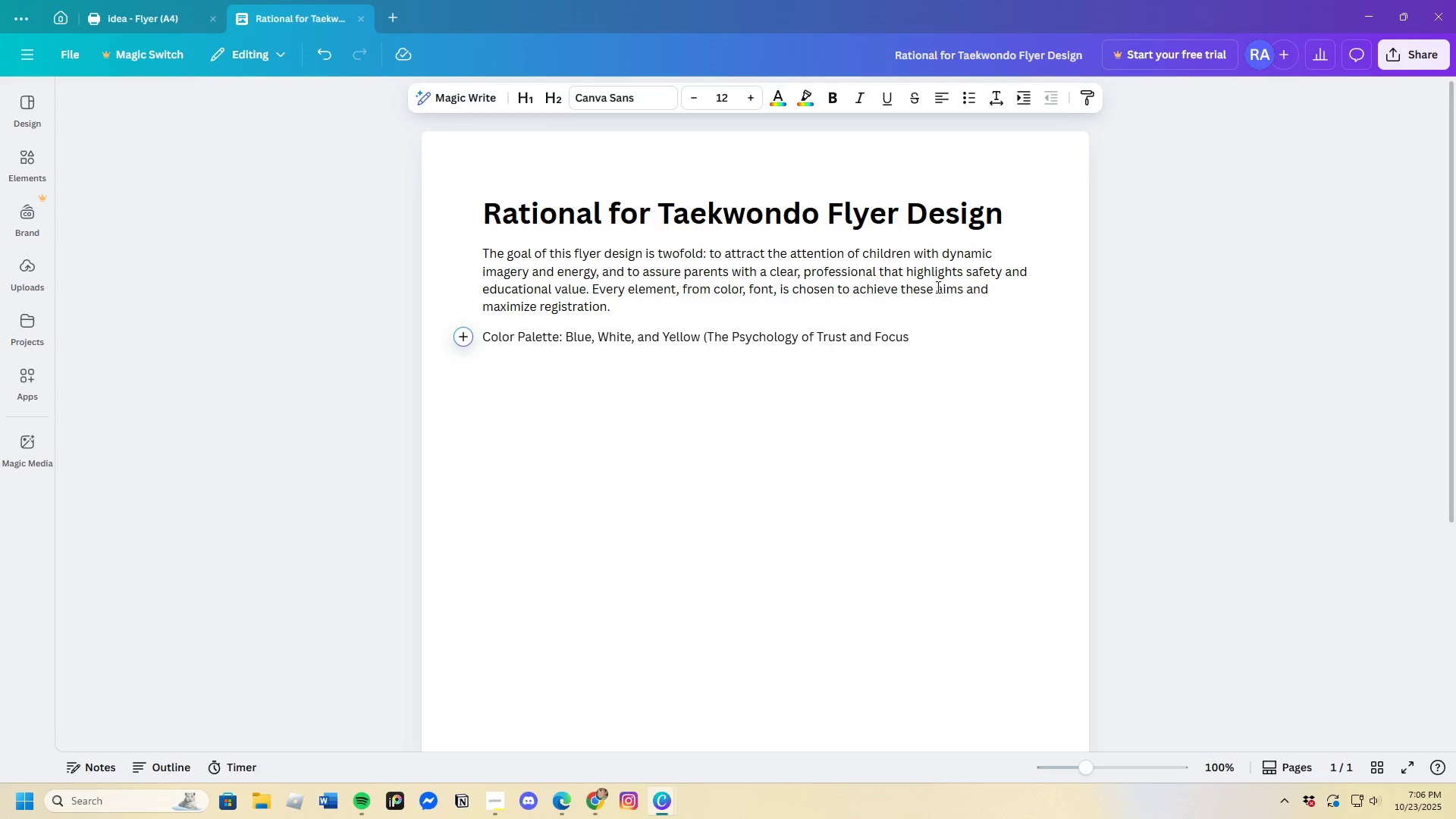 
key(Shift+0)
 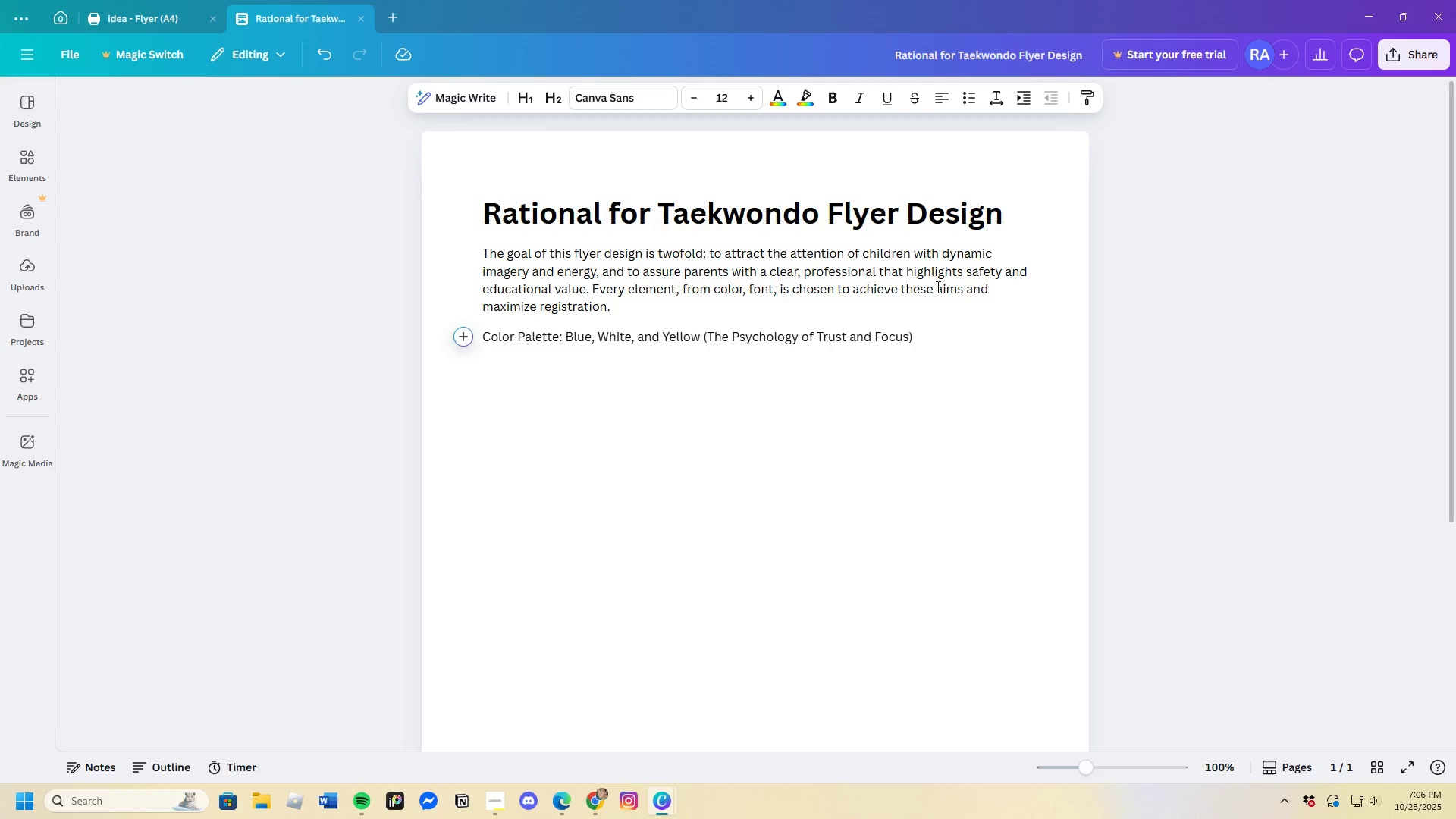 
hold_key(key=Space, duration=0.3)
 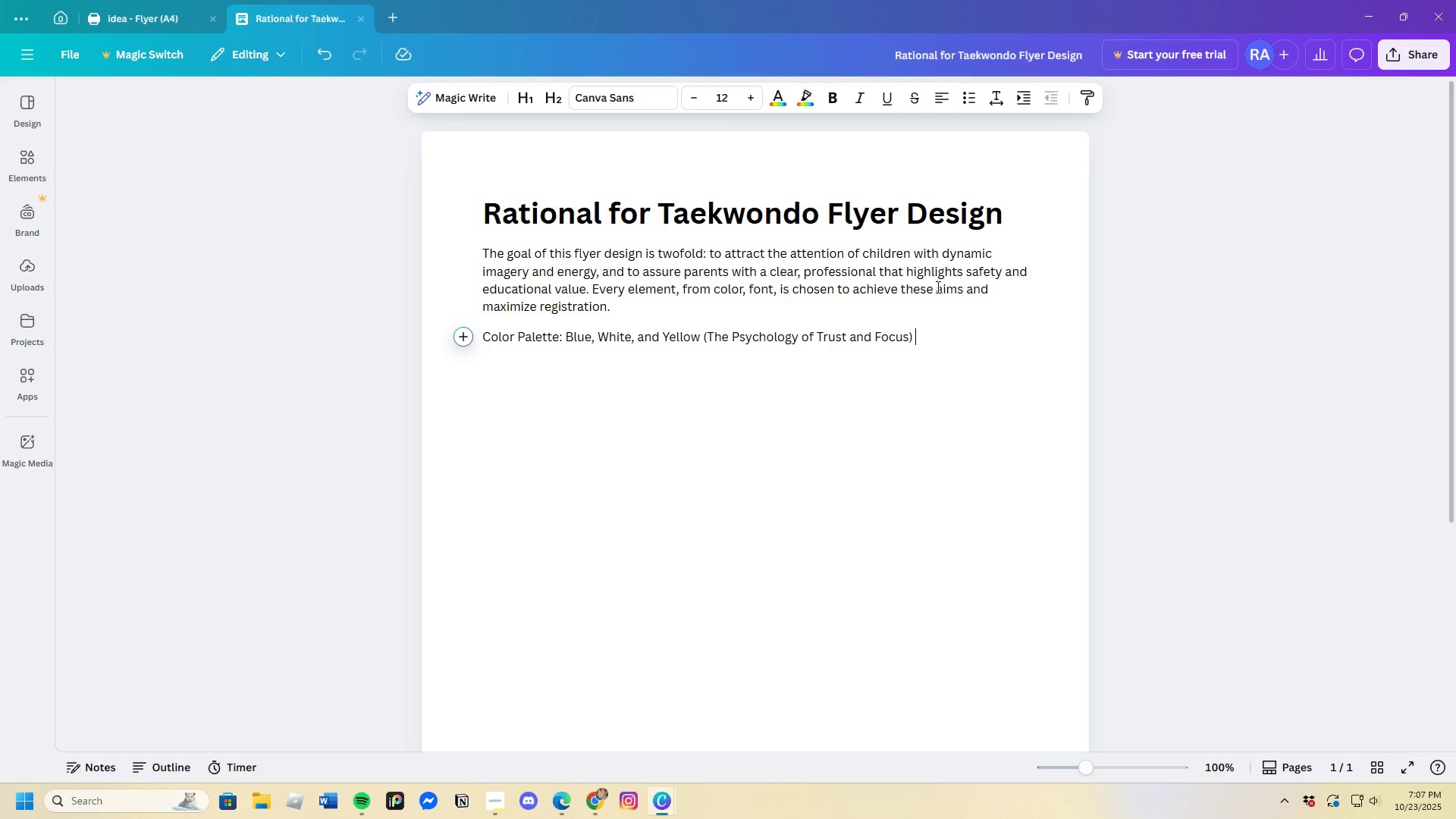 
wait(6.54)
 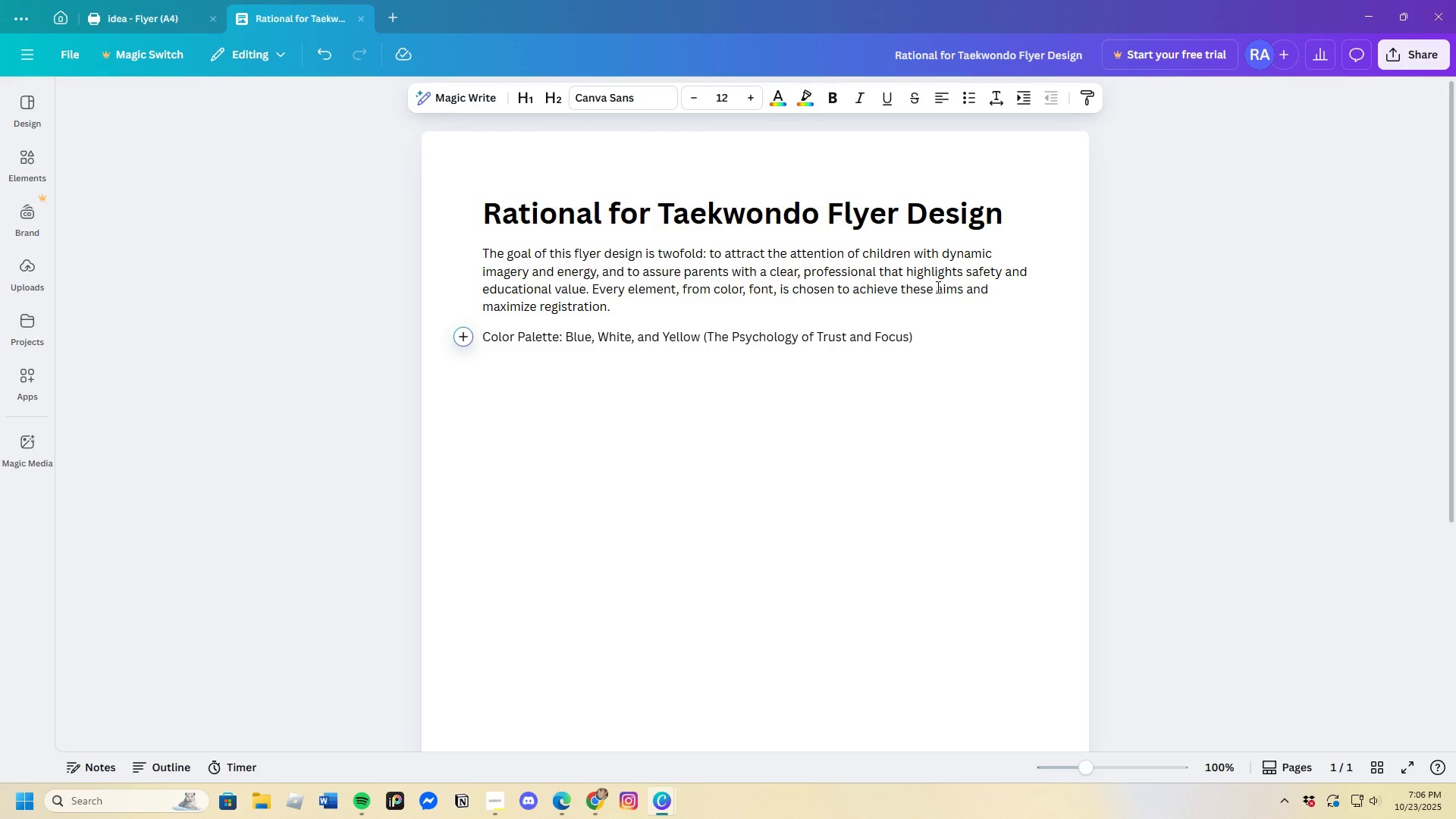 
key(Enter)
 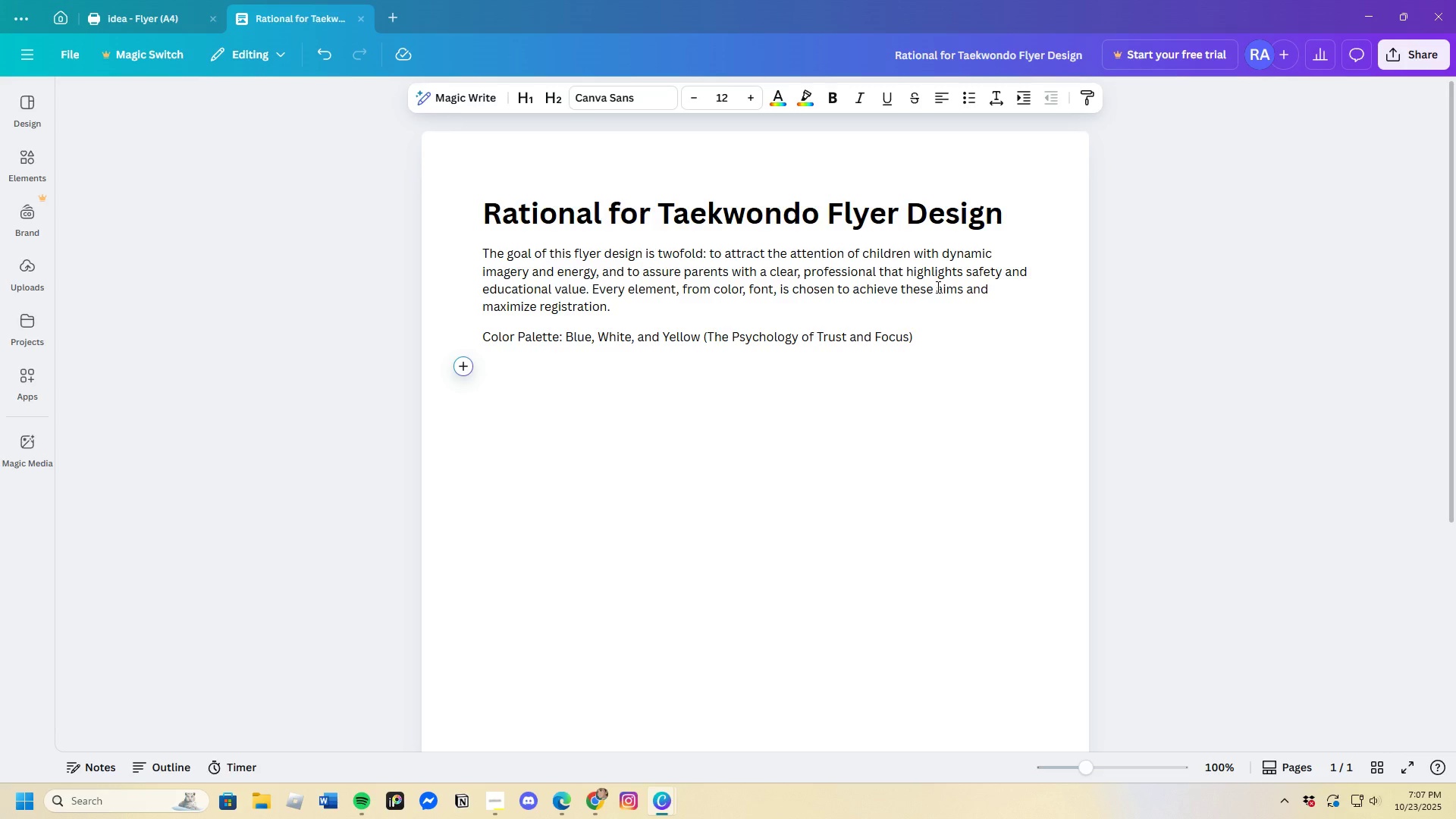 
wait(21.67)
 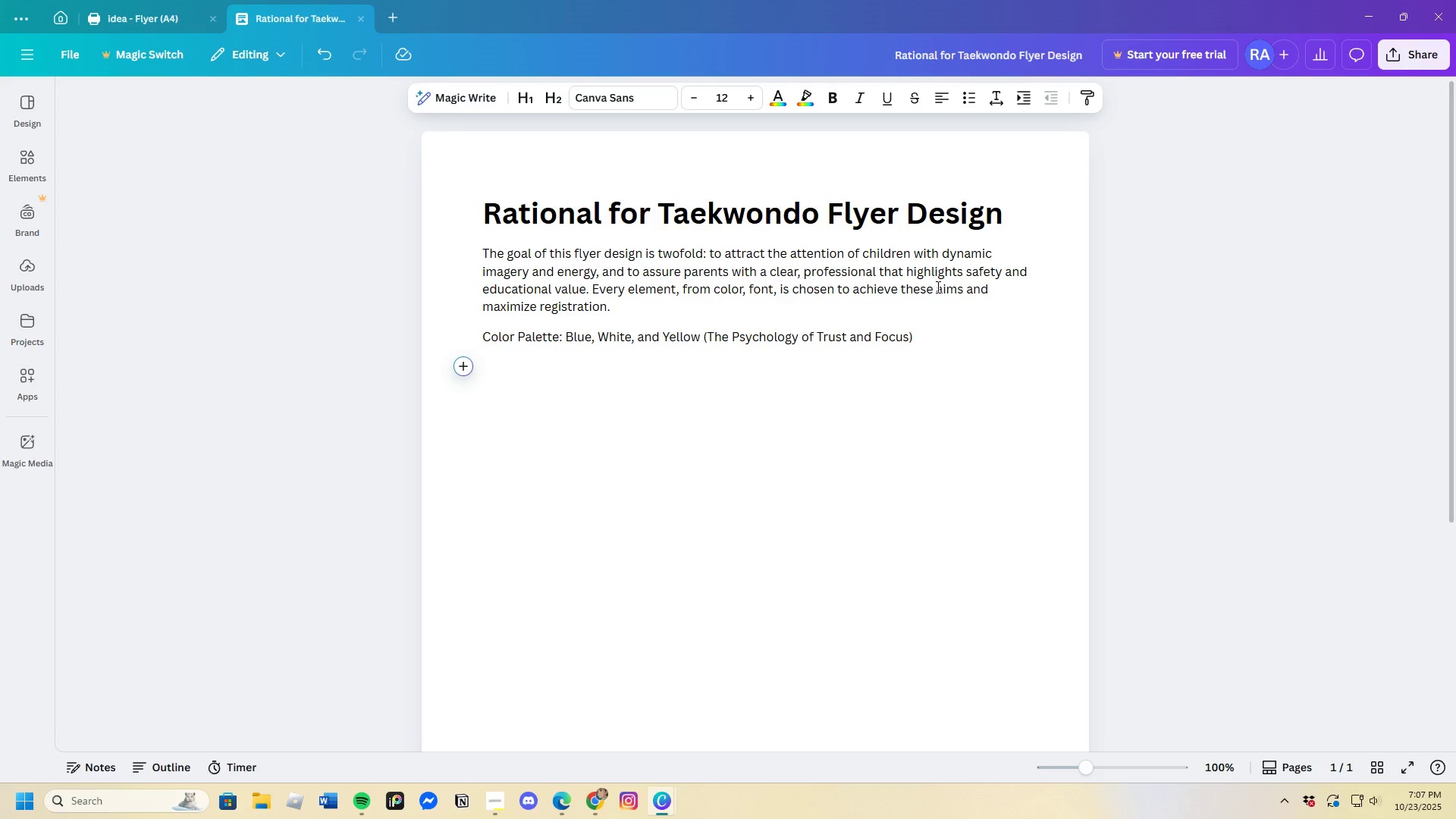 
type(The selction of Ble)
key(Backspace)
type(ue,white)
key(Backspace)
key(Backspace)
key(Backspace)
key(Backspace)
key(Backspace)
type( White, and Yelow)
key(Backspace)
key(Backspace)
type(low is a delibertae )
key(Backspace)
key(Backspace)
key(Backspace)
key(Backspace)
type(ate )
 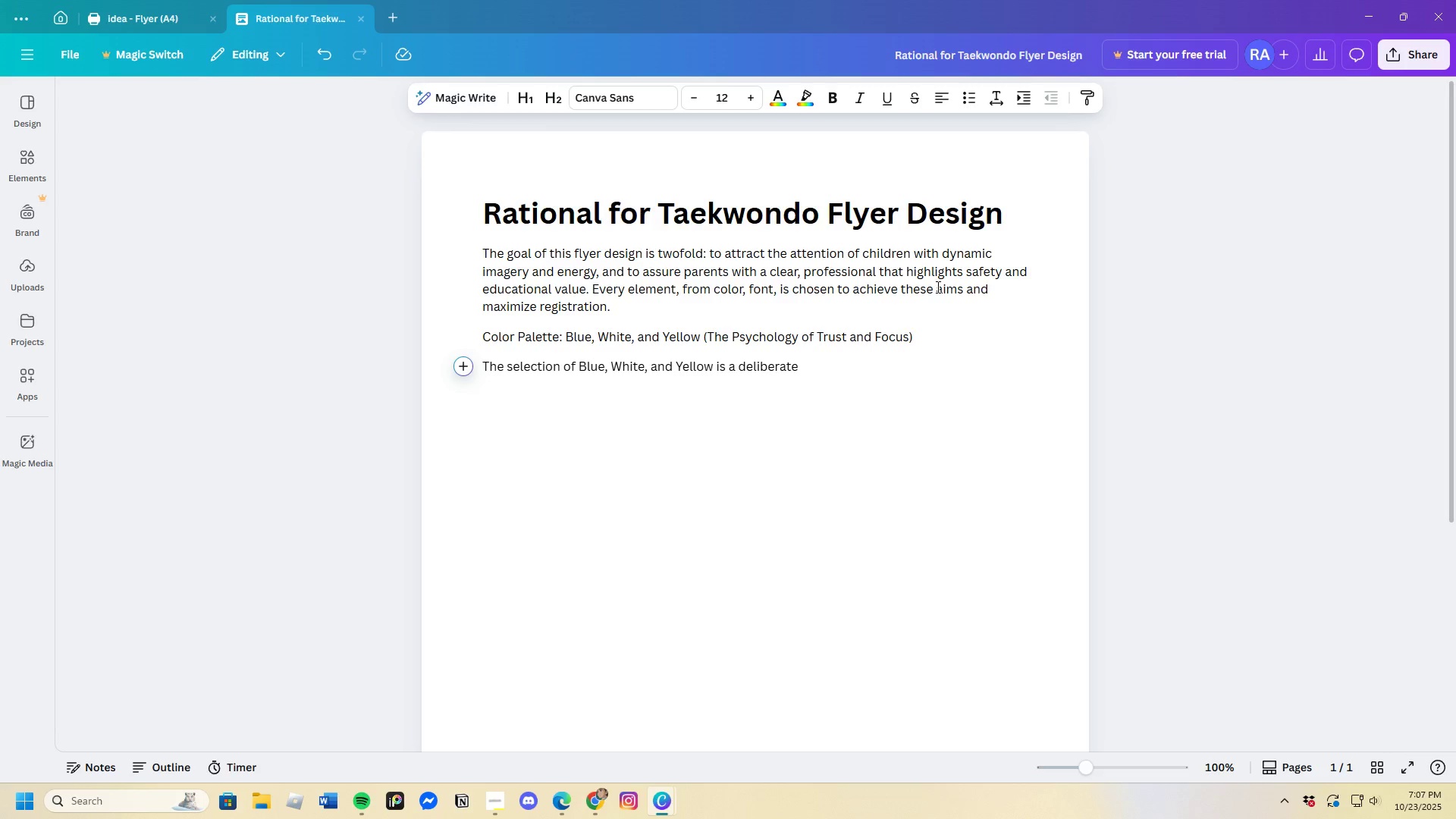 
wait(10.89)
 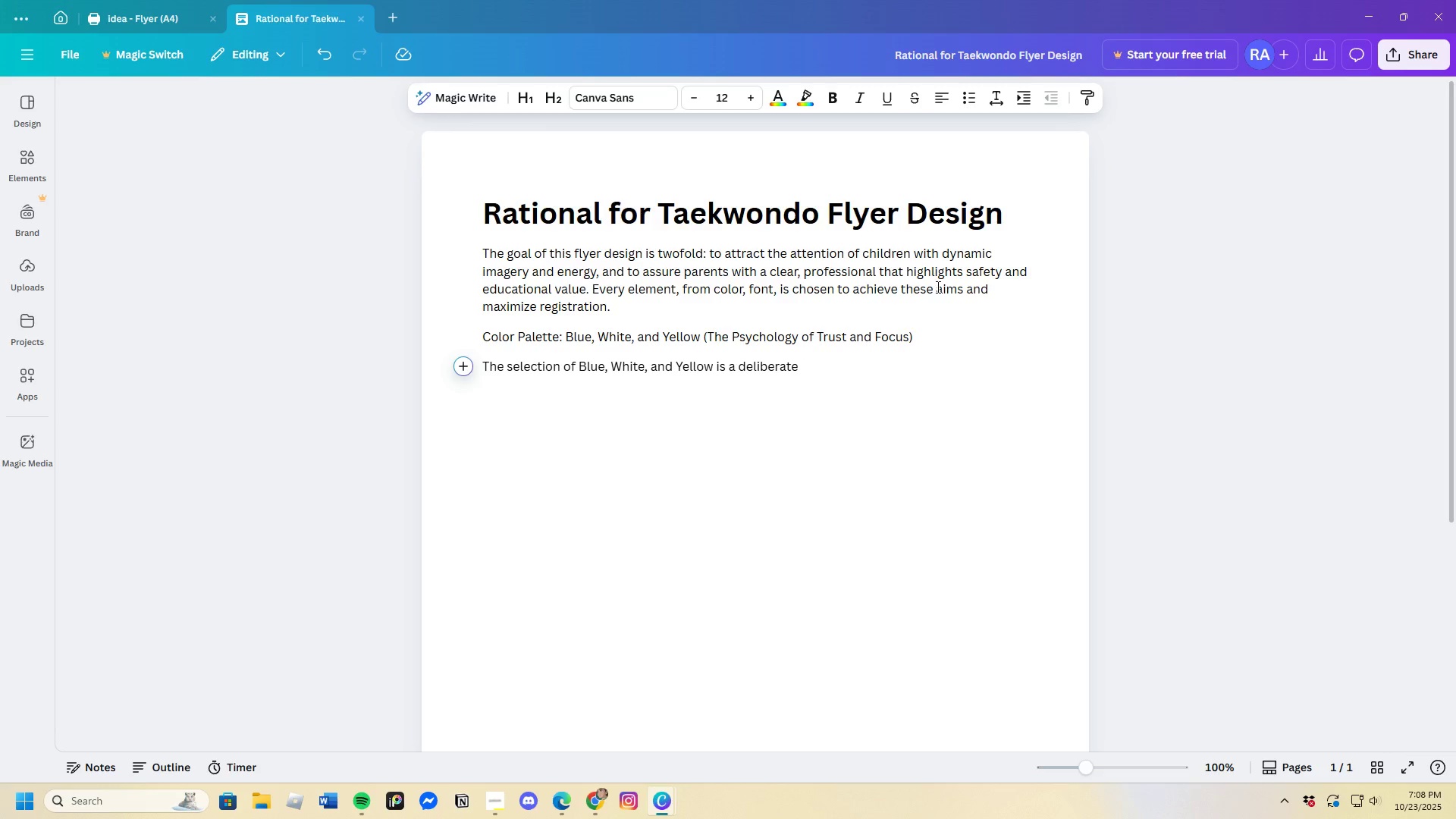 
type(choice)
 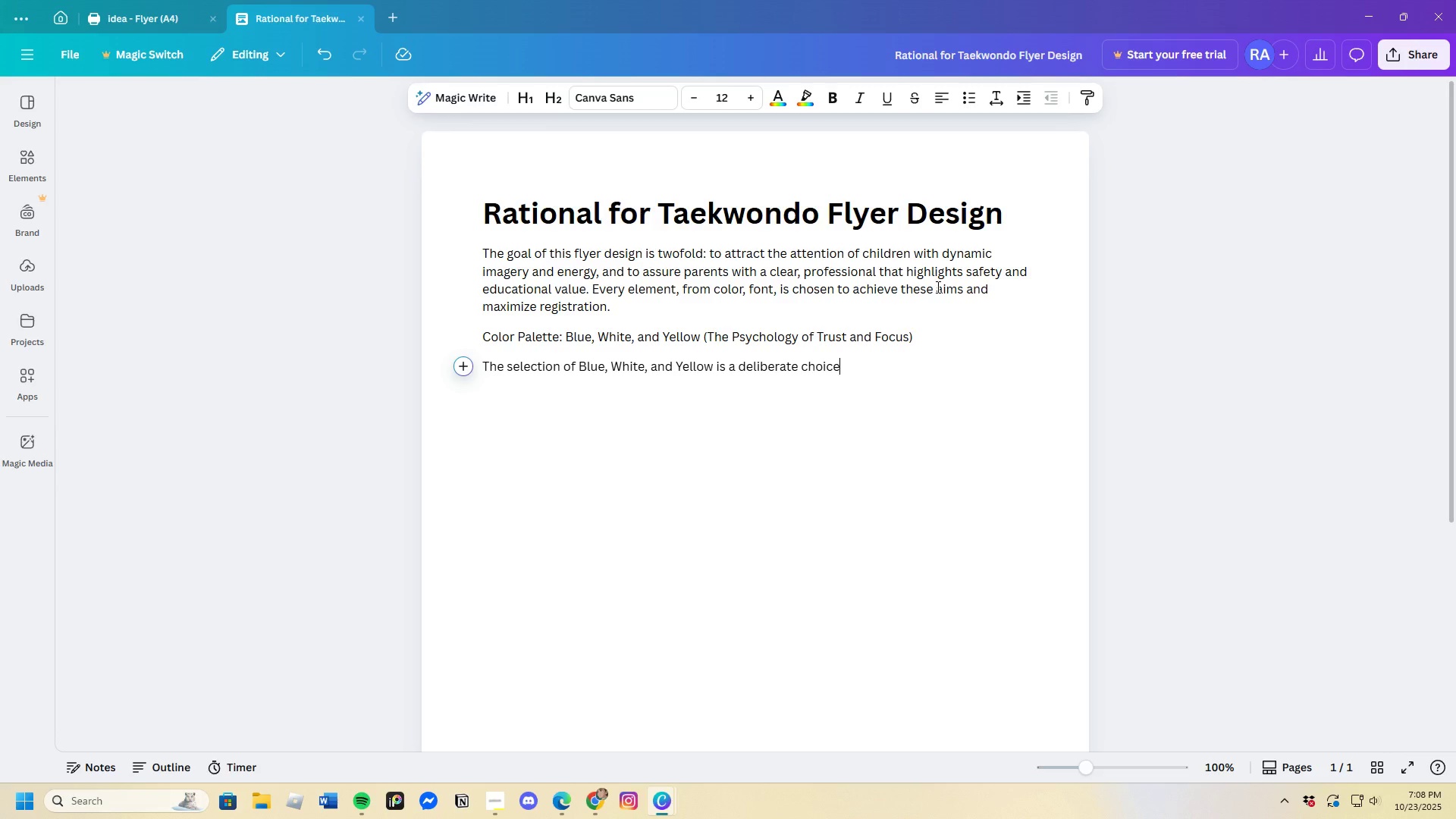 
wait(6.14)
 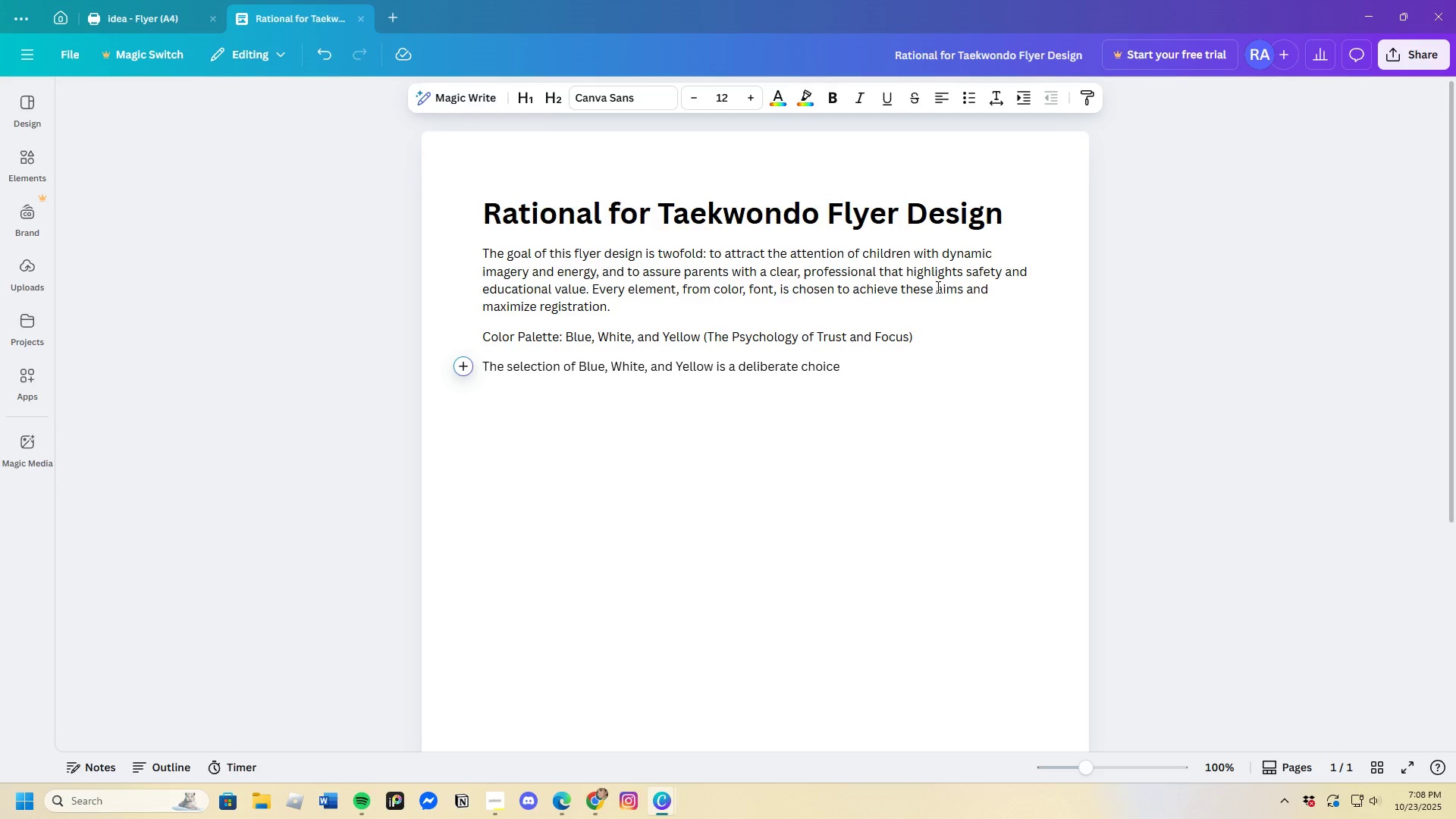 
type( rooted in color psychology and industry covention.)
 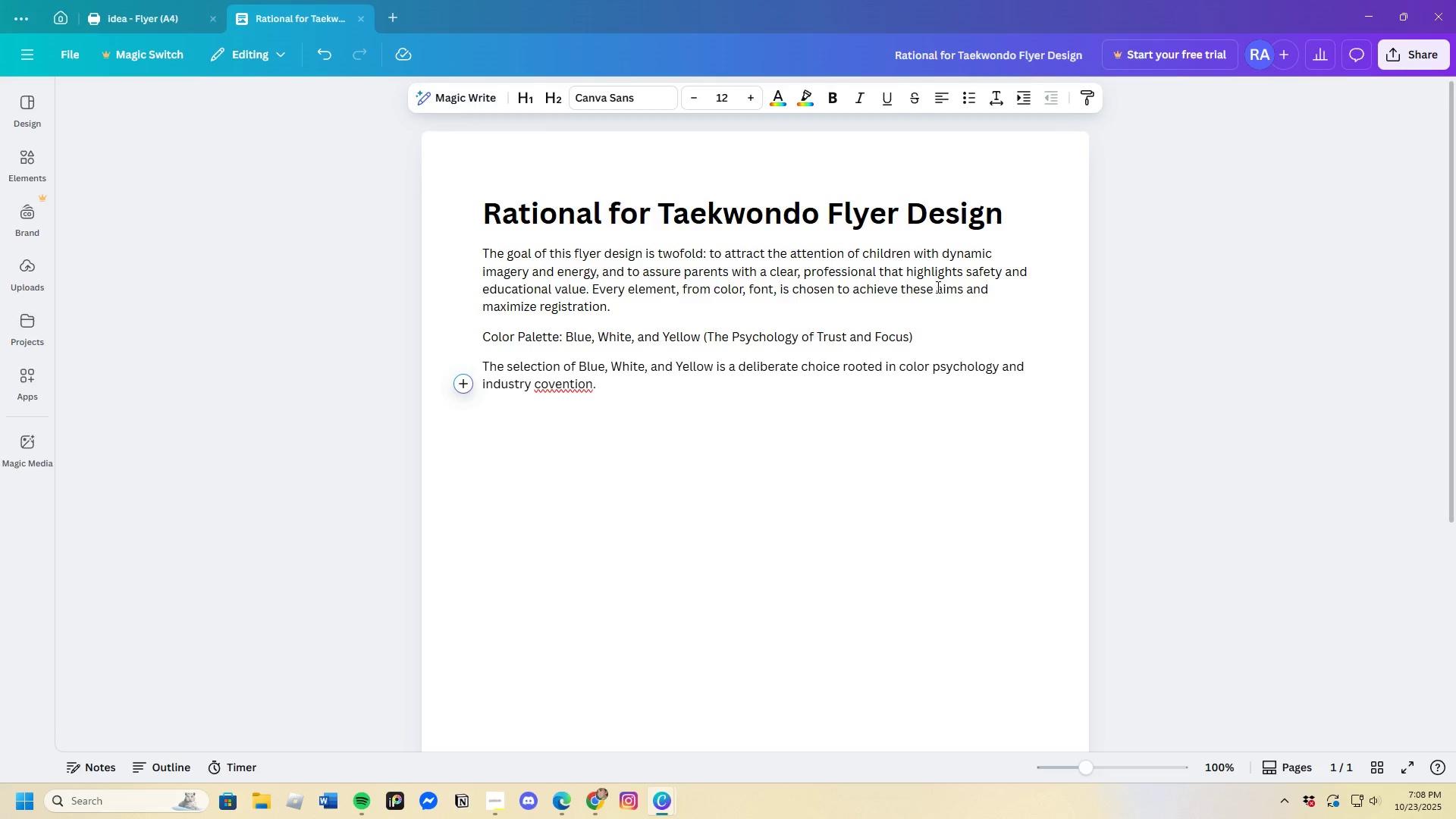 
key(Enter)
 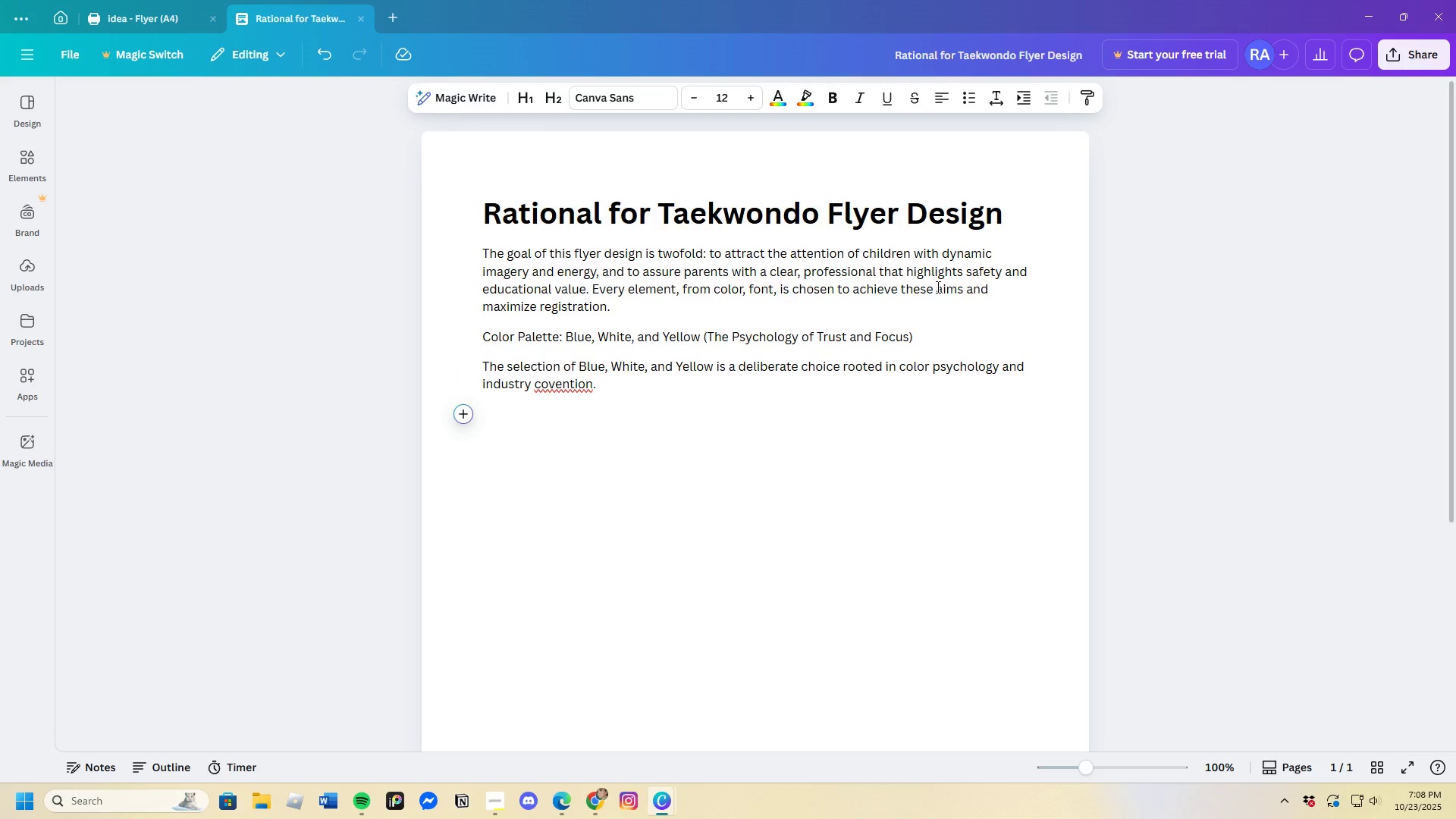 
type(BLUE: The )
 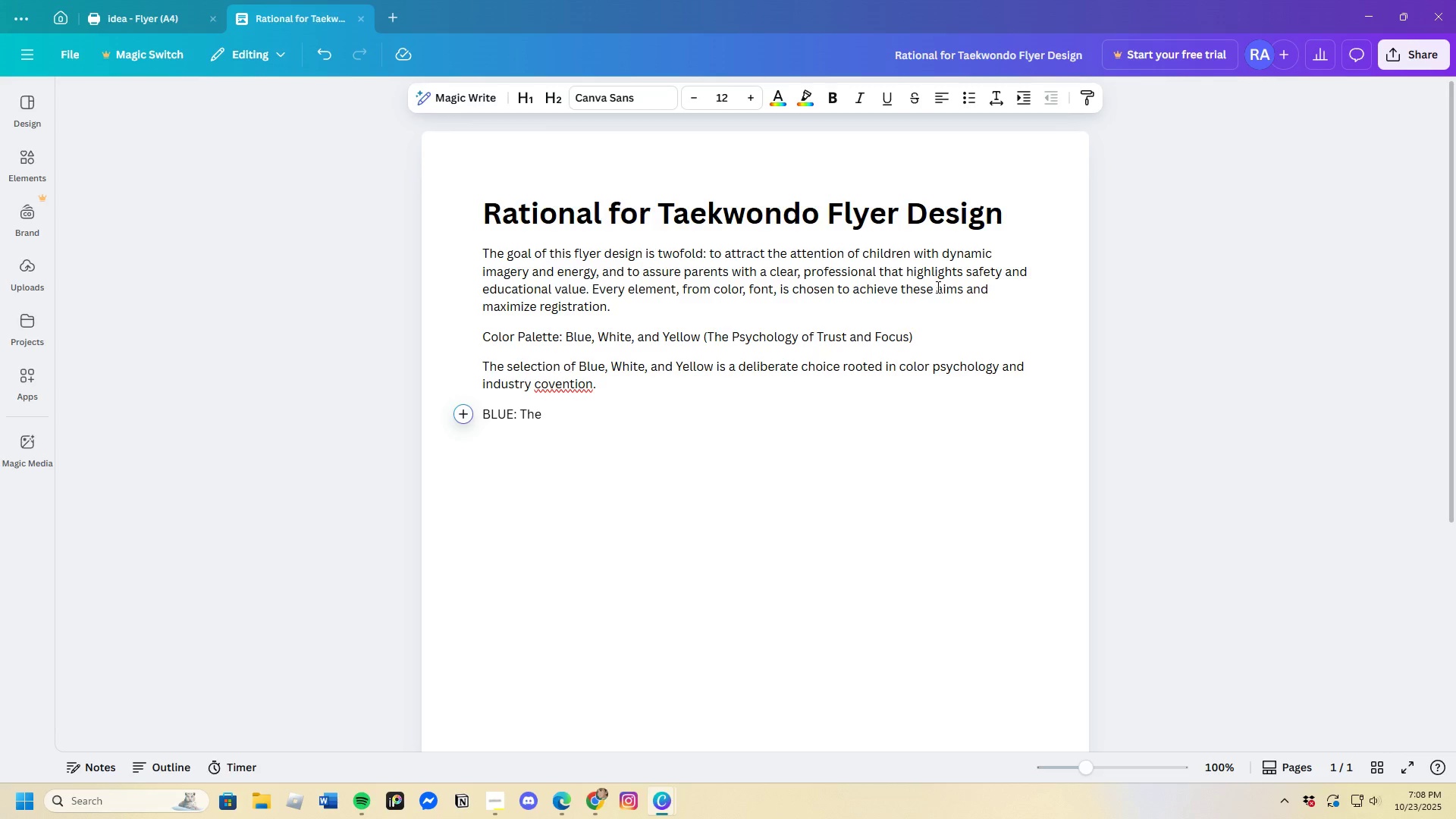 
left_click([551, 391])
 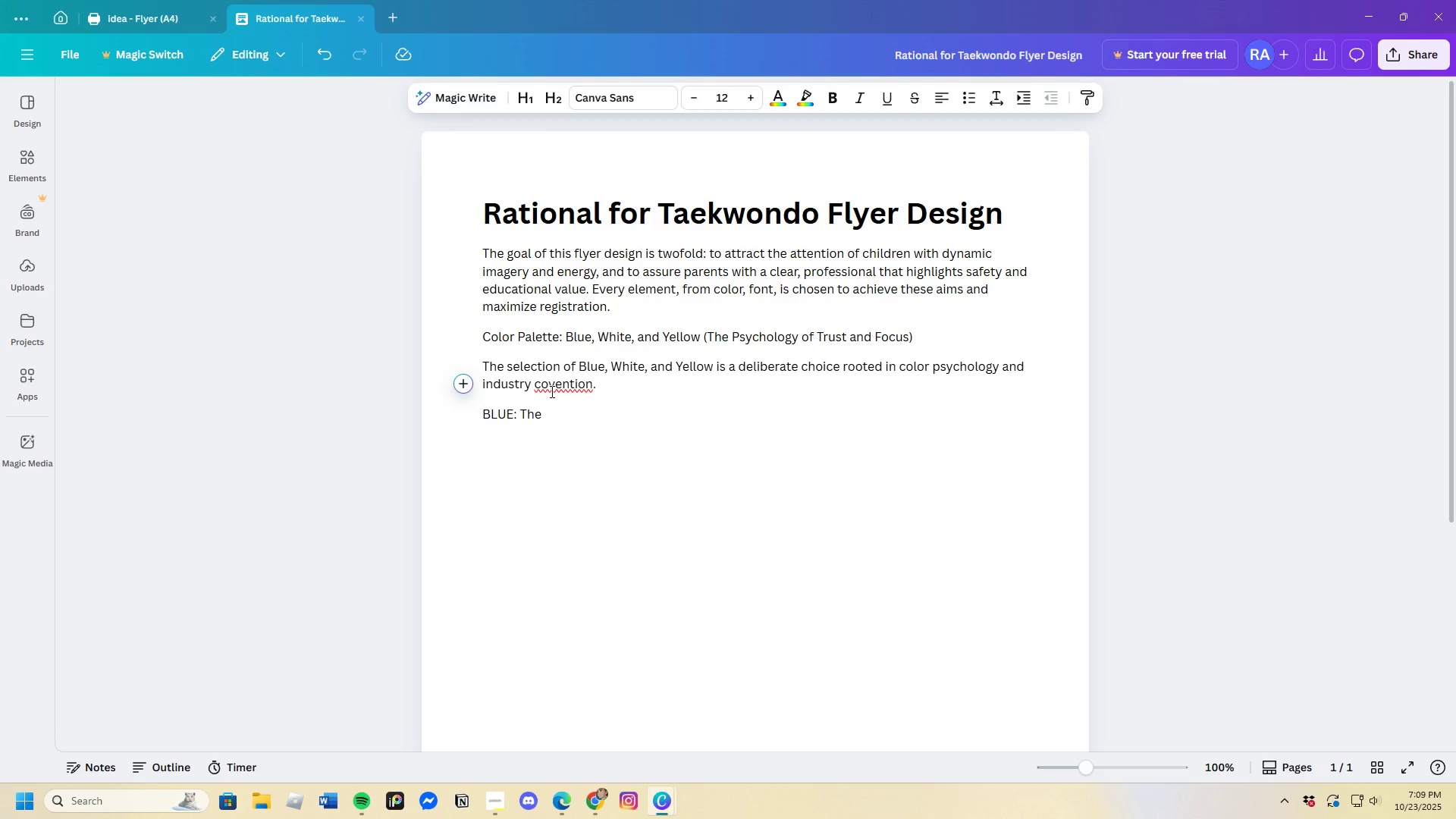 
key(N)
 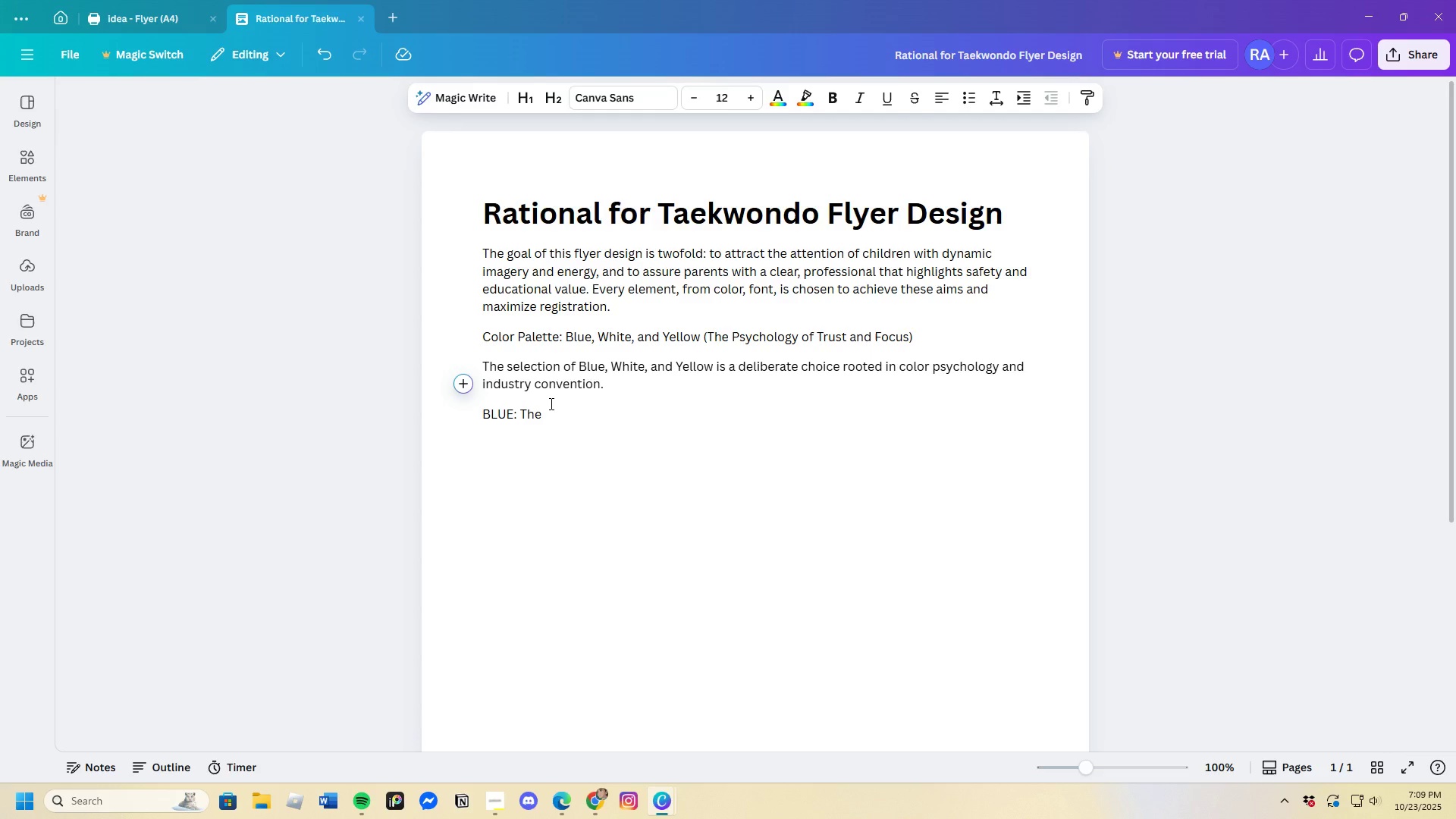 
left_click([550, 404])
 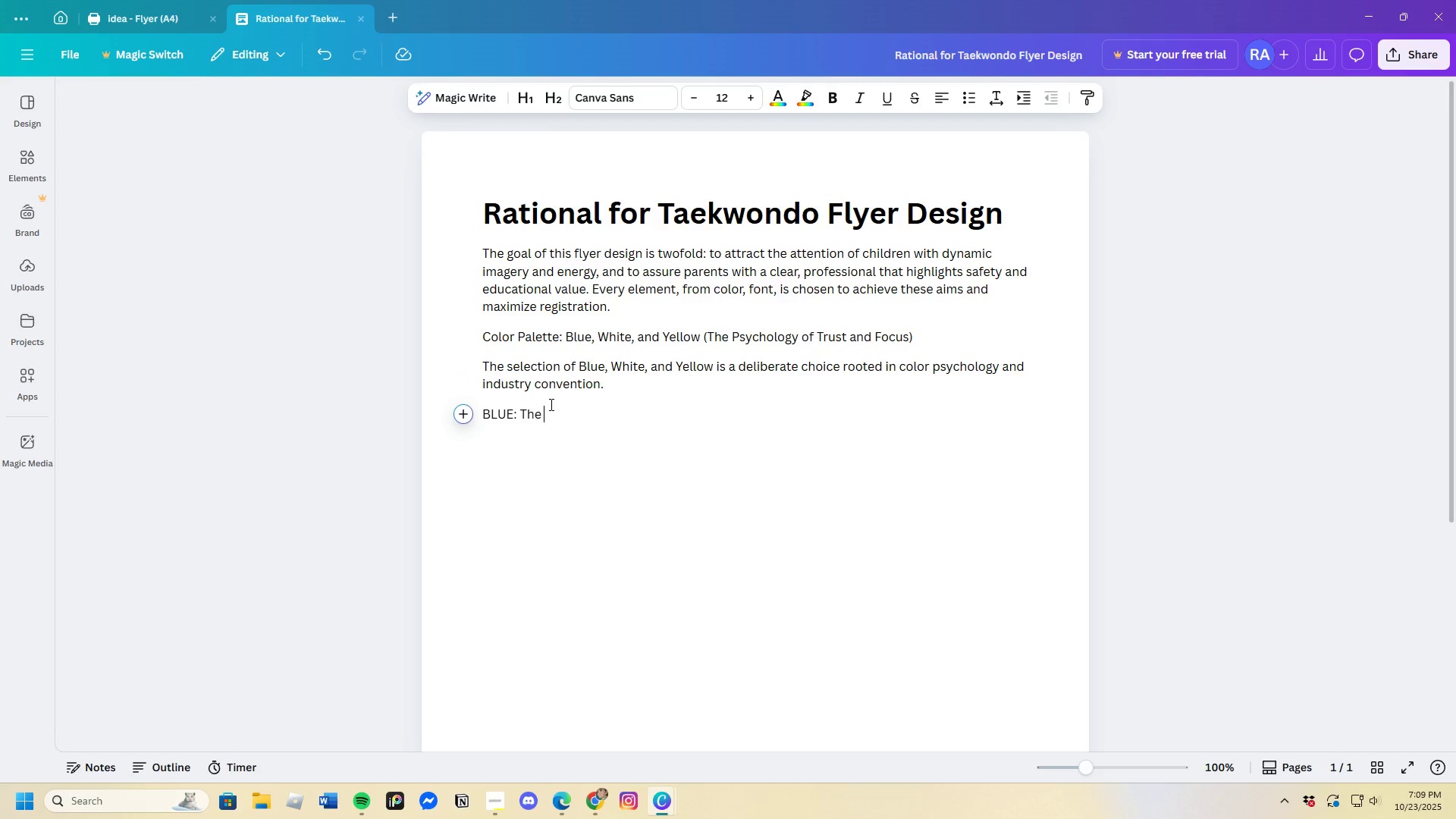 
wait(9.82)
 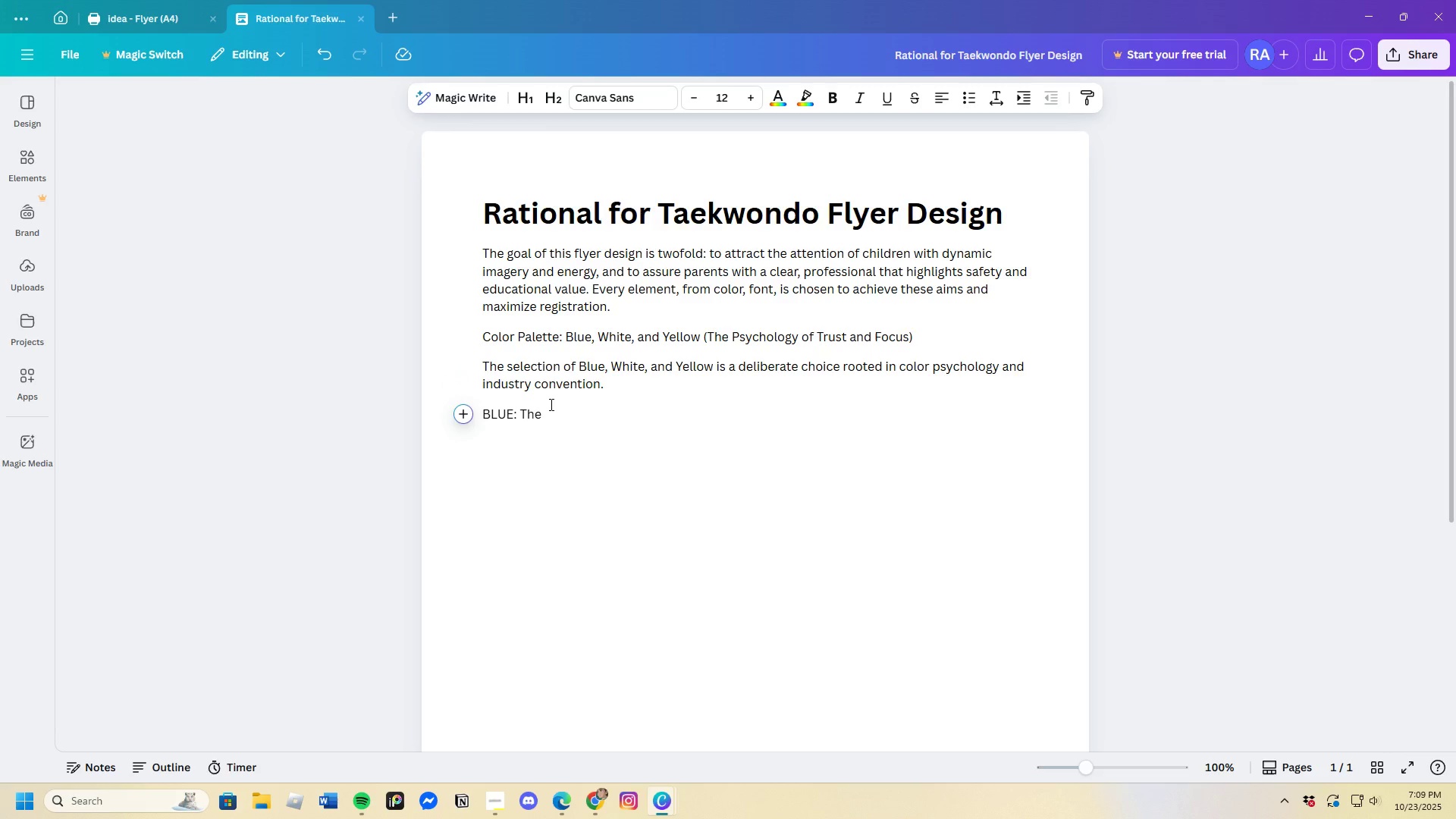 
type(Anchor of Disciplinr)
key(Backspace)
type(e and Trust)
 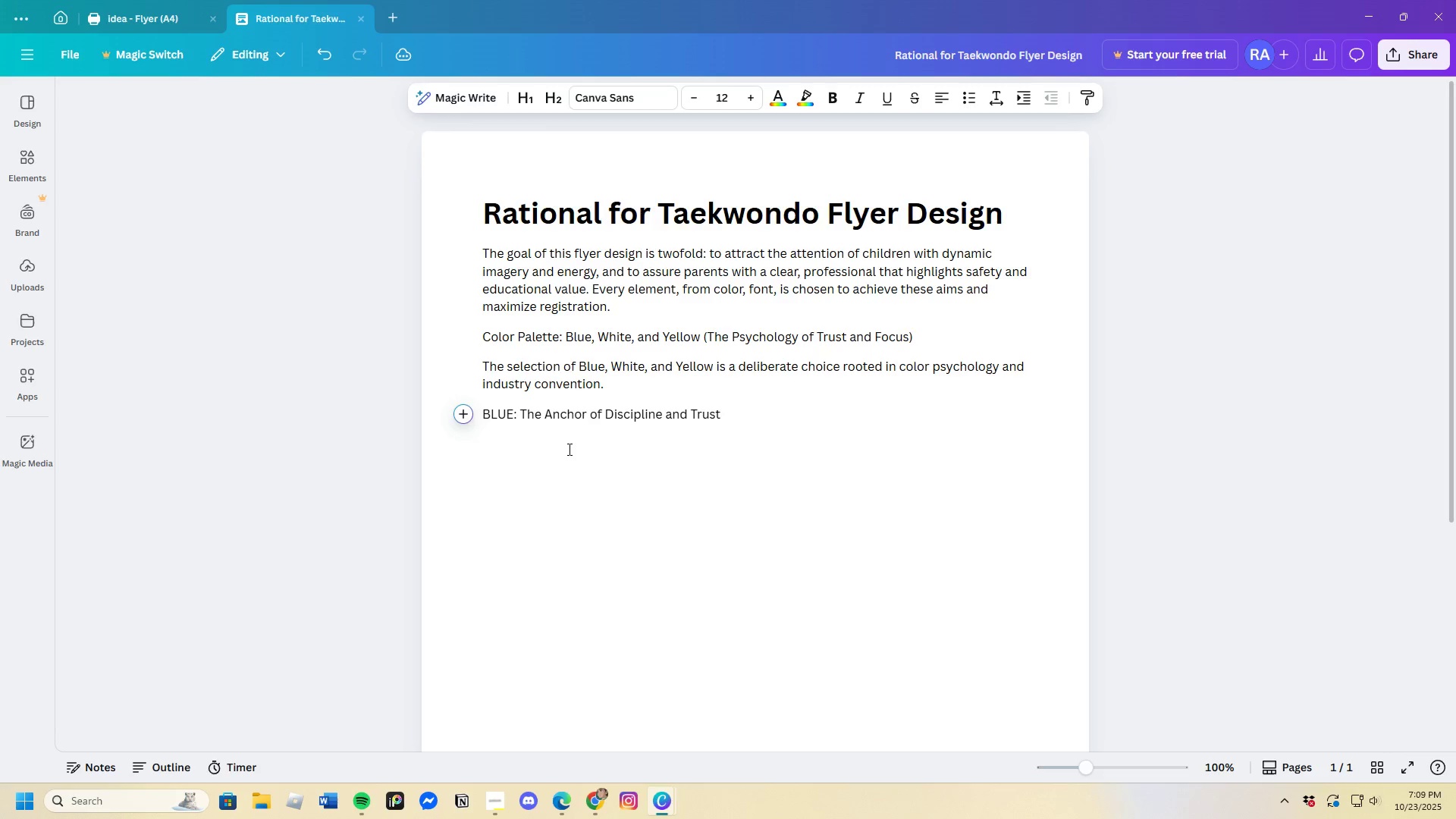 
key(Enter)
 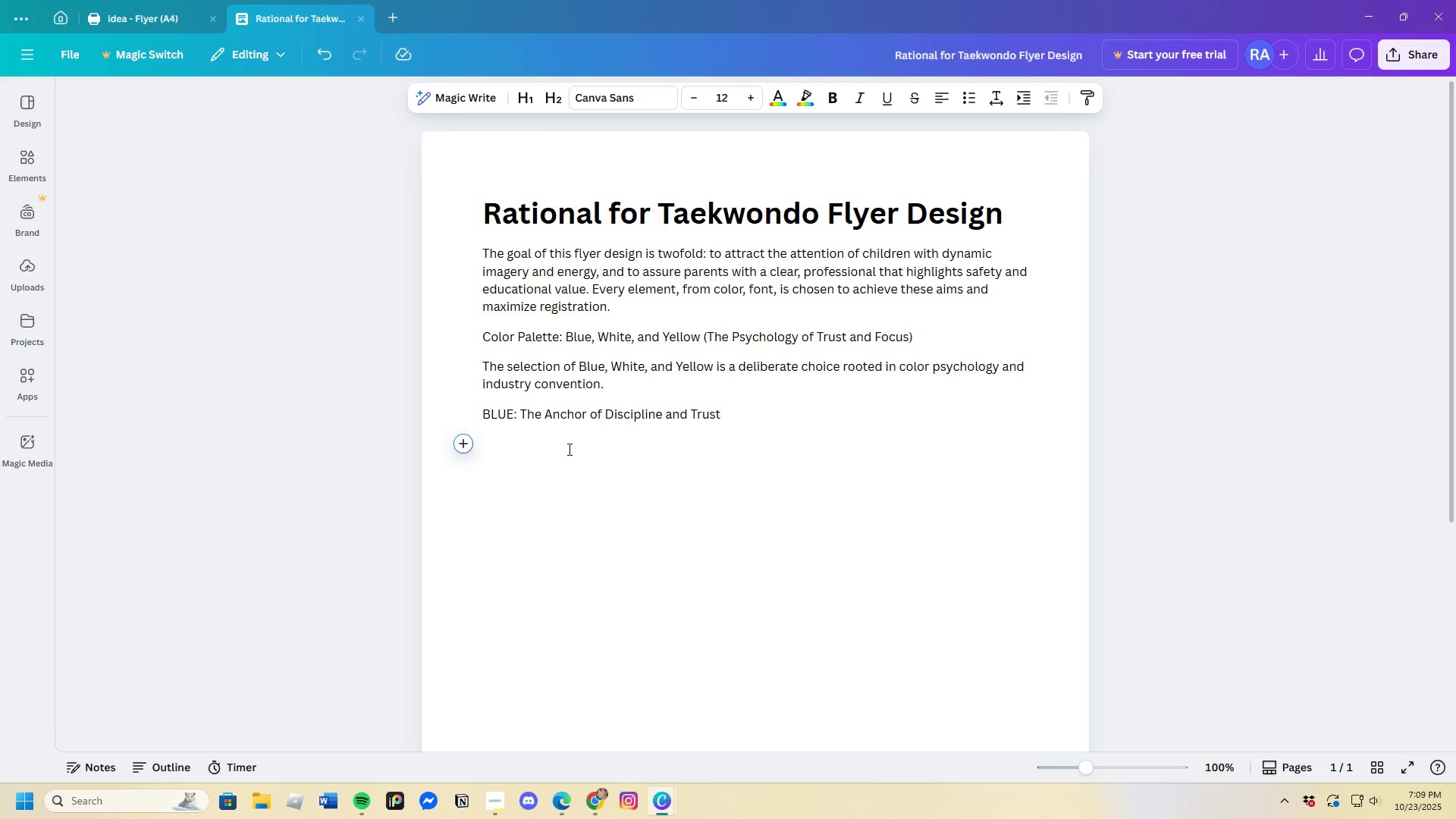 
type(   Blue is universally )
 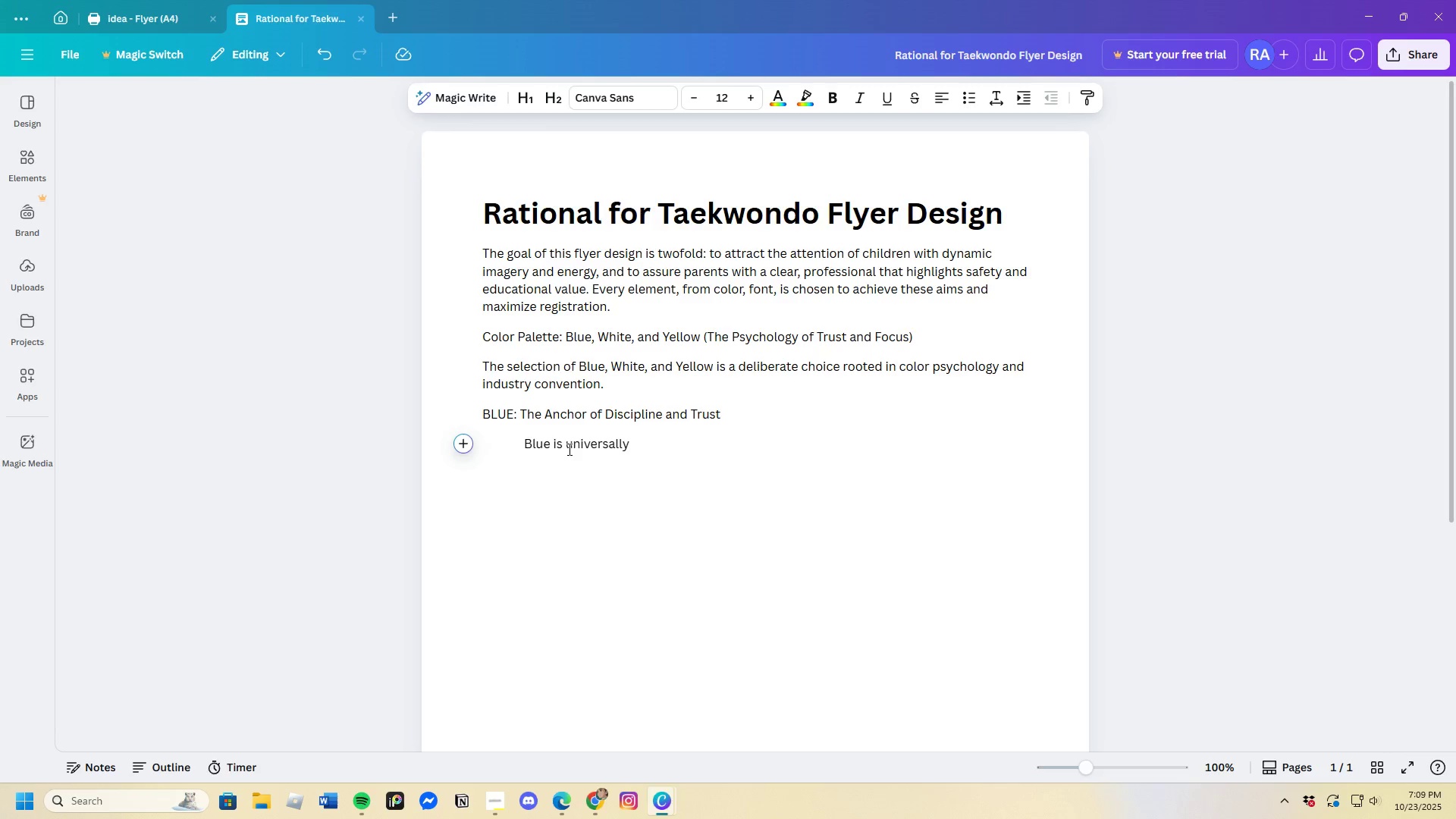 
wait(83.49)
 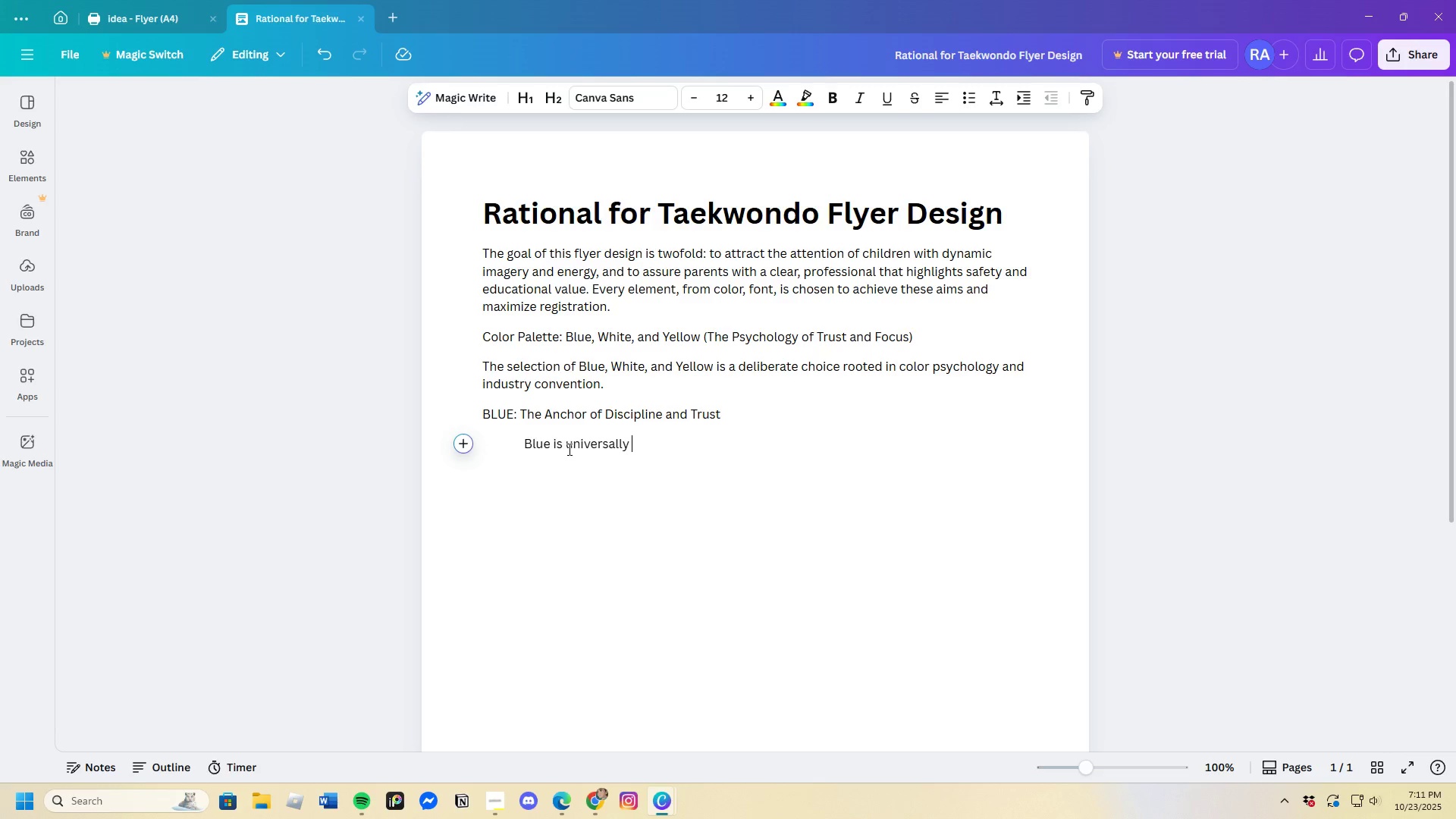 
type(associated )
 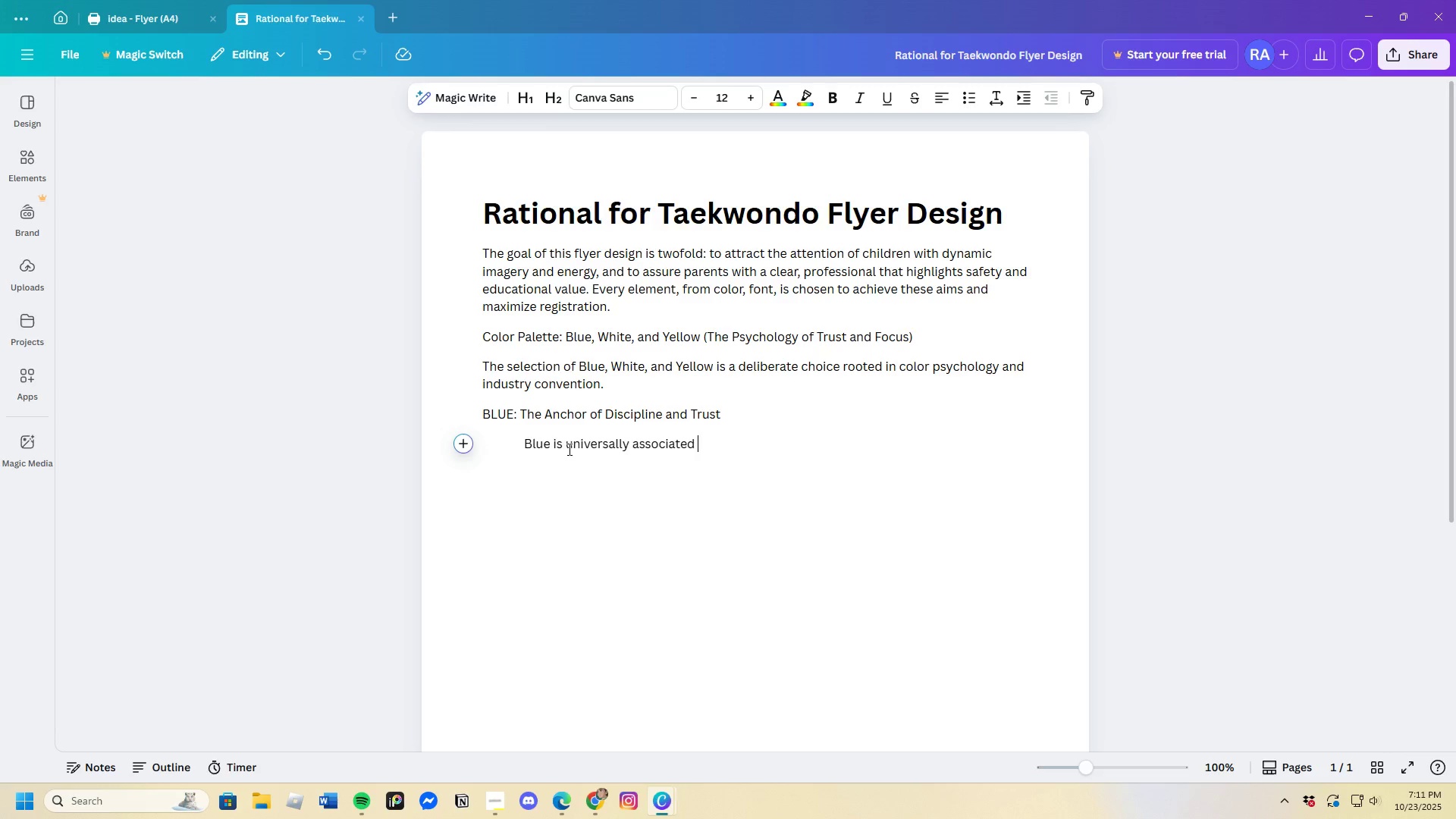 
wait(5.98)
 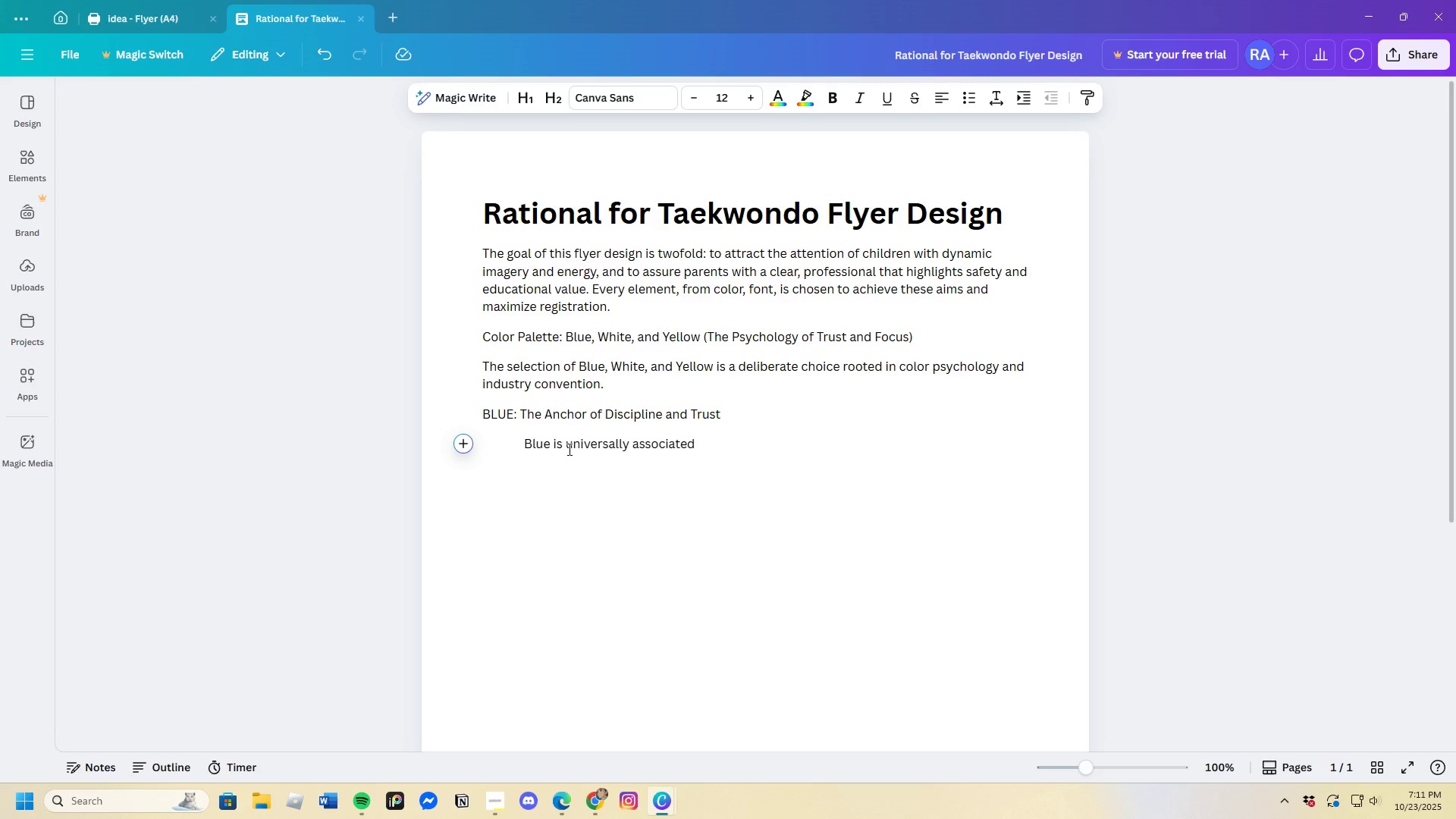 
type(with stail)
key(Backspace)
key(Backspace)
type(bilty )
key(Backspace)
key(Backspace)
key(Backspace)
type(ity )
 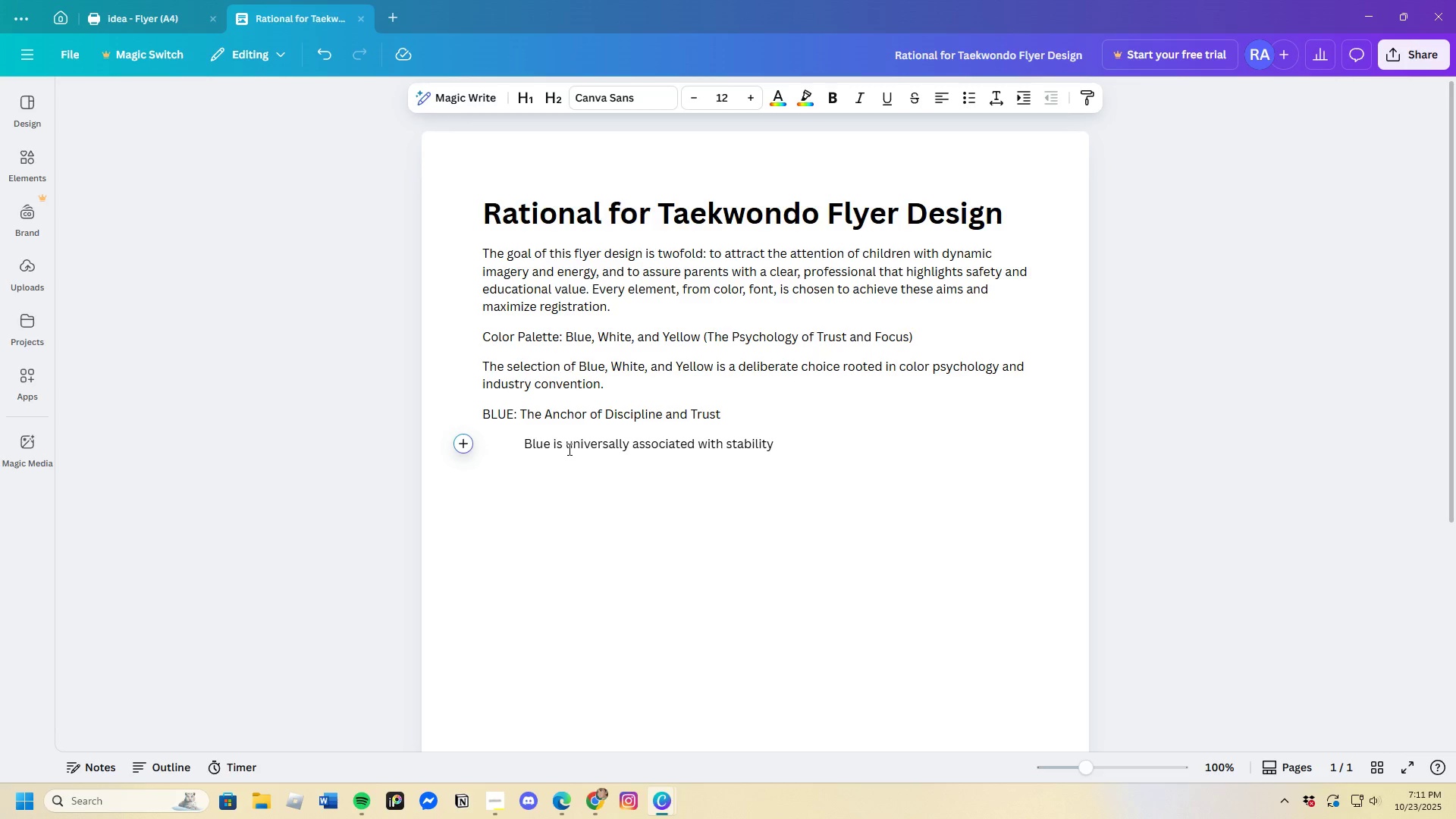 
wait(6.38)
 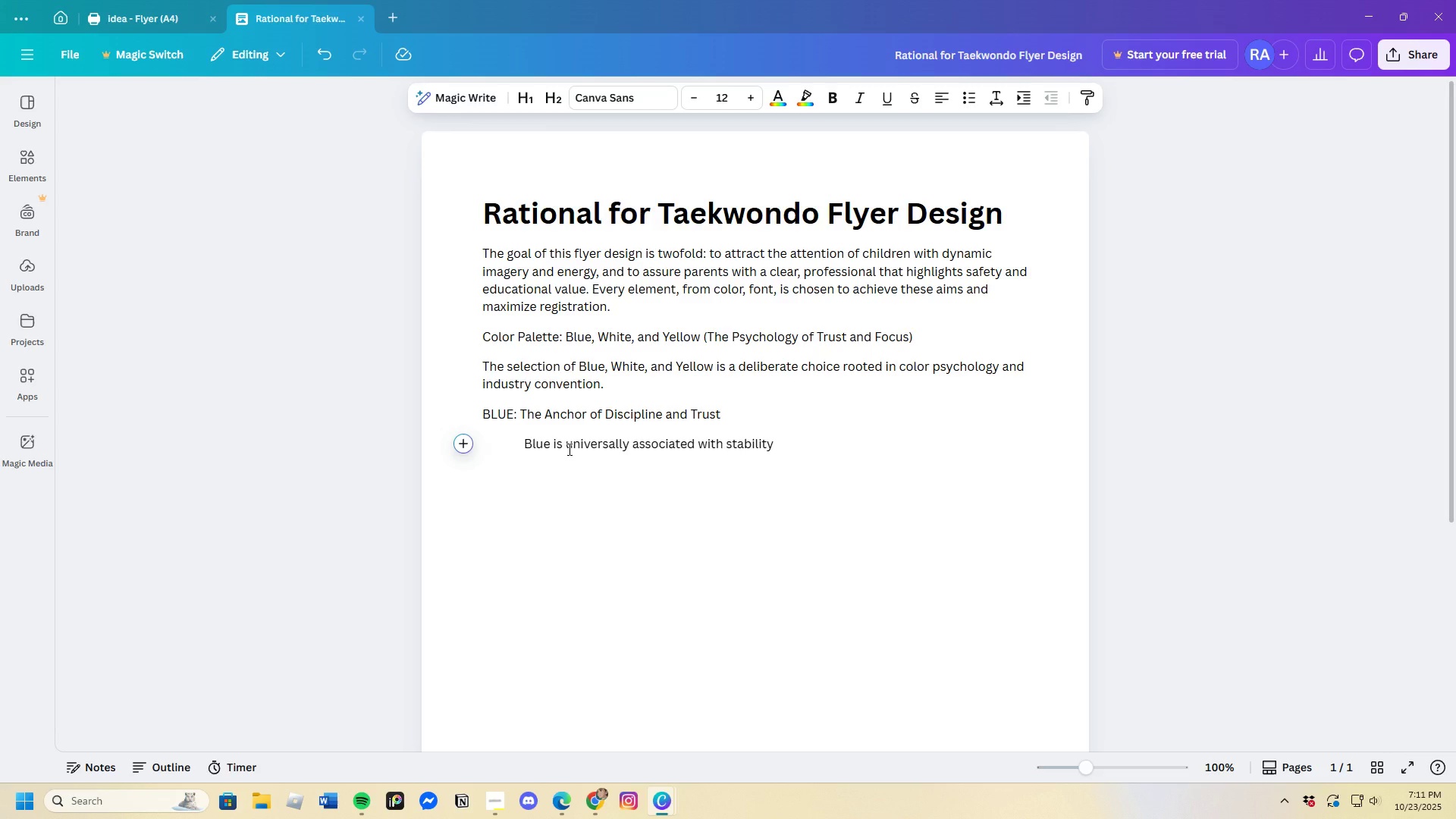 
key(Backspace)
type(, reliabilty )
key(Backspace)
type(, )
 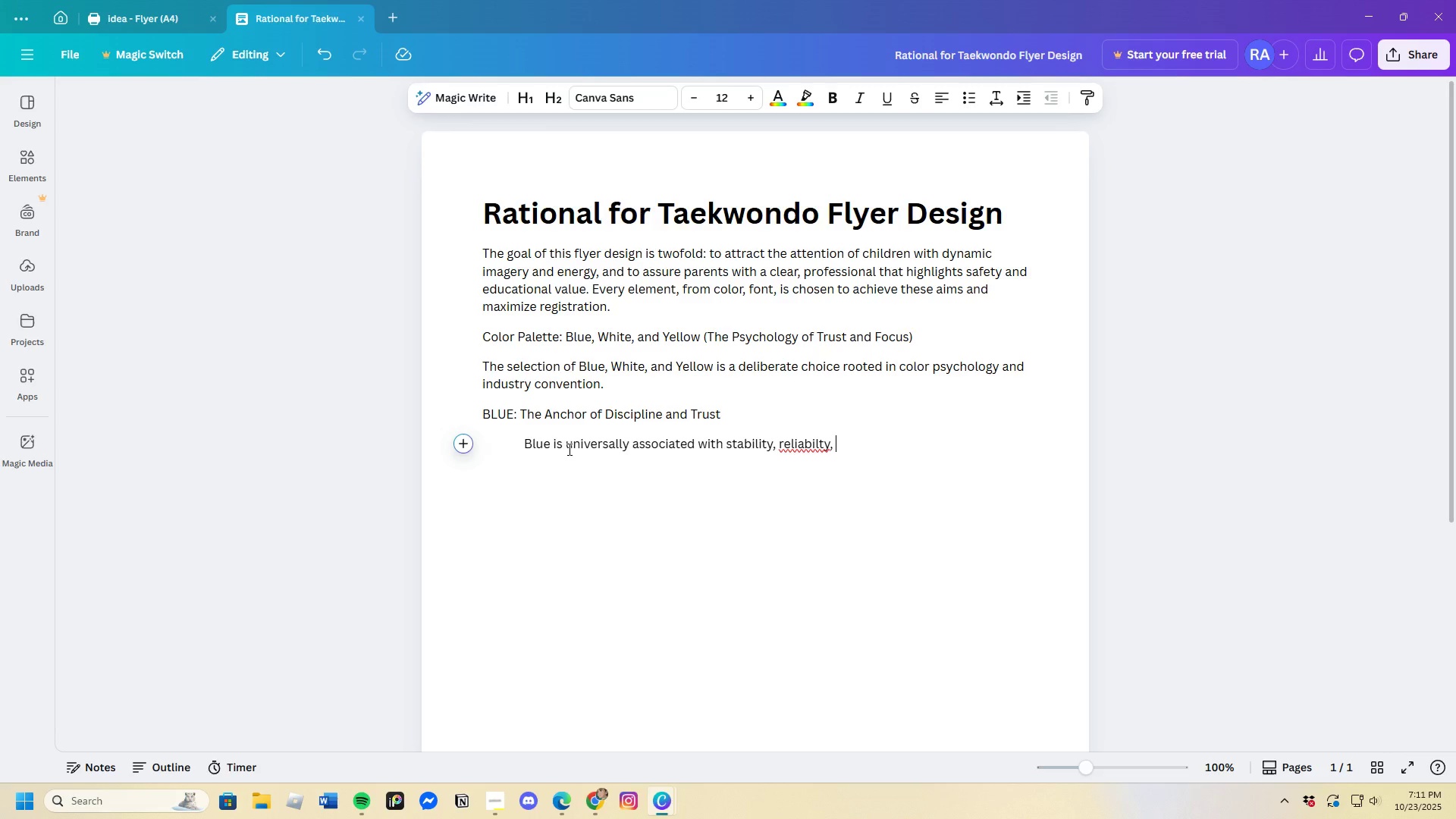 
type(intelligence)
 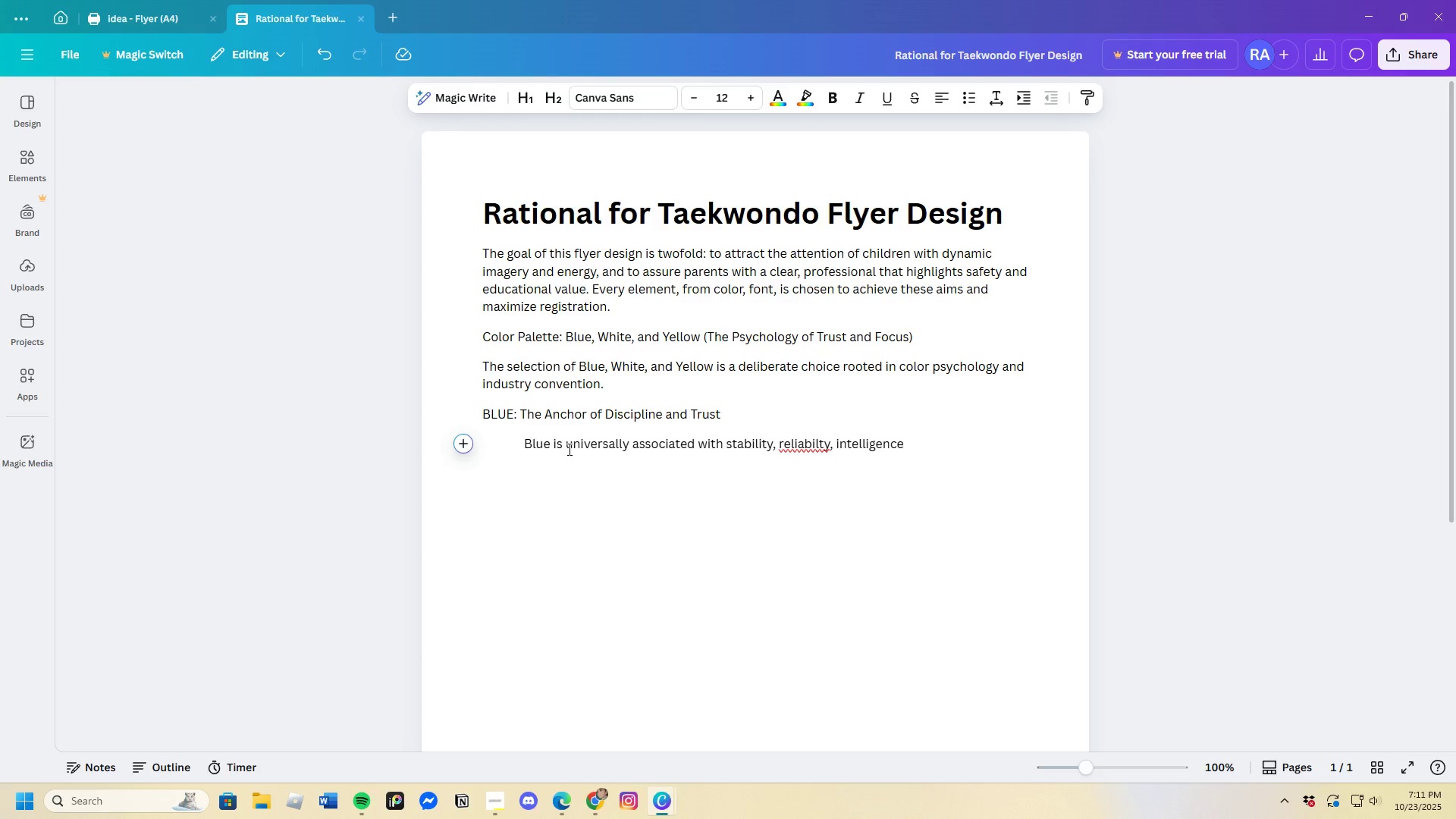 
type(, and )
 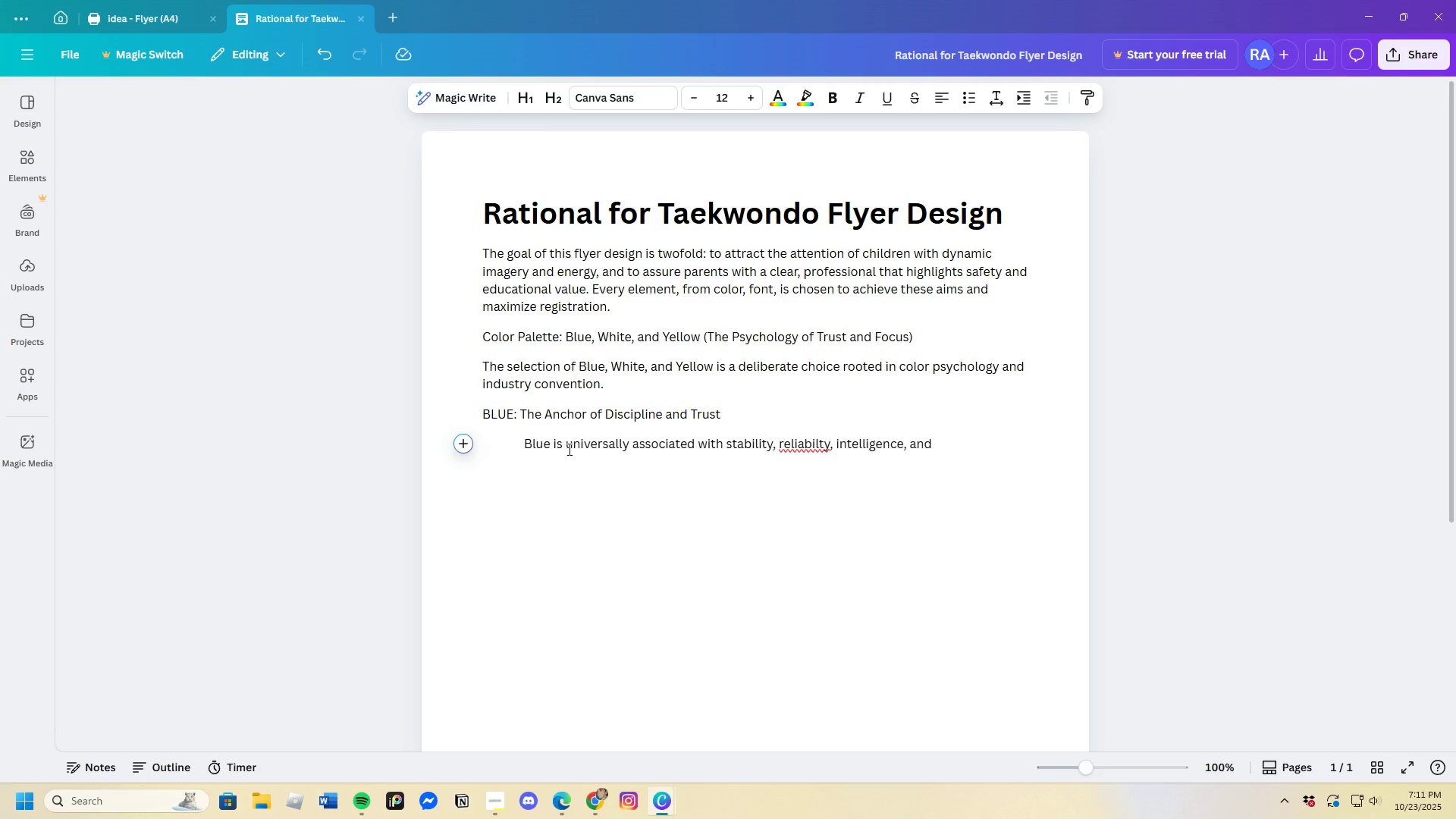 
type(focus,)
key(Backspace)
type(. For)
 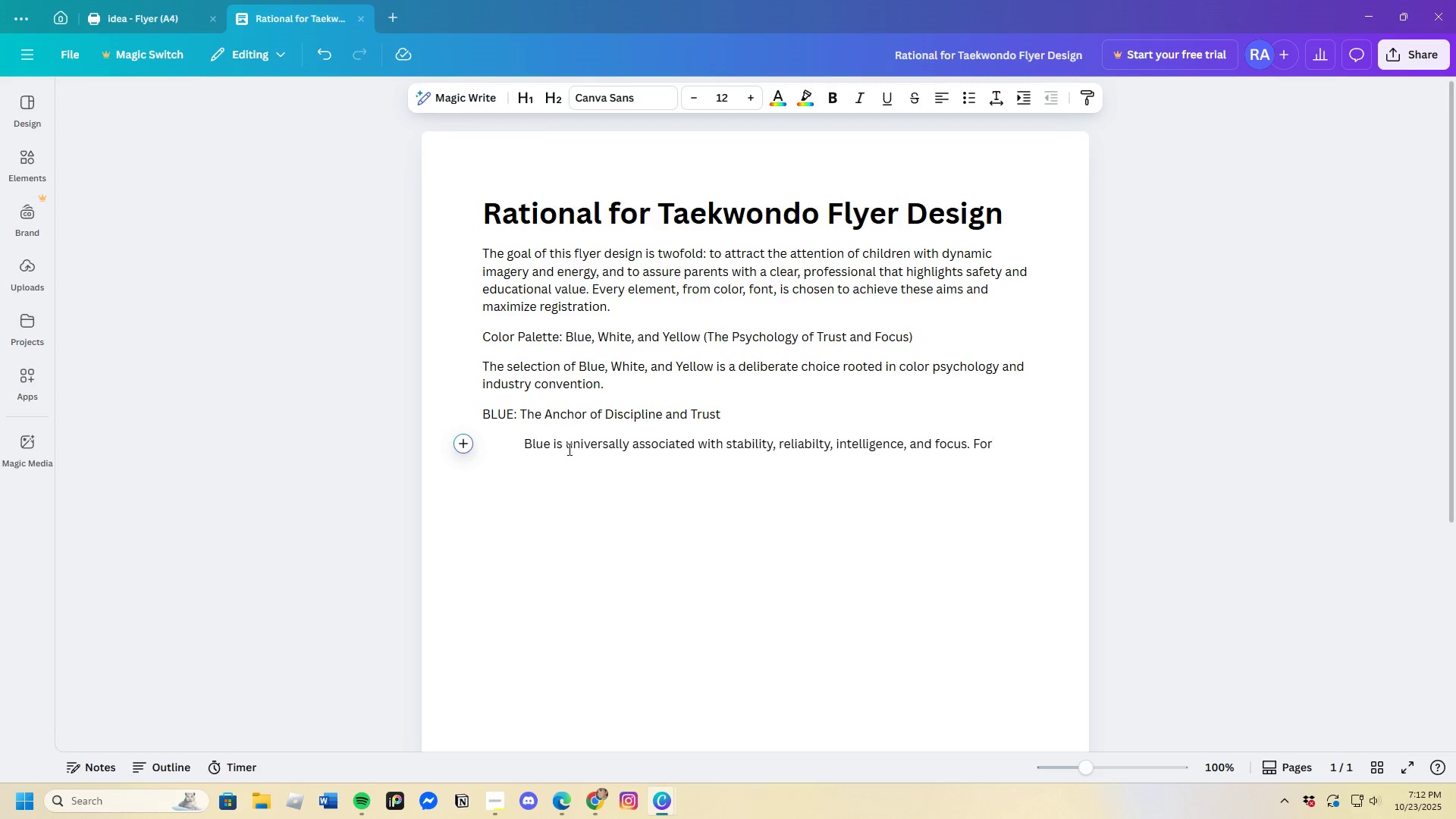 
wait(10.01)
 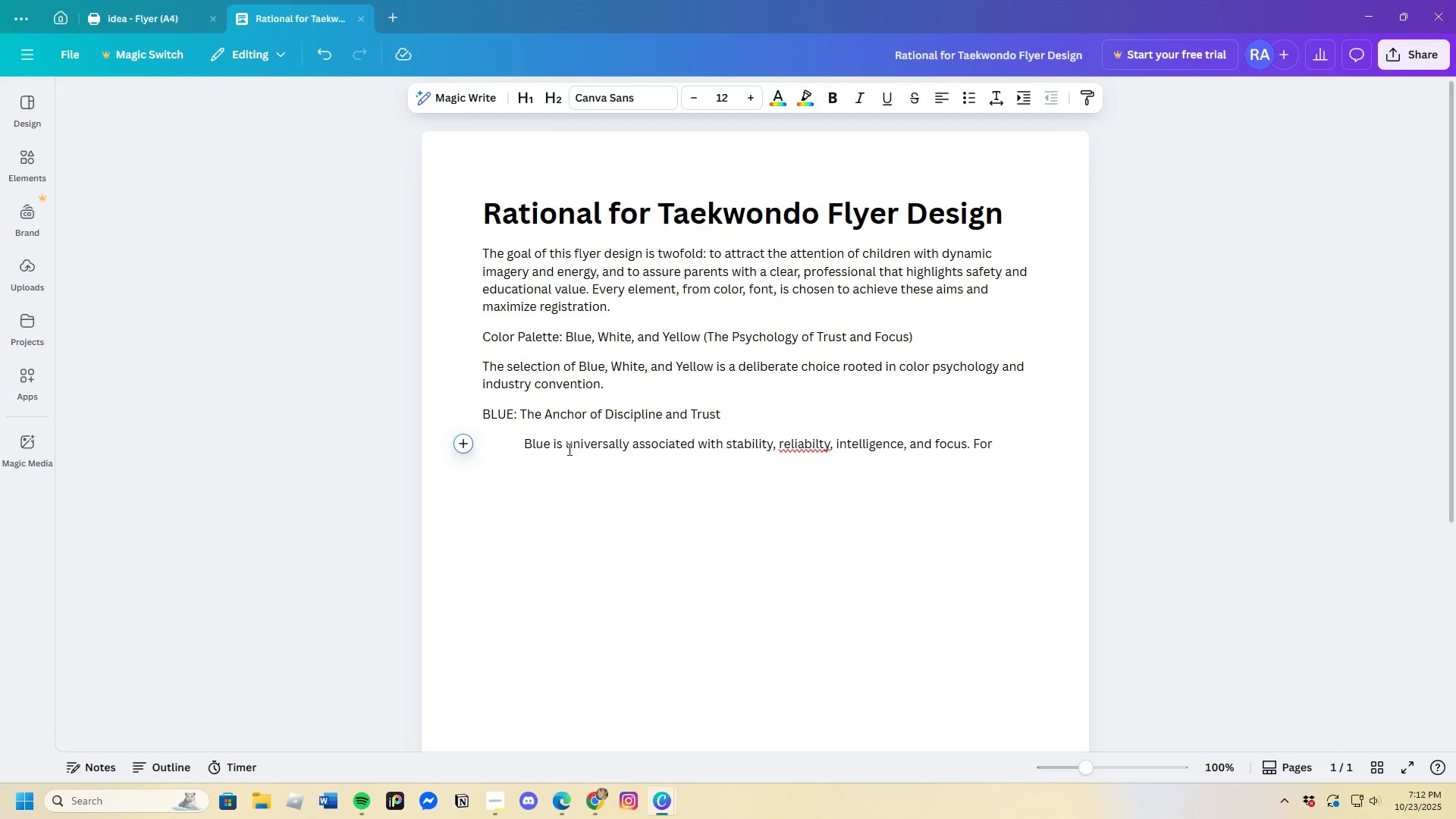 
left_click([821, 444])
 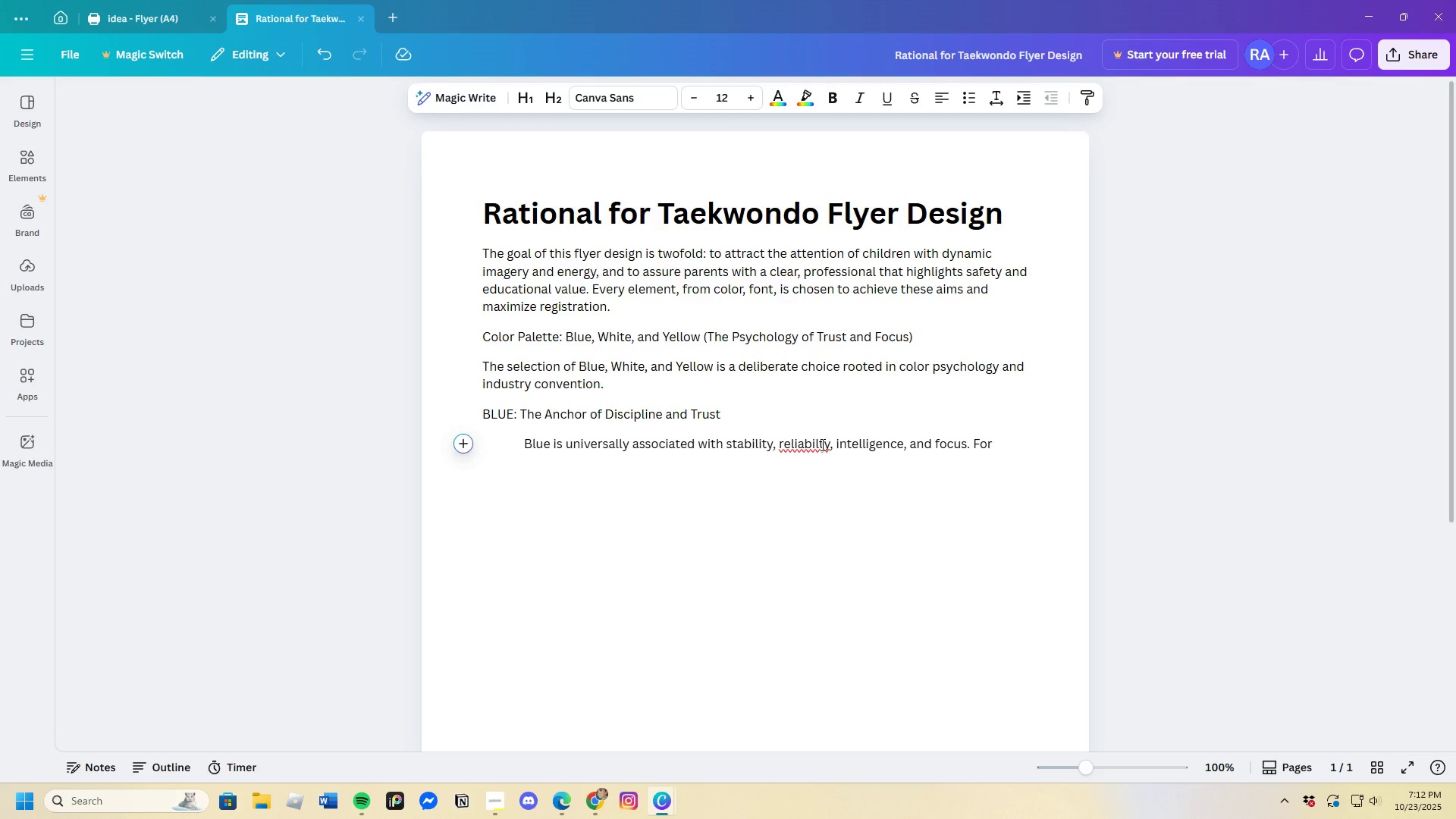 
key(I)
 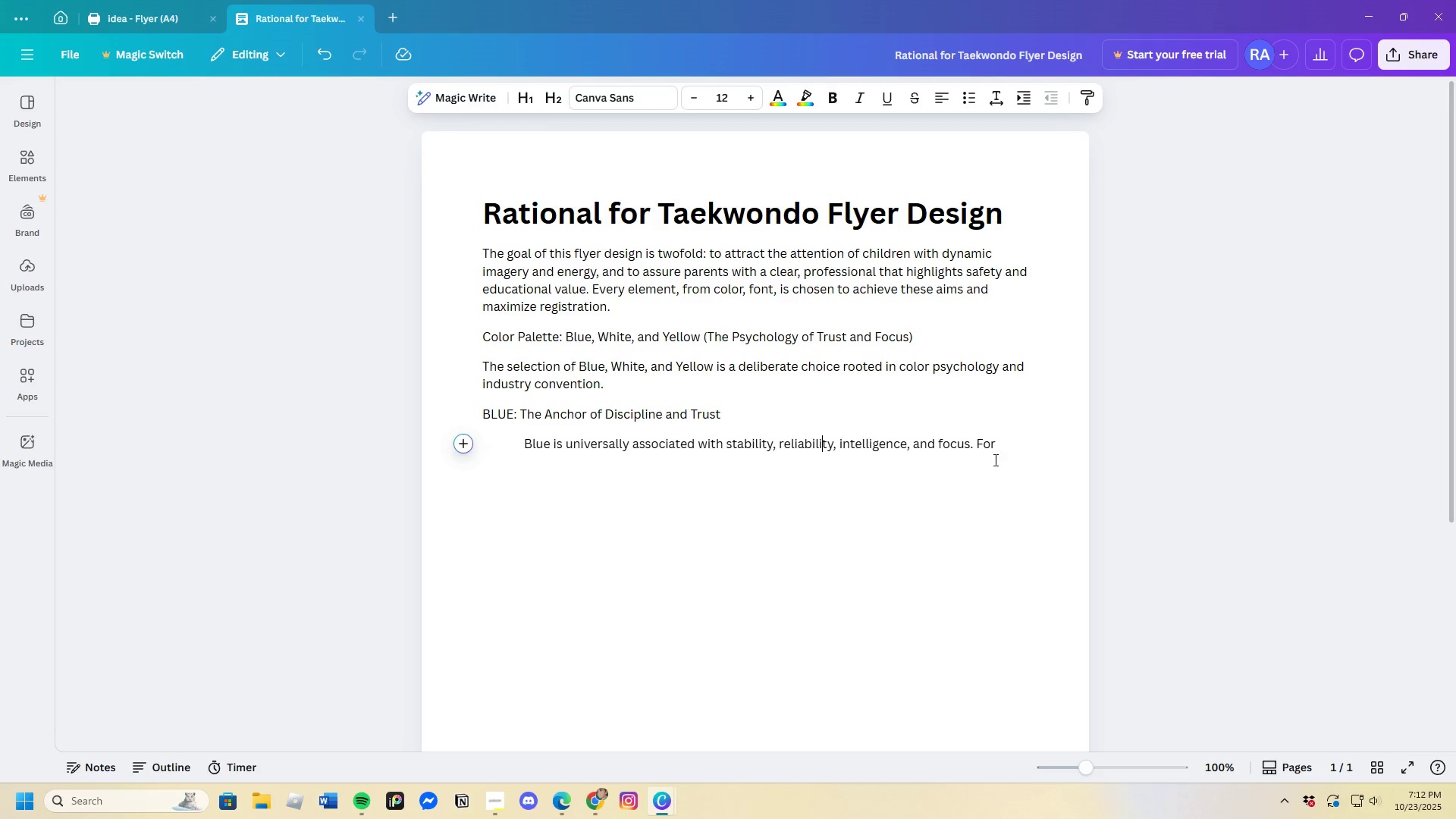 
left_click([1020, 450])
 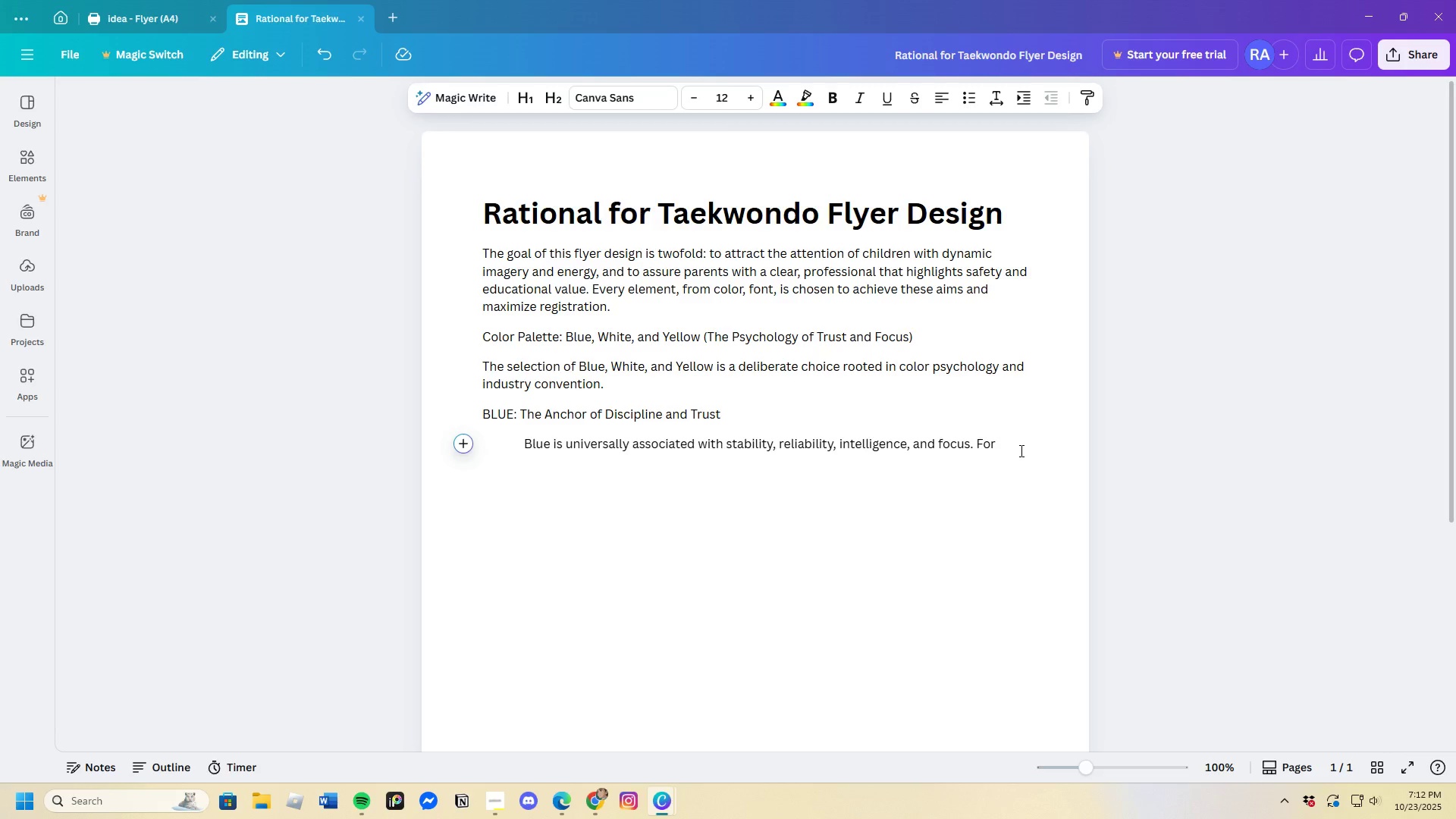 
wait(8.41)
 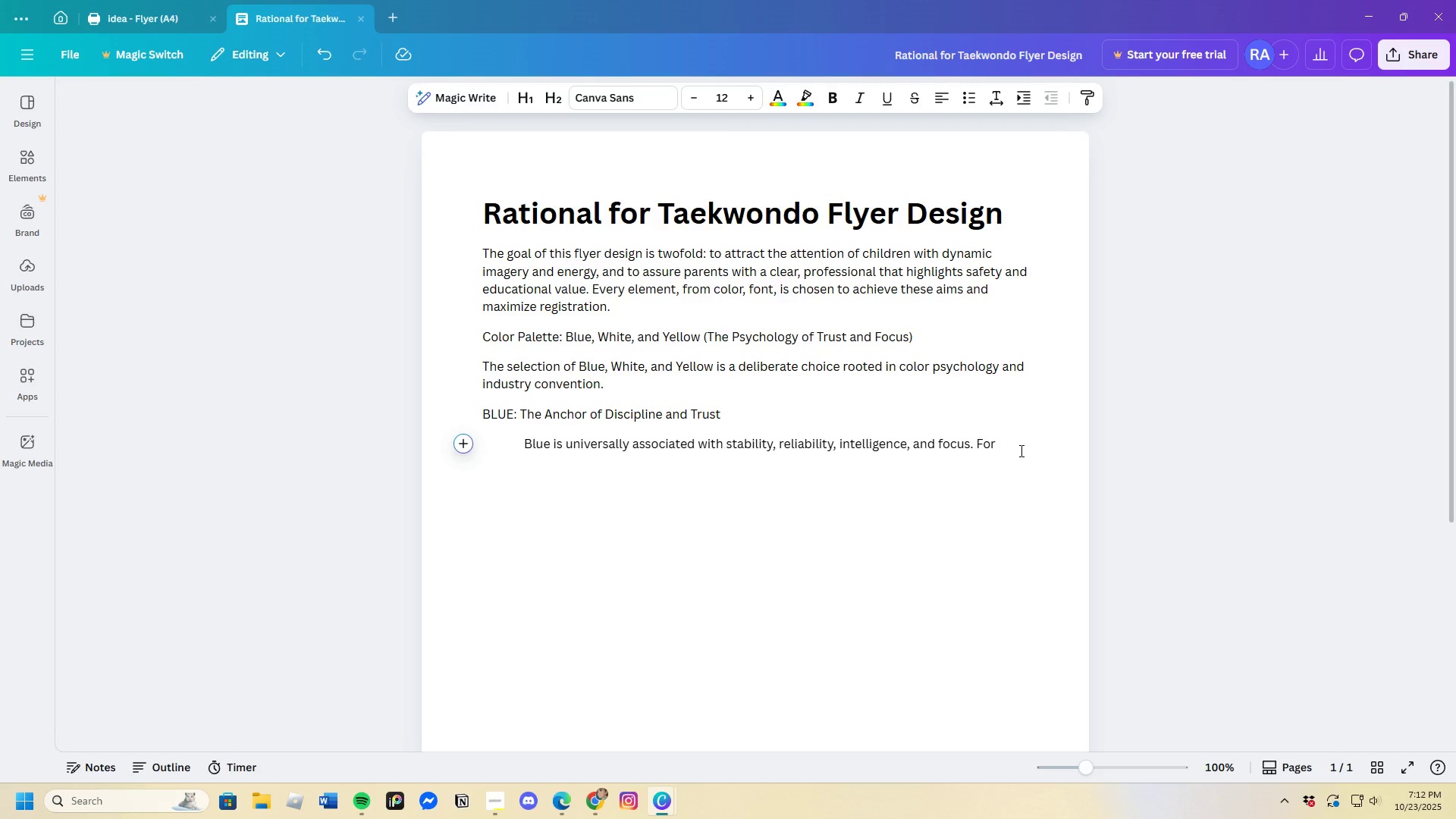 
type( parents )
 